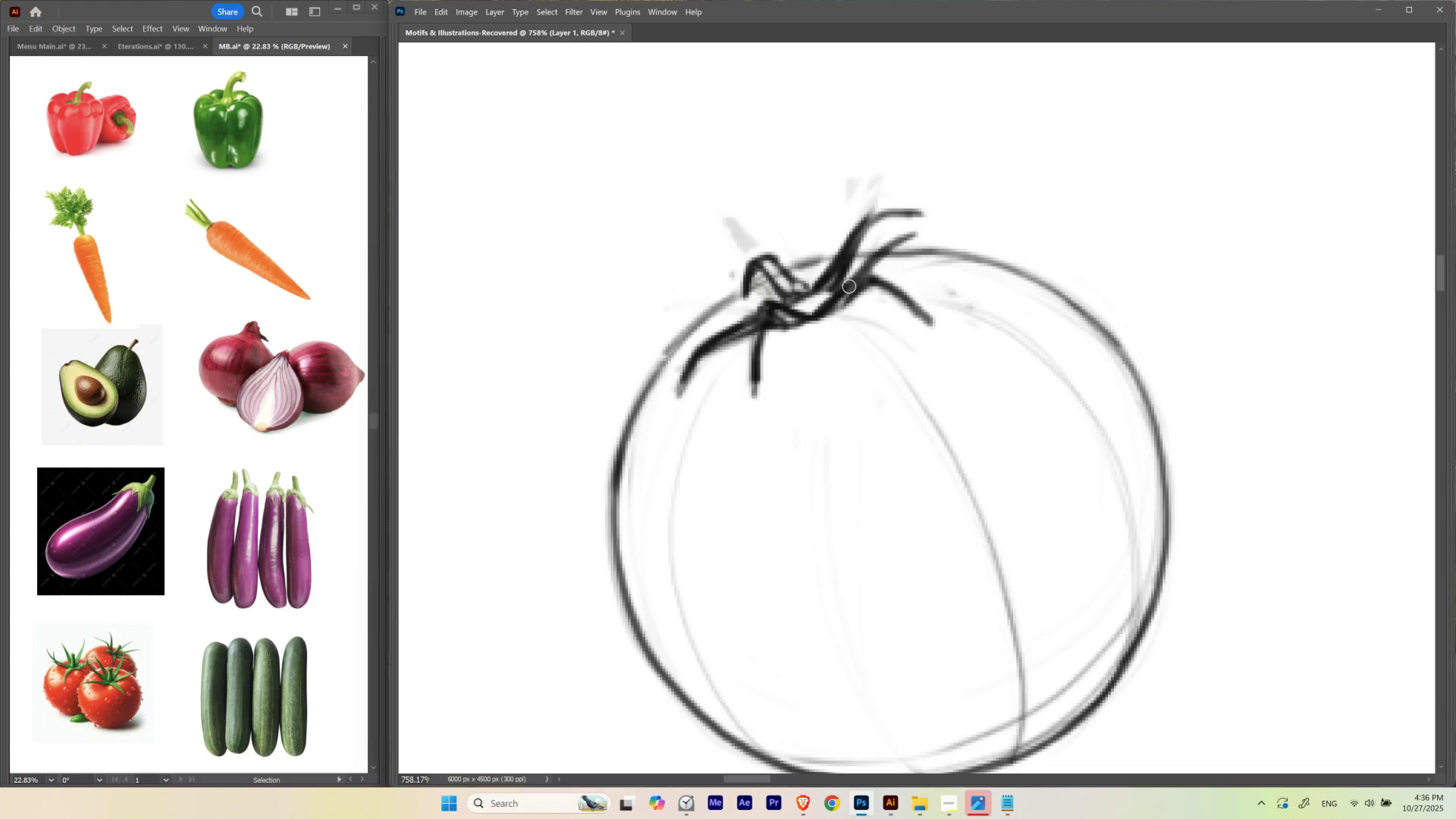 
hold_key(key=Backquote, duration=1.5)
 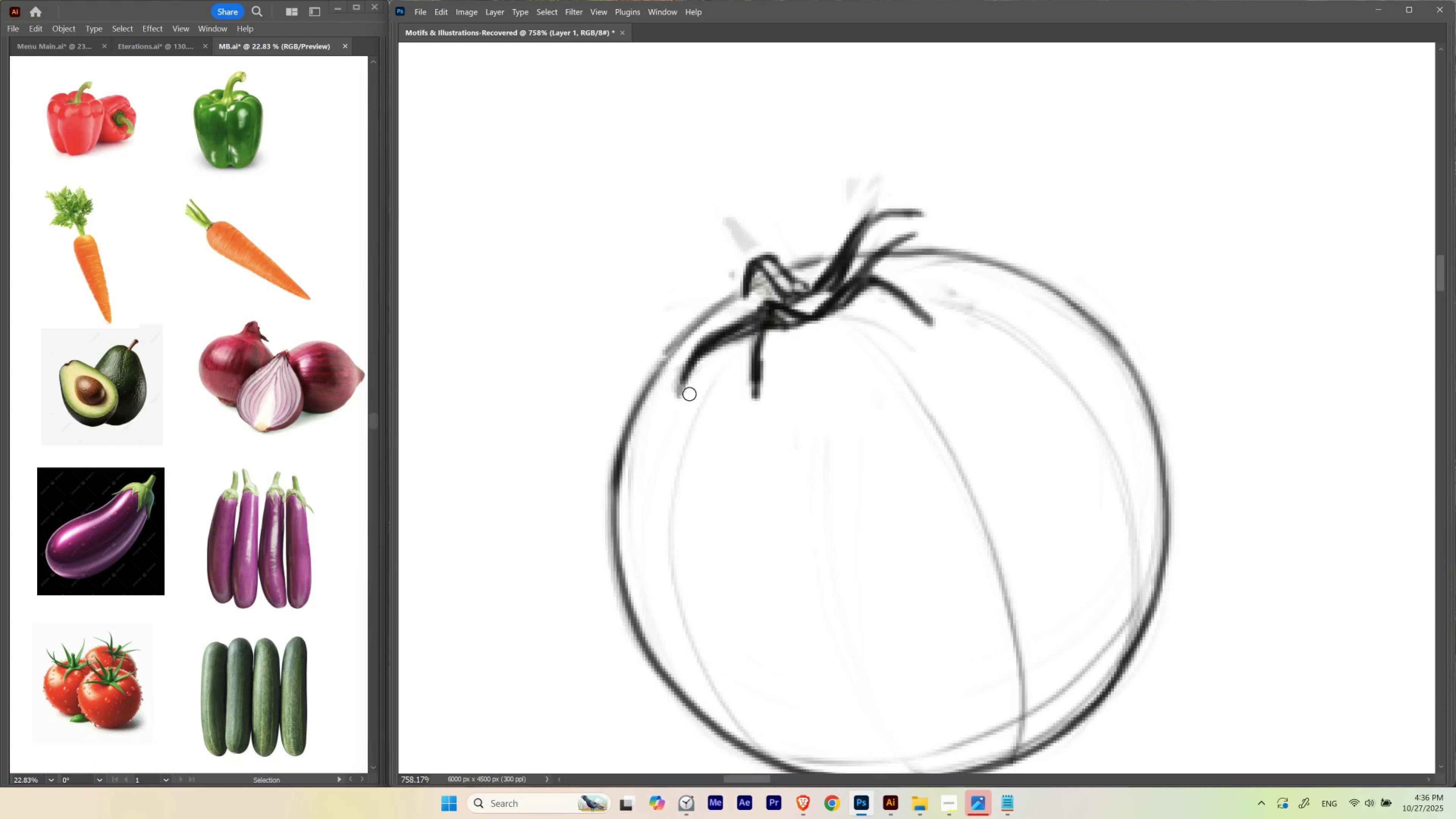 
key(Backquote)
 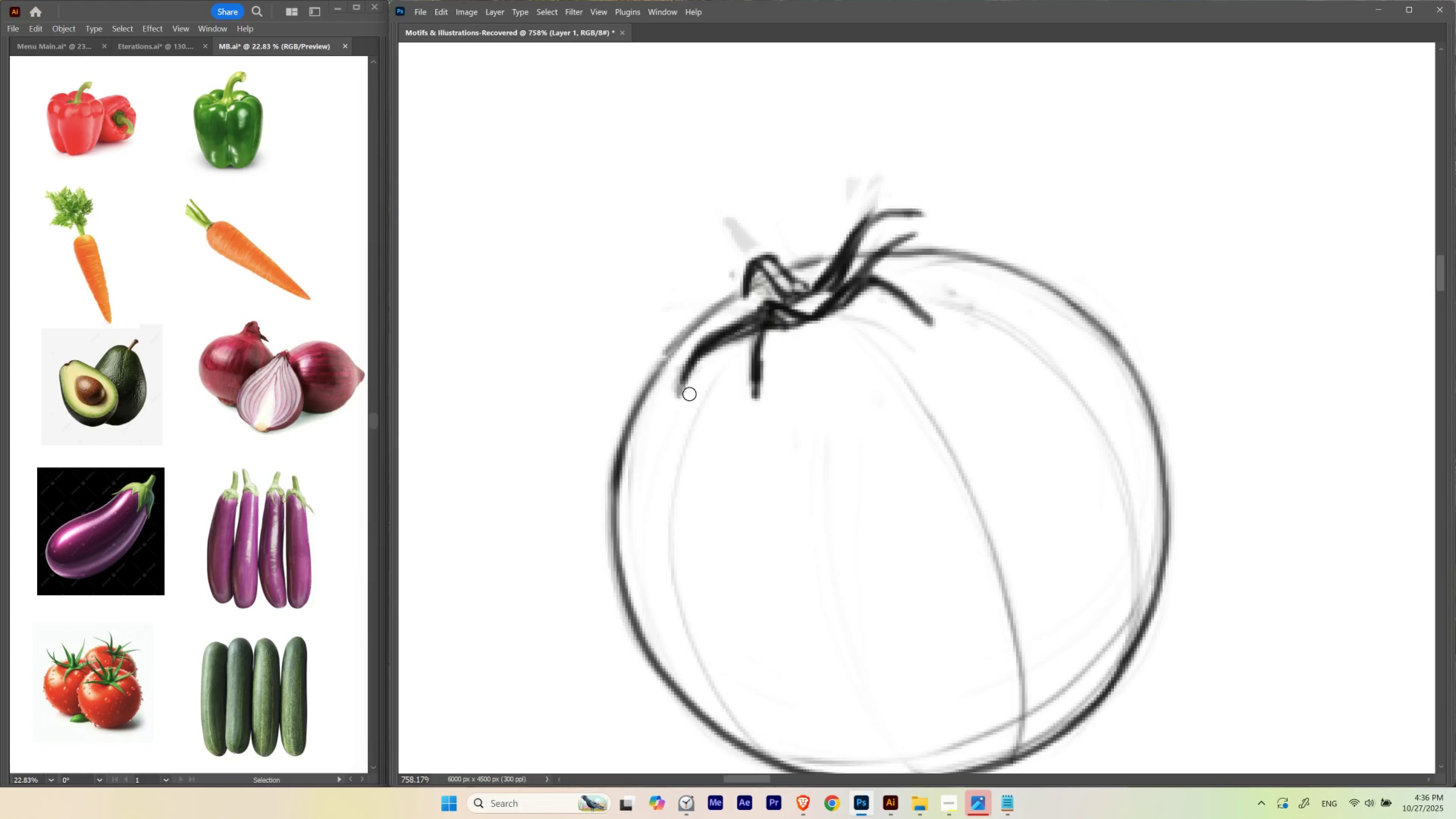 
key(Backquote)
 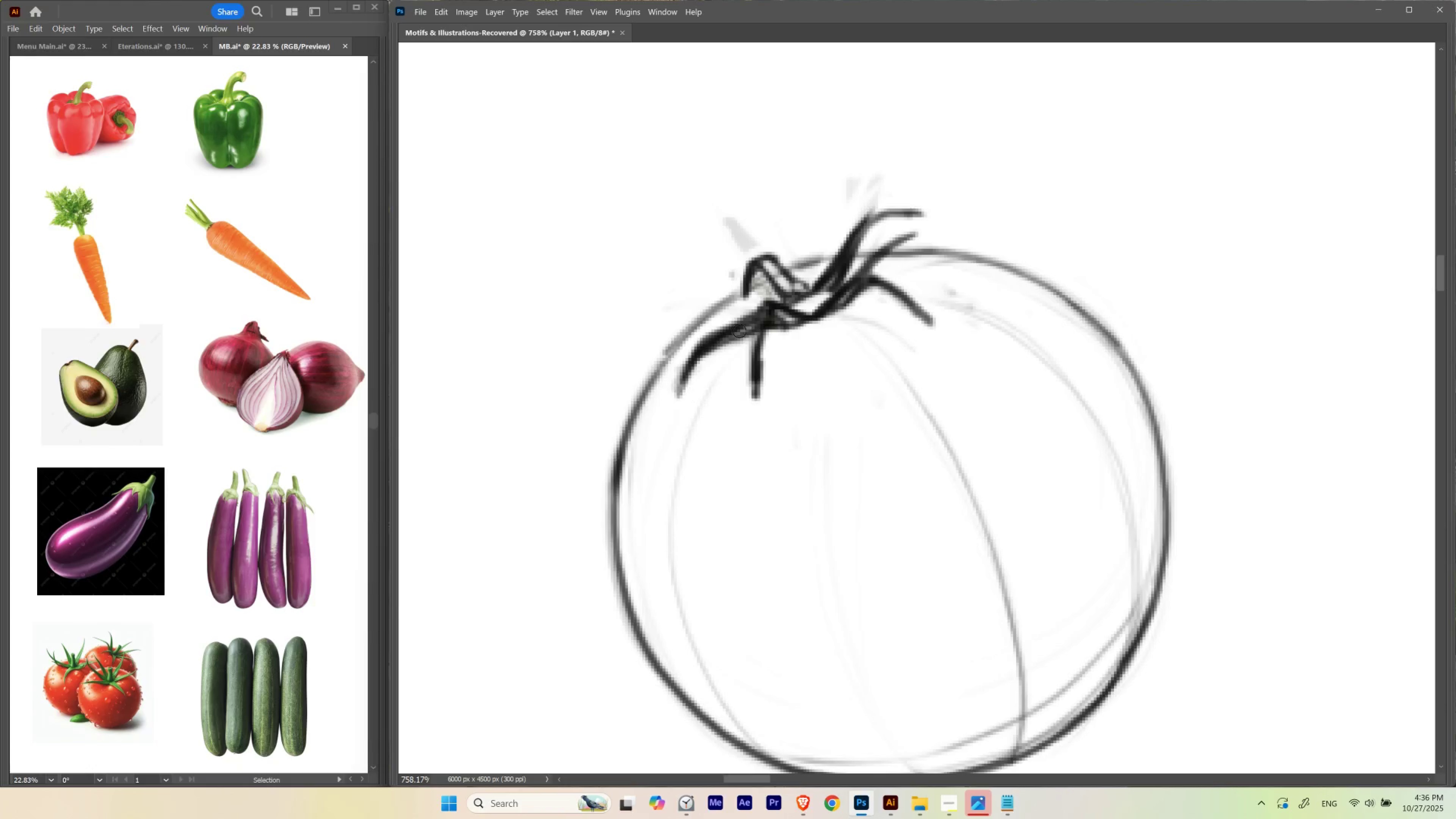 
key(Backquote)
 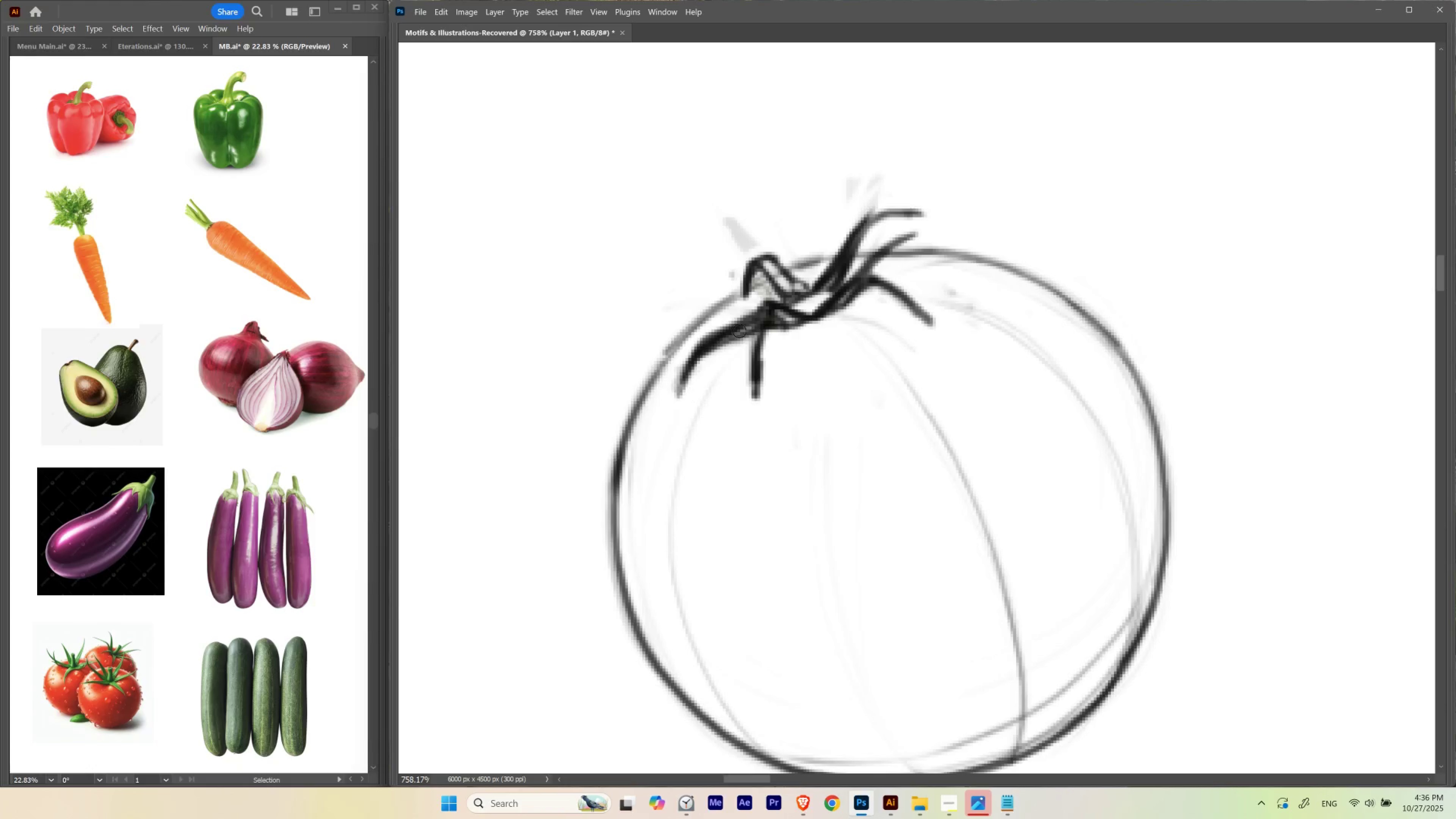 
key(Backquote)
 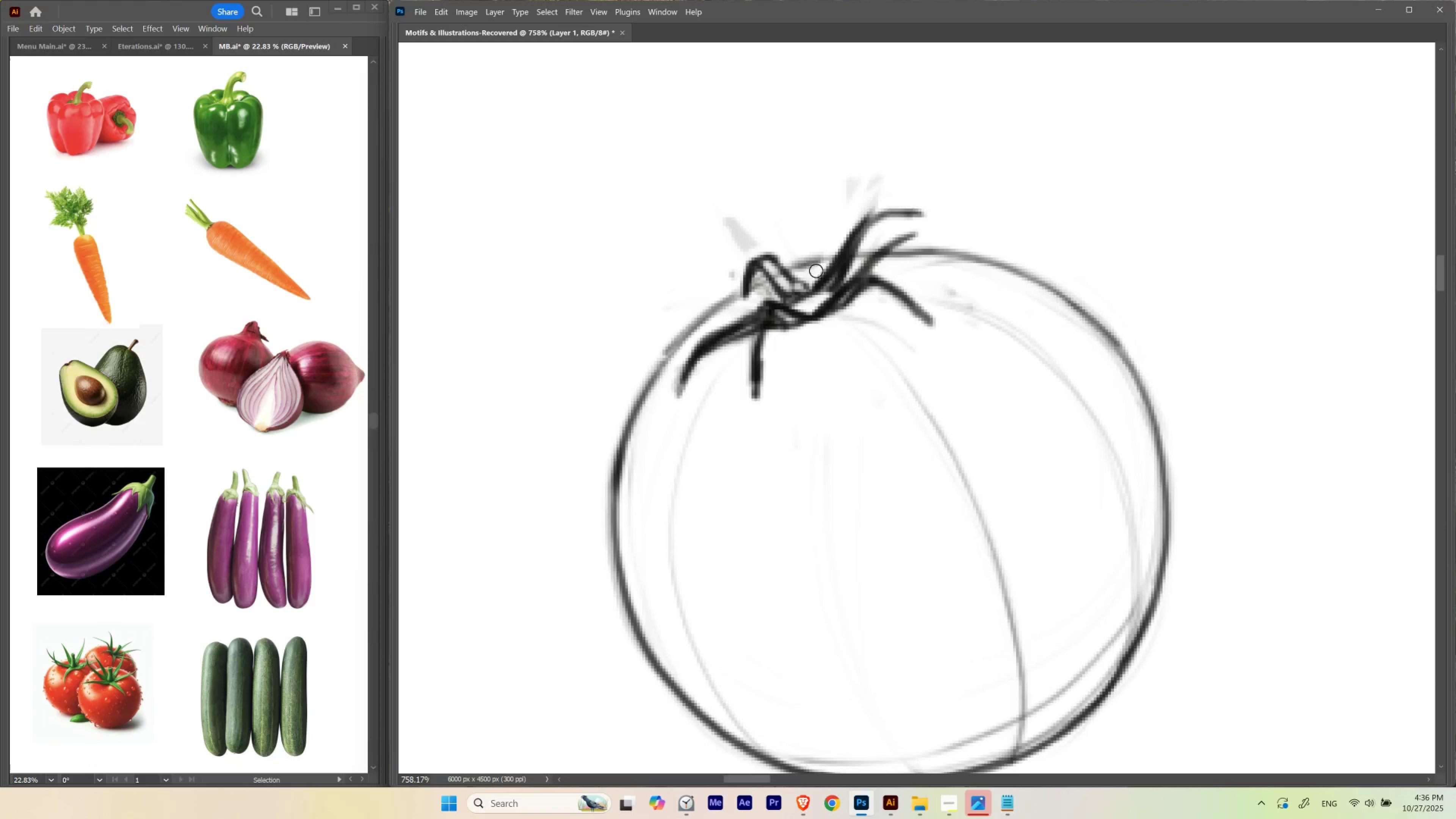 
key(Backquote)
 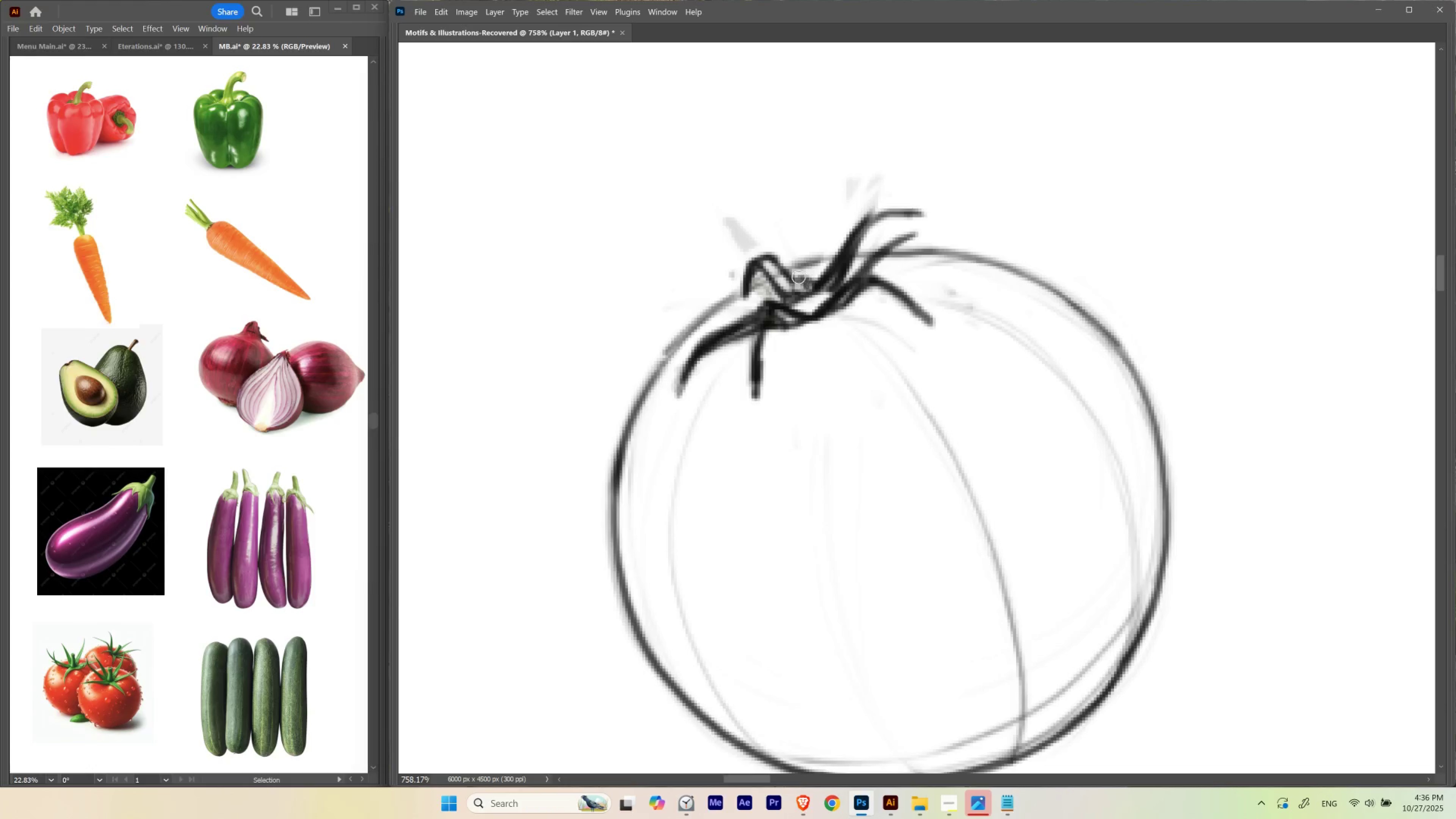 
hold_key(key=Backquote, duration=0.78)
 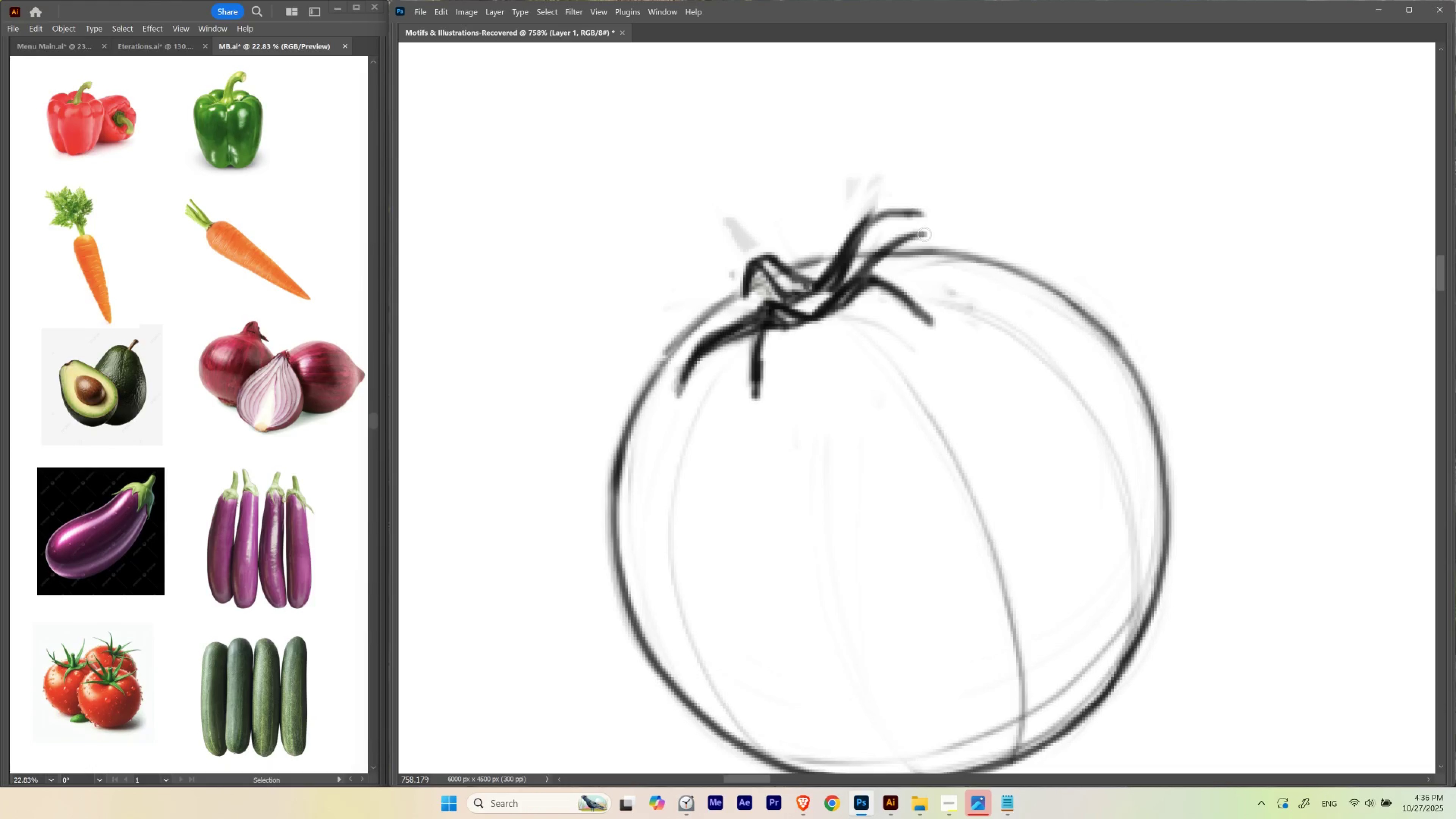 
key(Control+ControlLeft)
 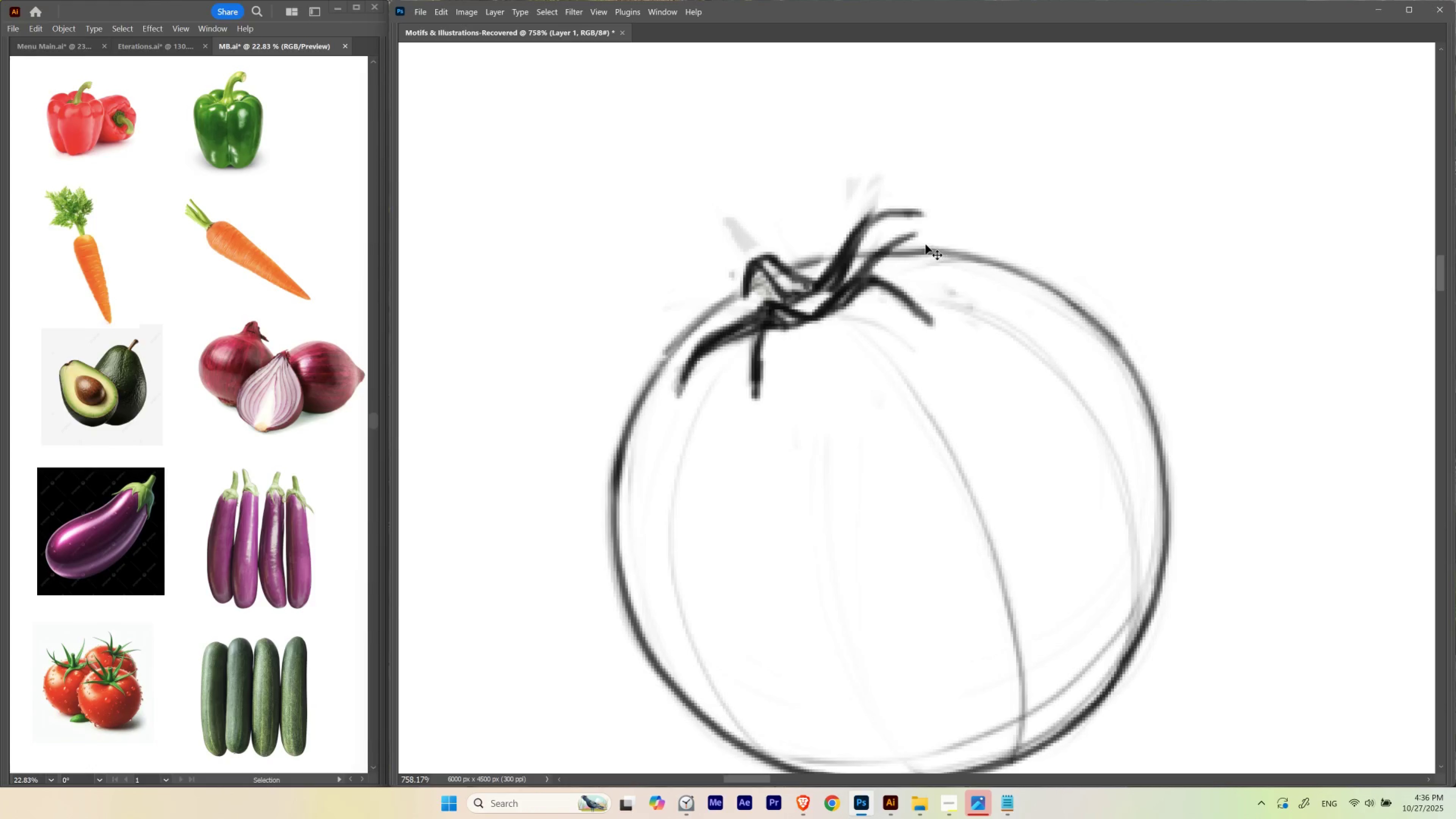 
key(Control+Z)
 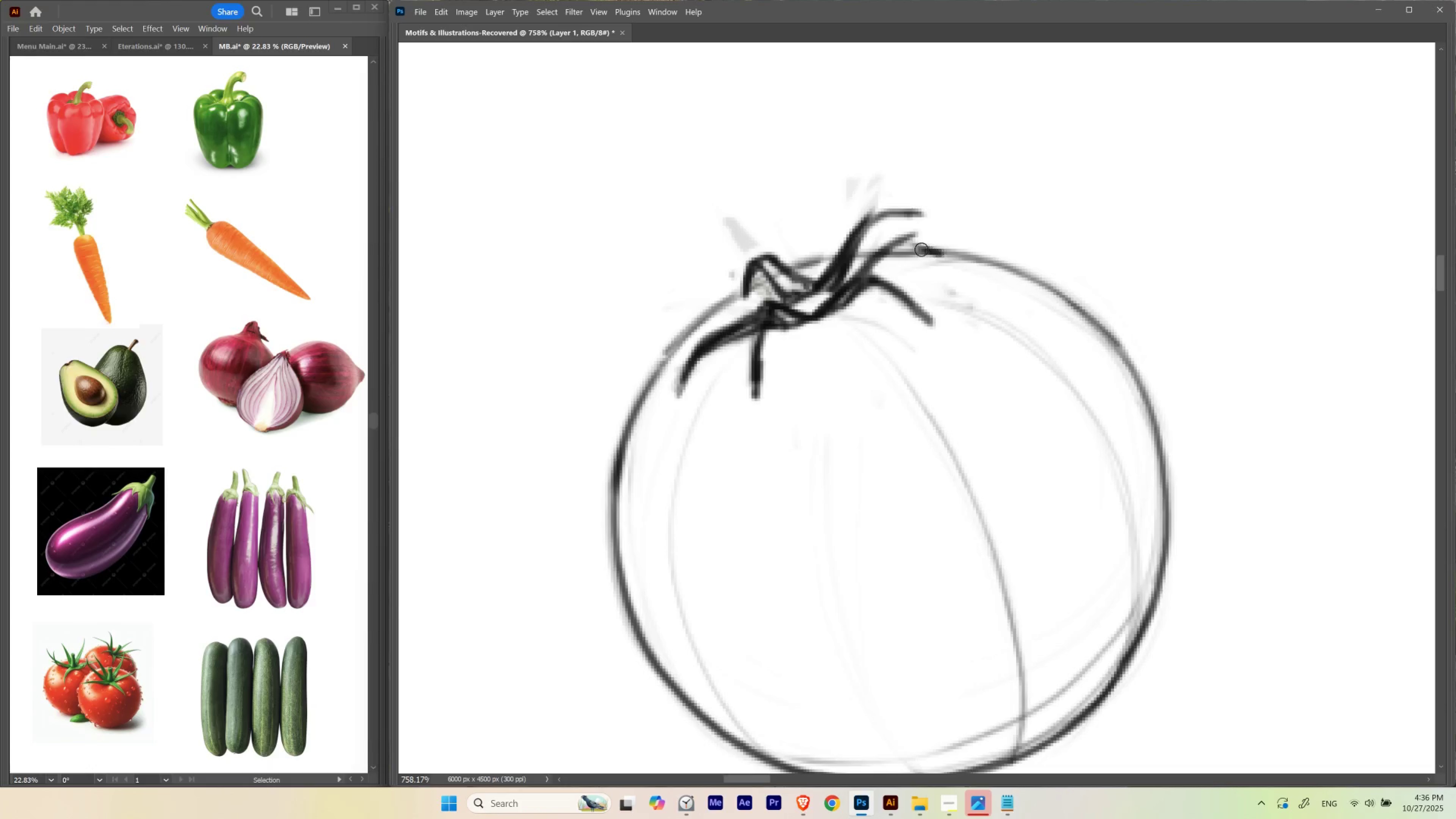 
hold_key(key=Backquote, duration=1.02)
 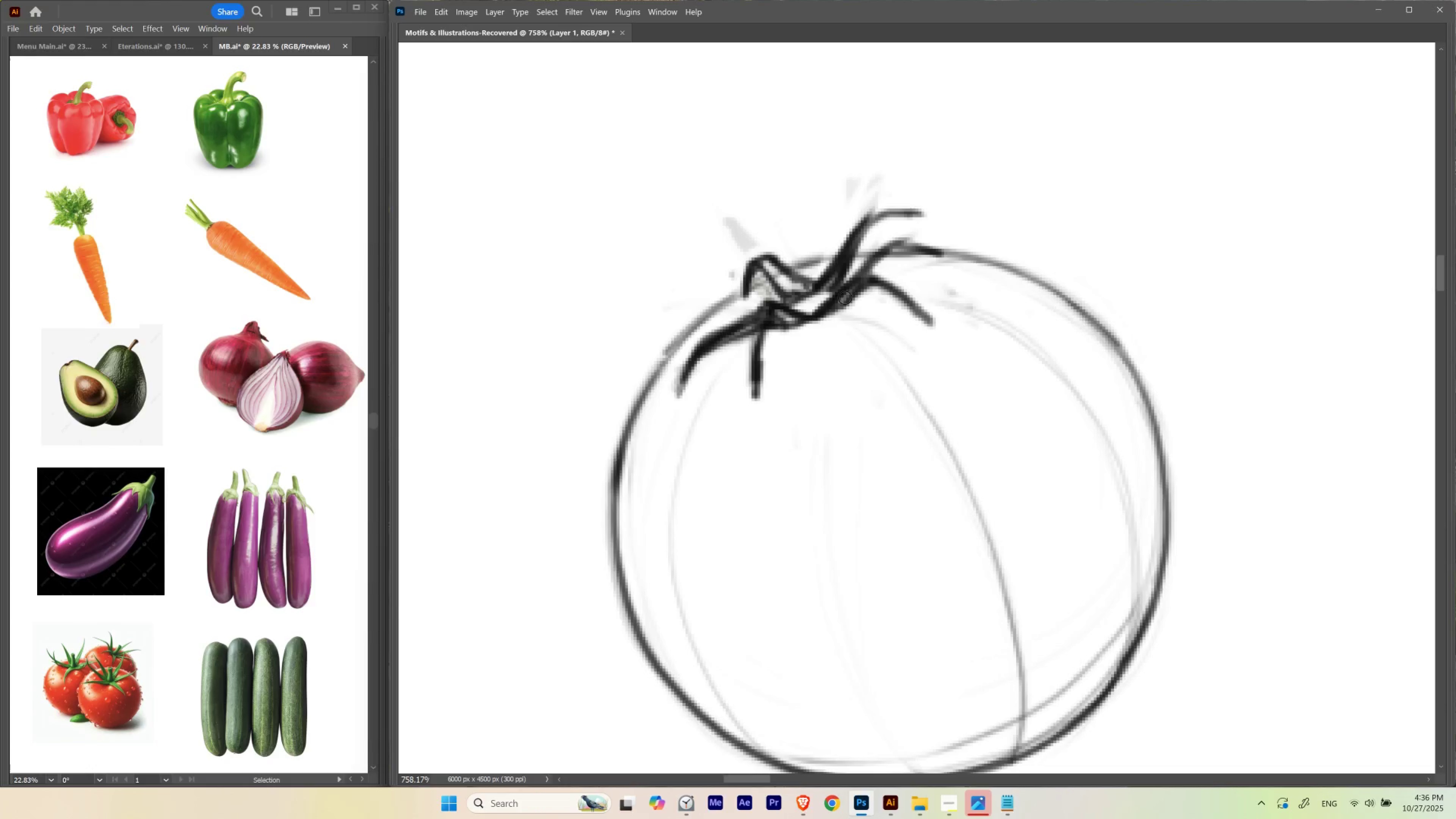 
hold_key(key=Space, duration=2.05)
 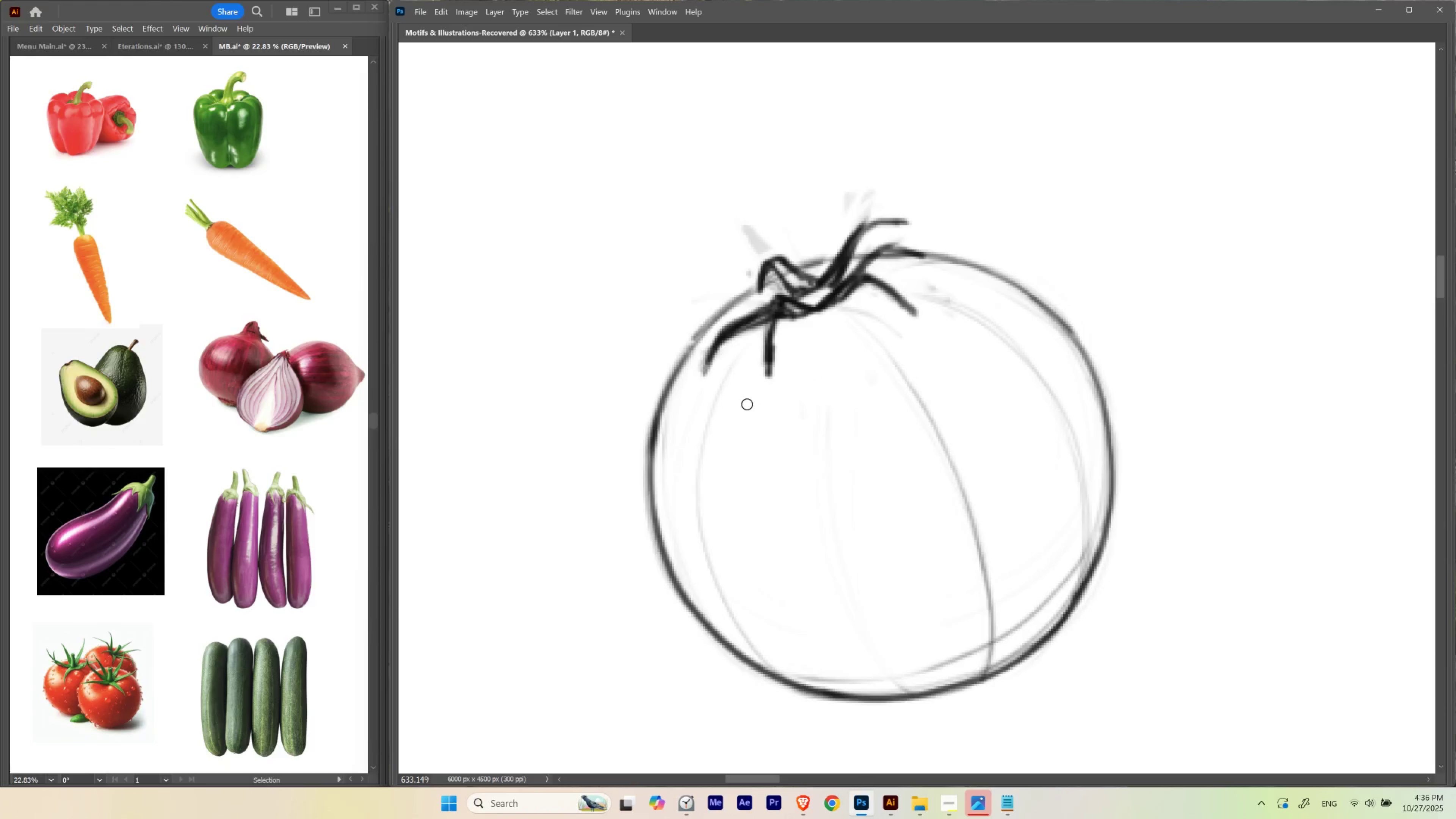 
hold_key(key=ControlLeft, duration=1.53)
left_click_drag(start_coordinate=[834, 266], to_coordinate=[806, 351])
 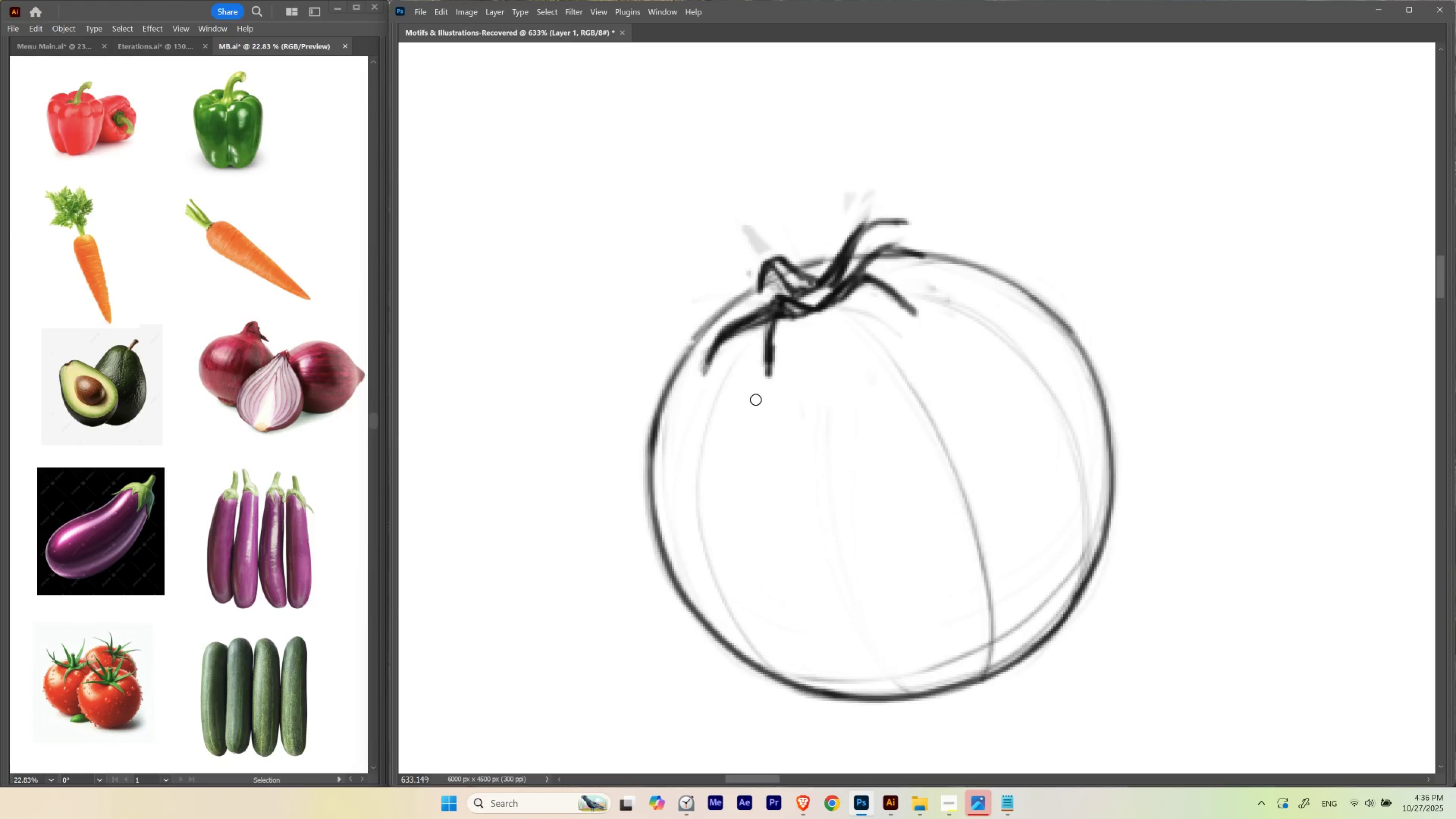 
hold_key(key=ControlLeft, duration=0.41)
 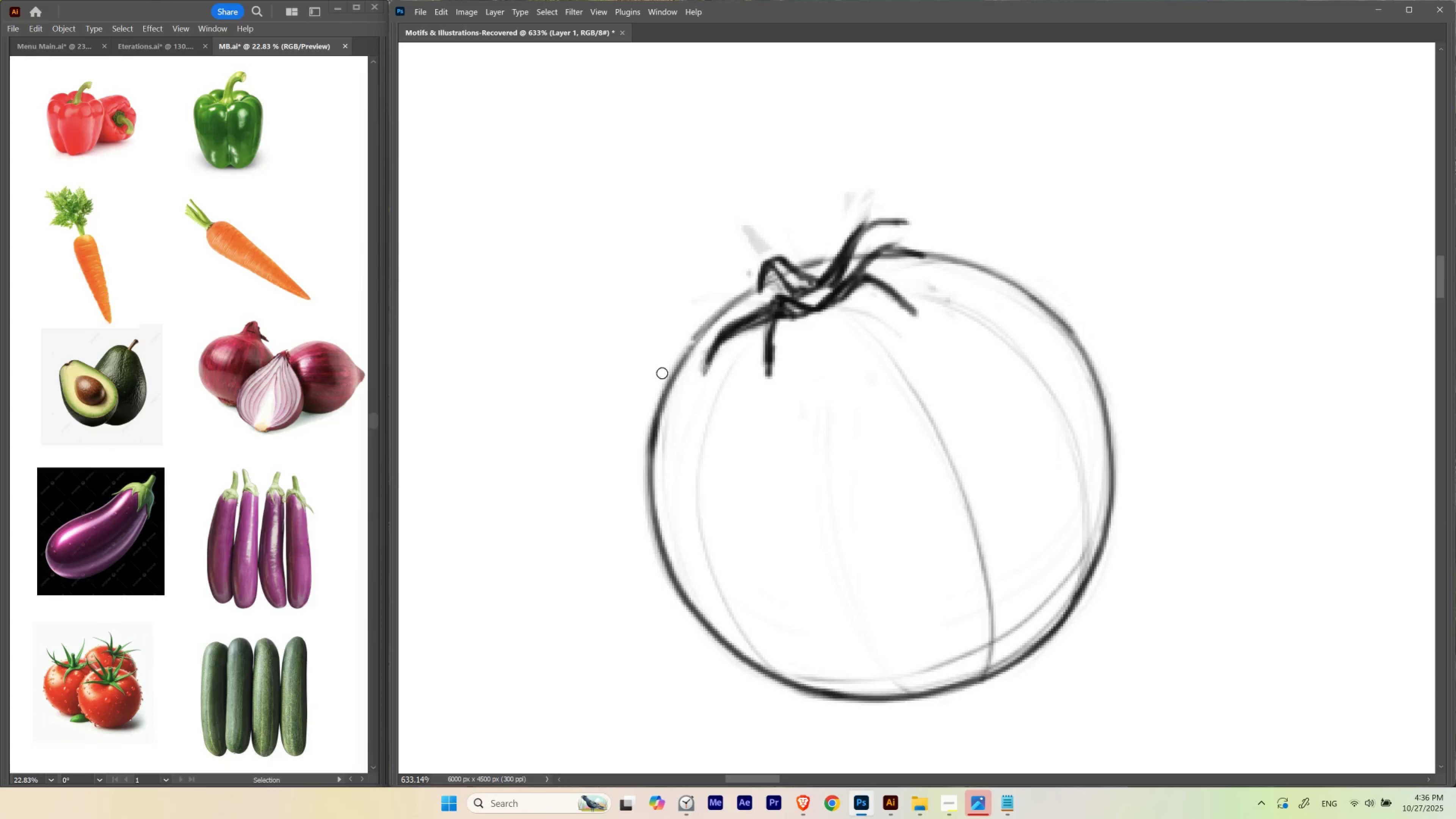 
hold_key(key=Backquote, duration=0.74)
 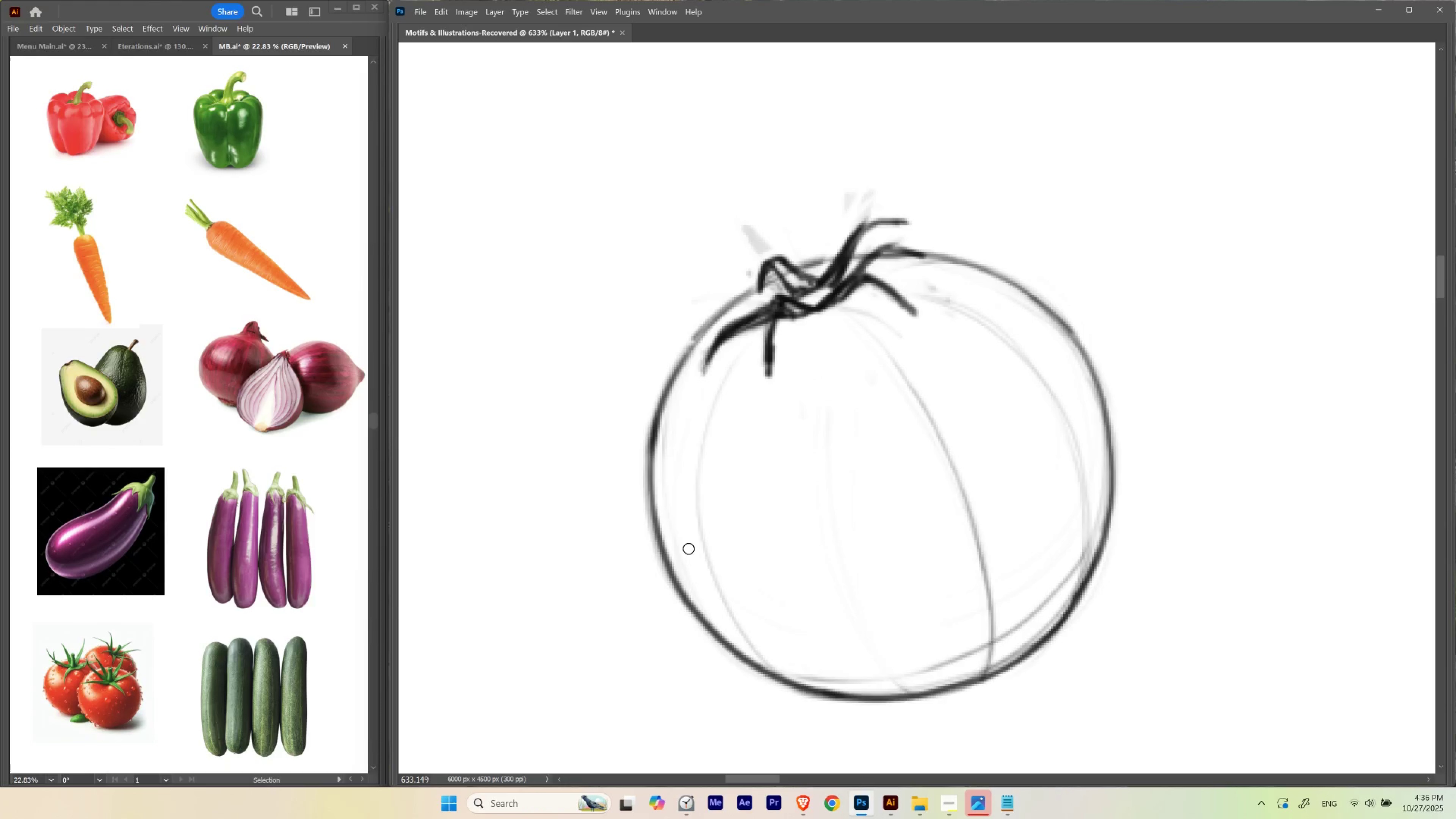 
hold_key(key=ControlLeft, duration=1.49)
 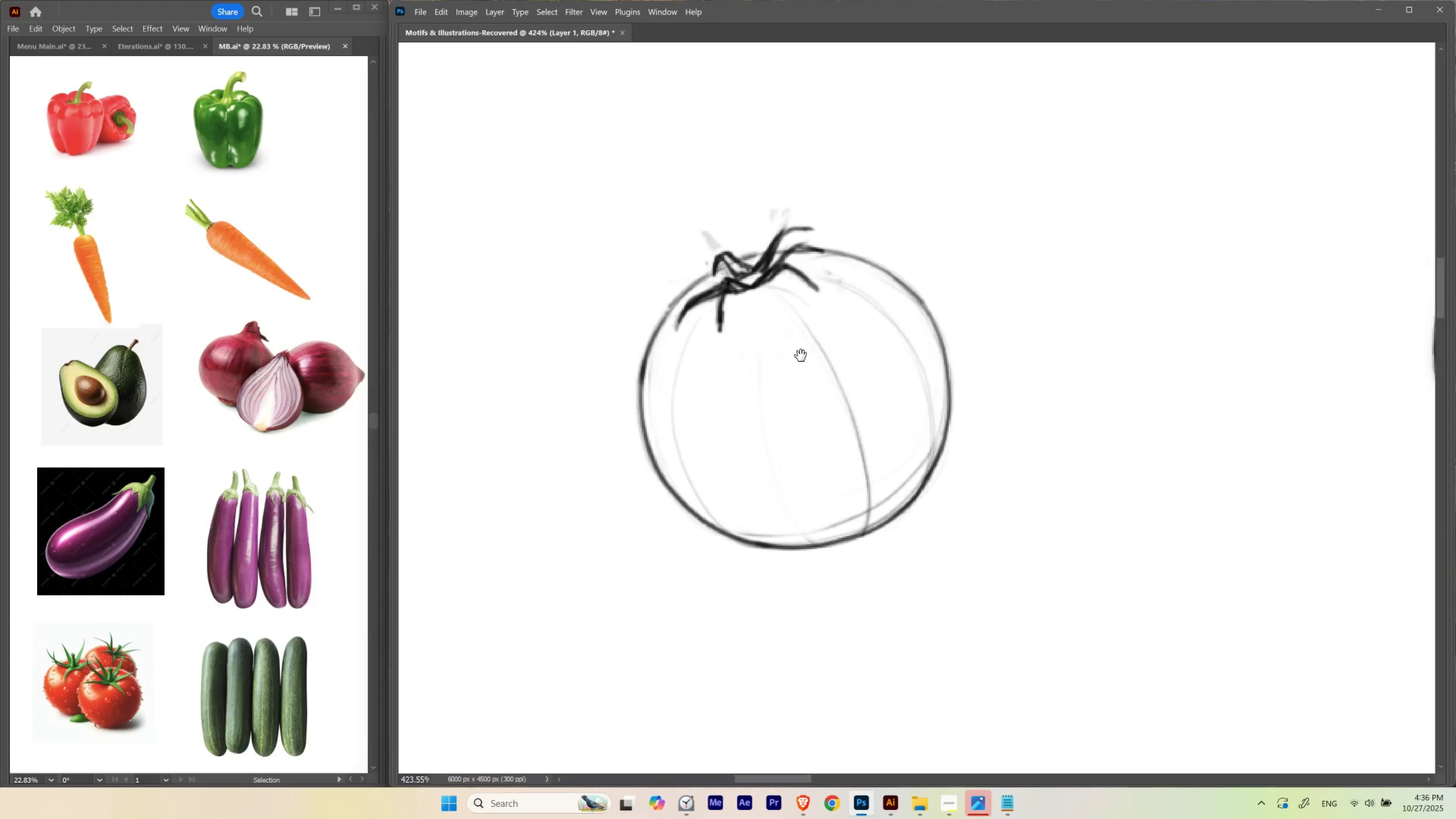 
hold_key(key=Space, duration=1.97)
 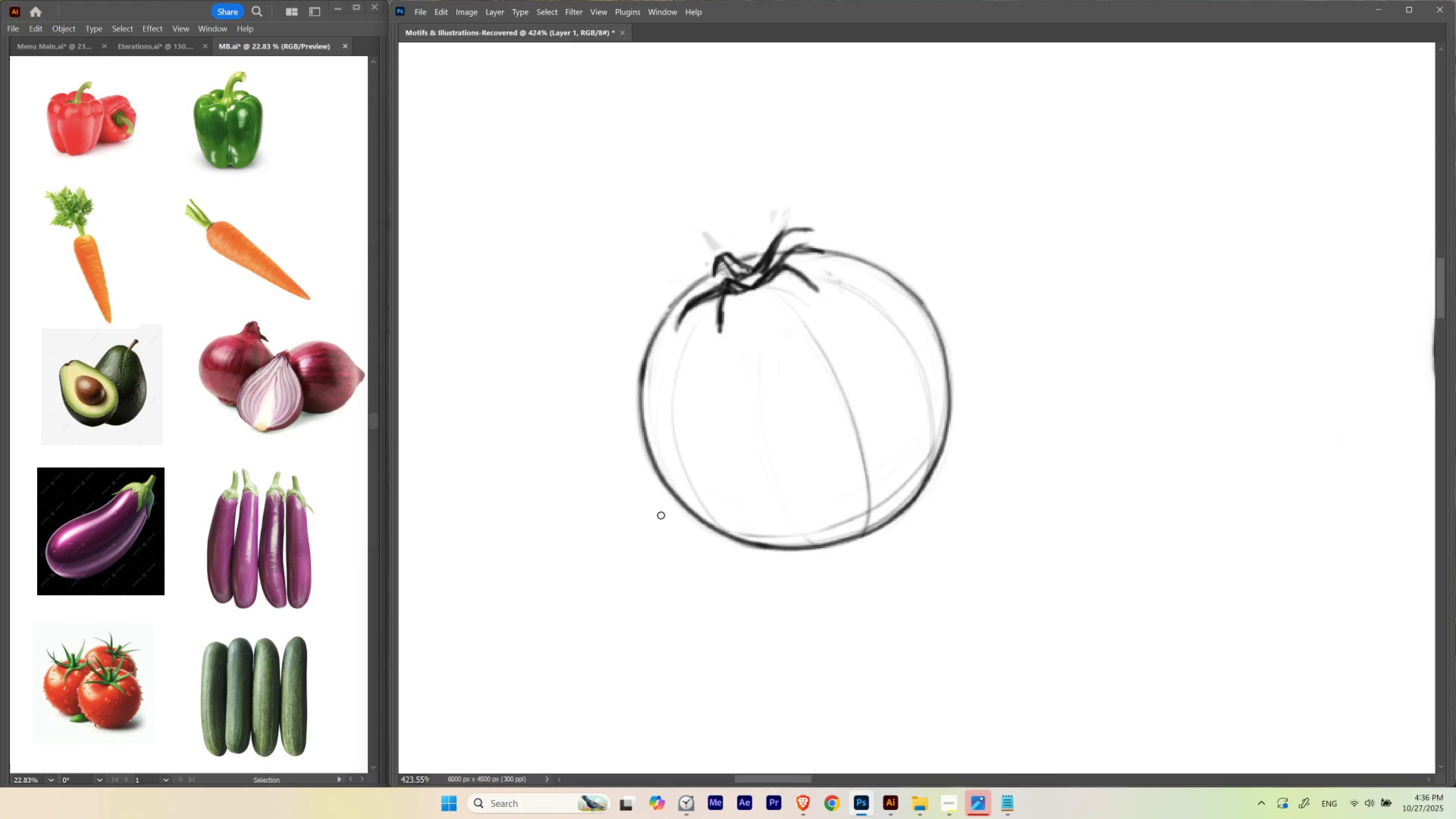 
left_click_drag(start_coordinate=[813, 372], to_coordinate=[784, 448])
 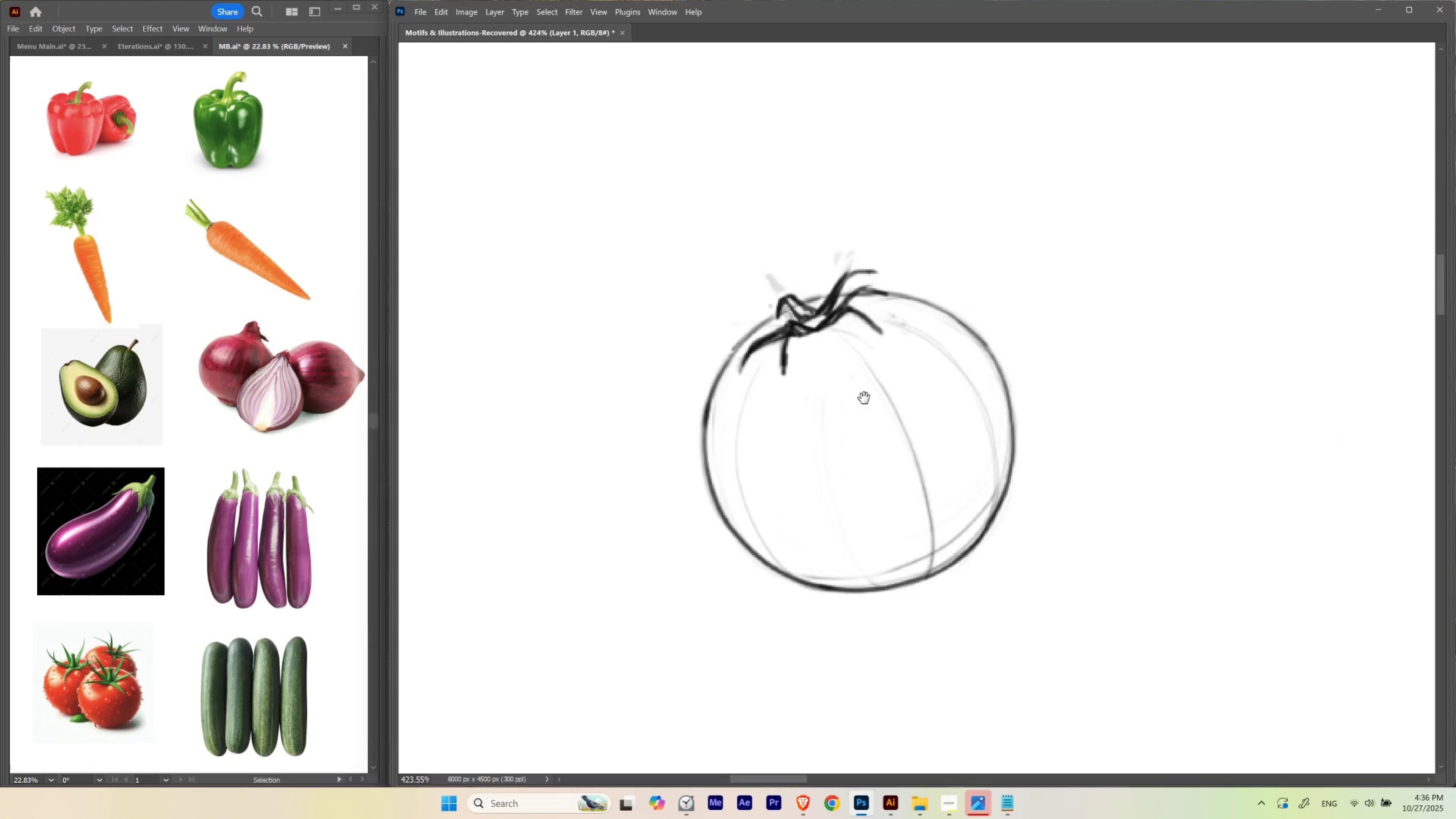 
left_click_drag(start_coordinate=[864, 398], to_coordinate=[800, 356])
 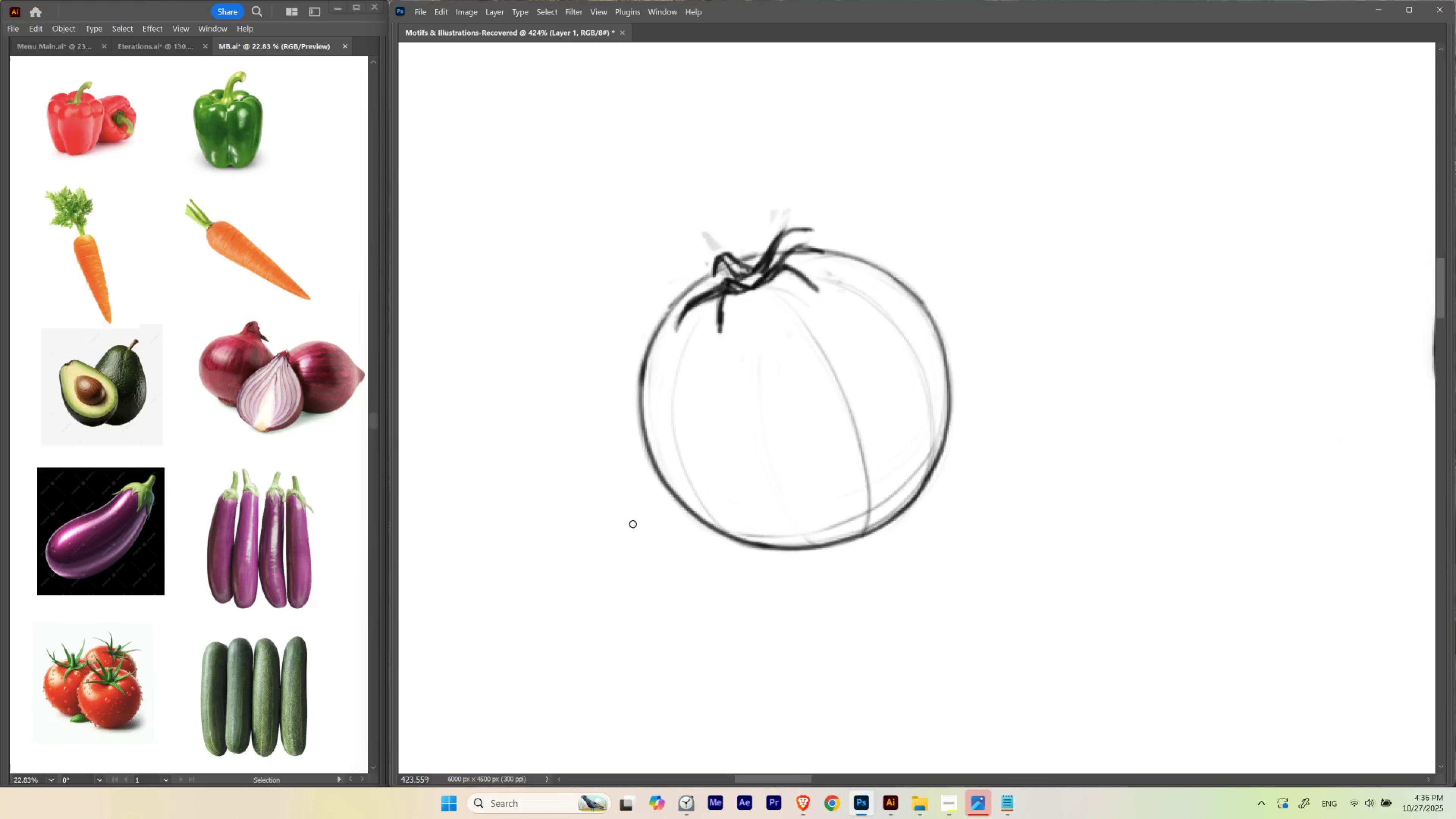 
hold_key(key=Space, duration=0.33)
 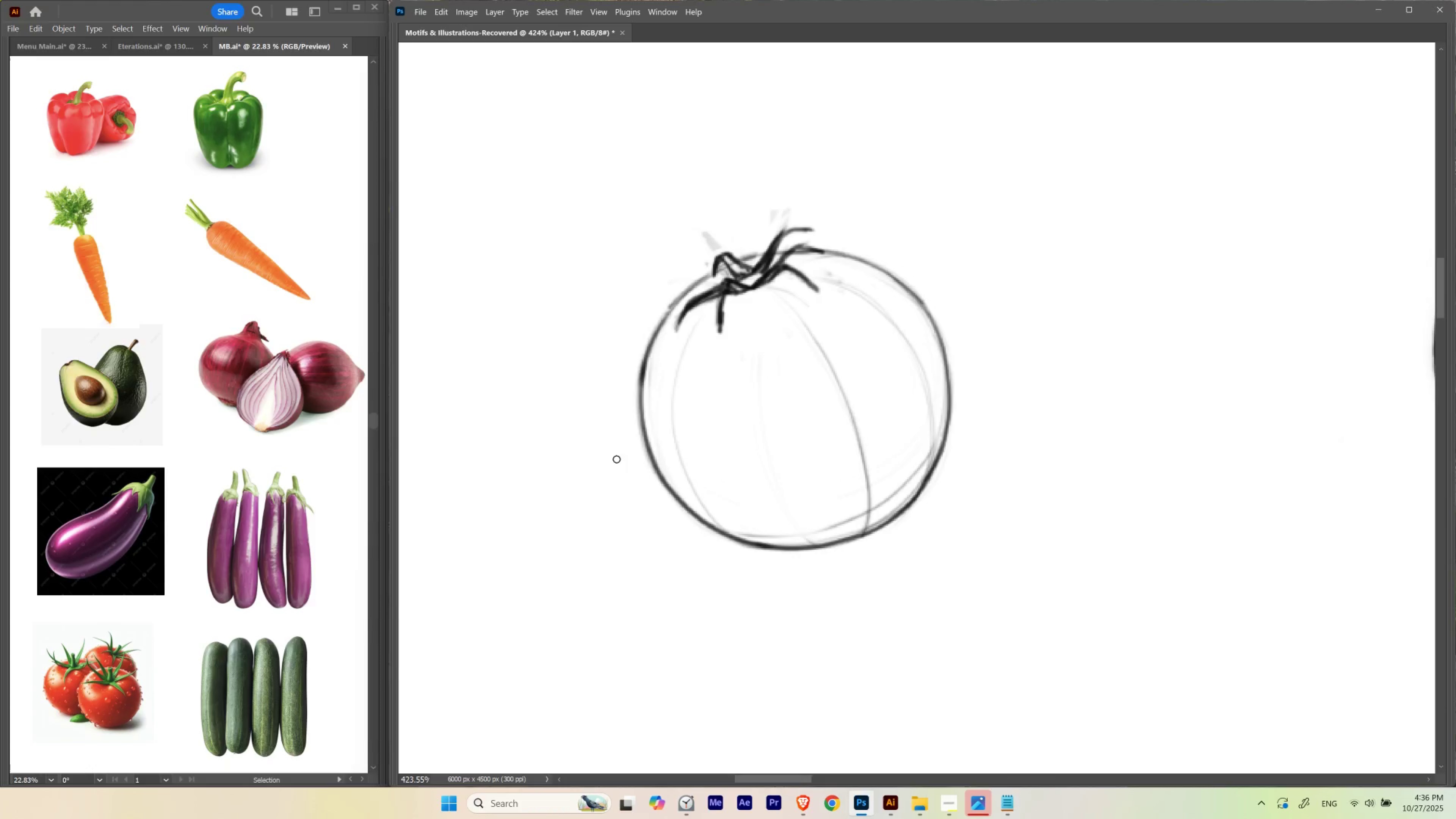 
hold_key(key=ControlLeft, duration=0.61)
 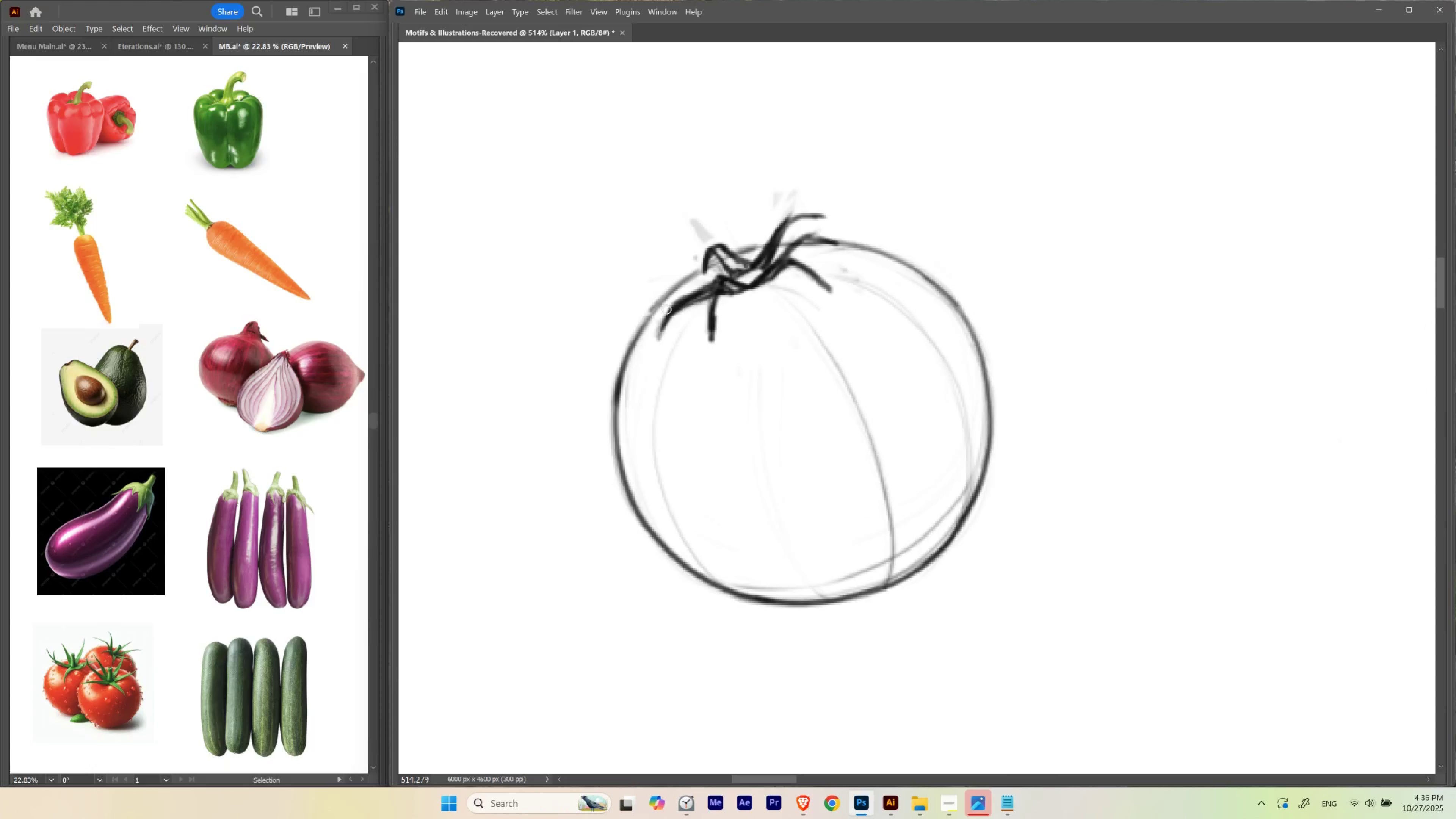 
hold_key(key=Space, duration=0.69)
 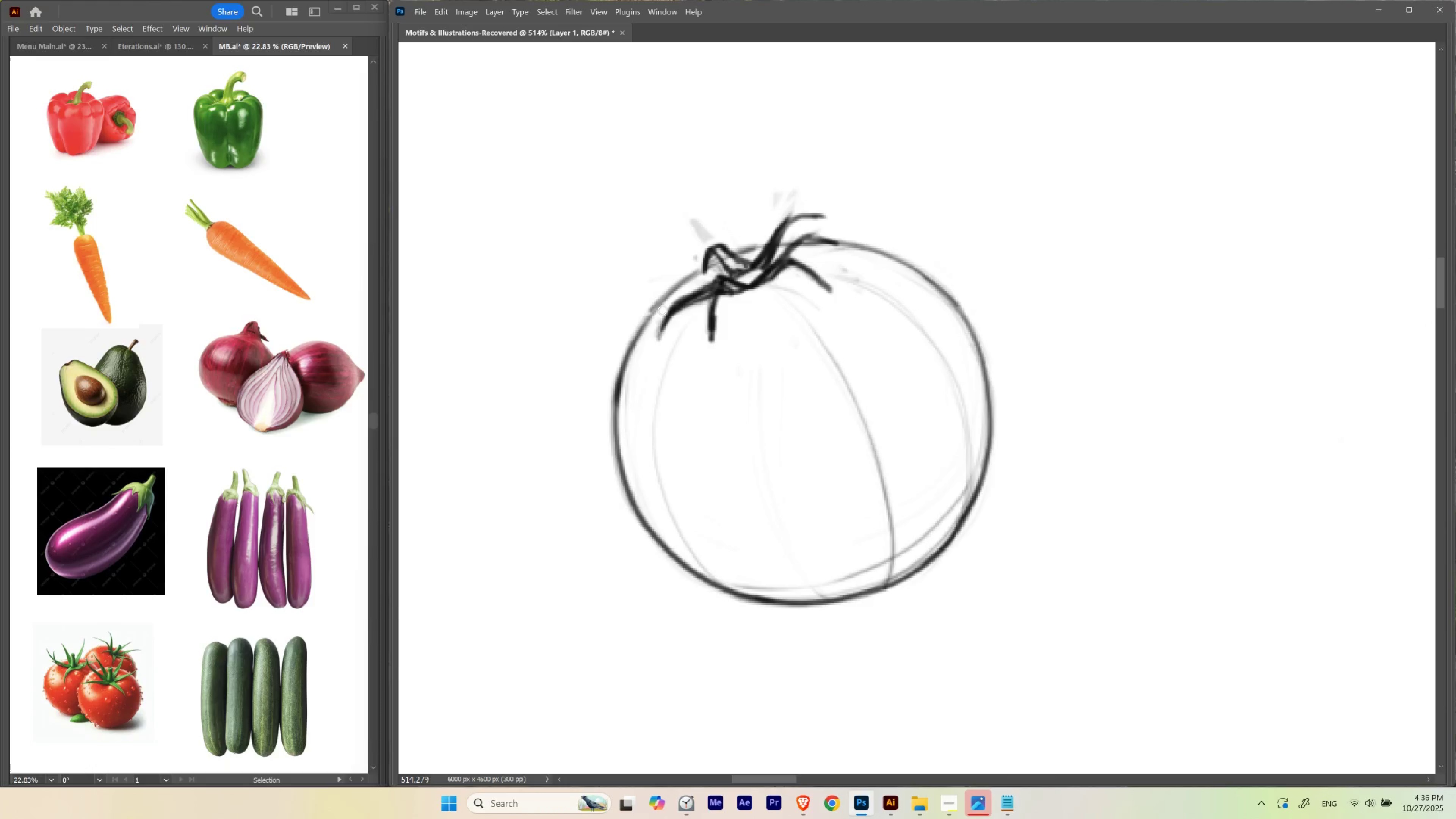 
left_click_drag(start_coordinate=[759, 292], to_coordinate=[773, 308])
 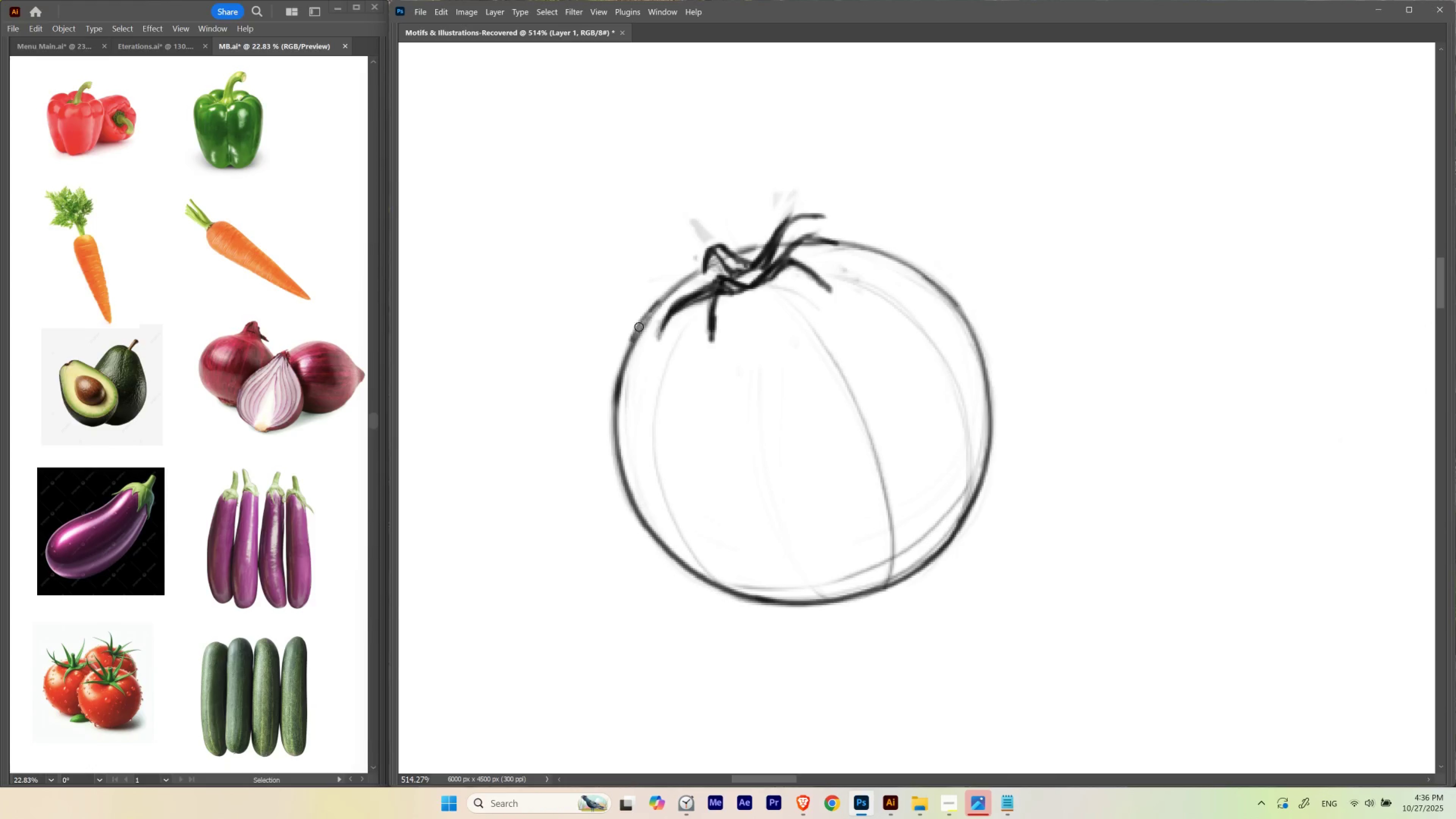 
key(Control+ControlLeft)
 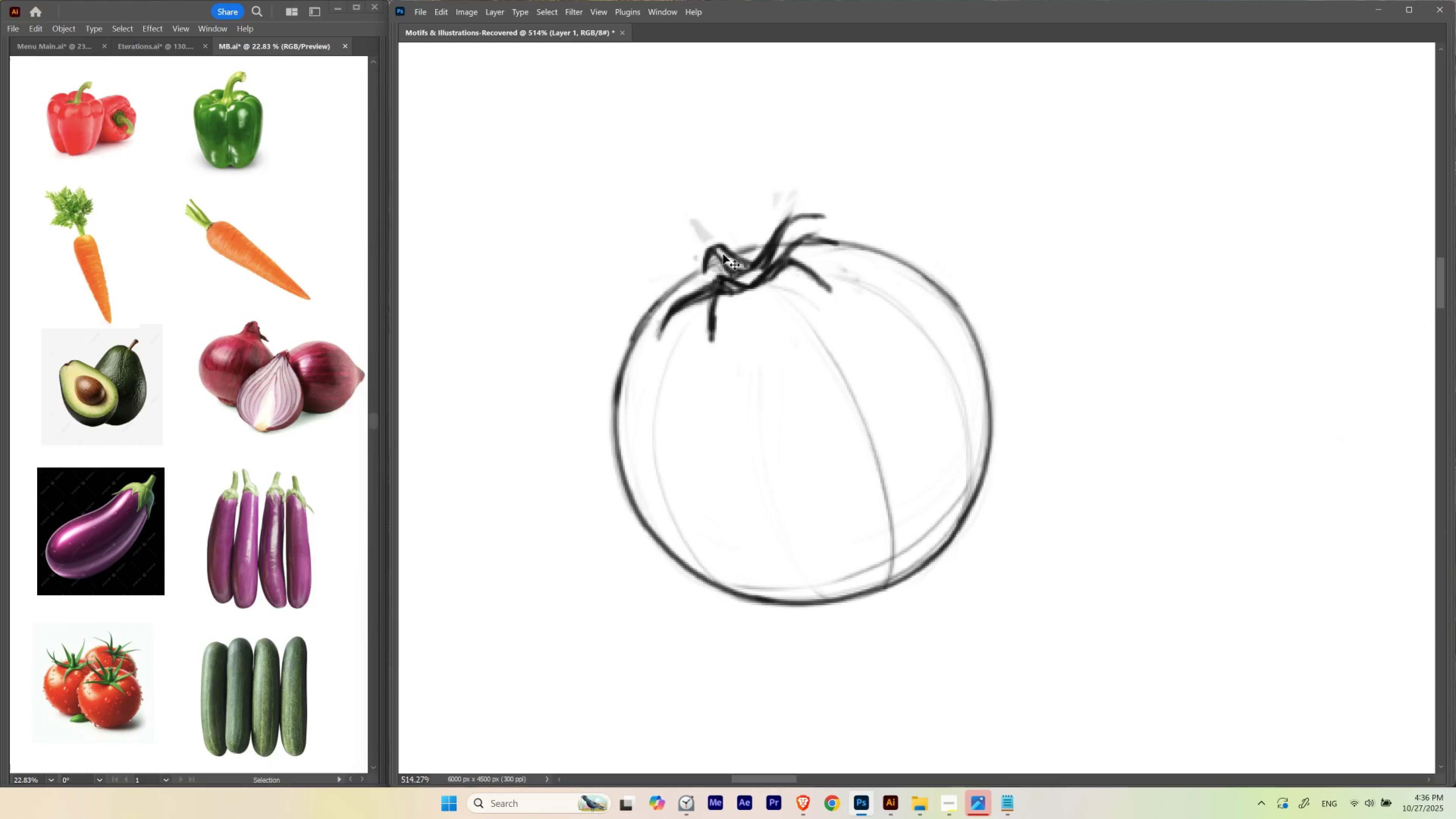 
key(Control+Z)
 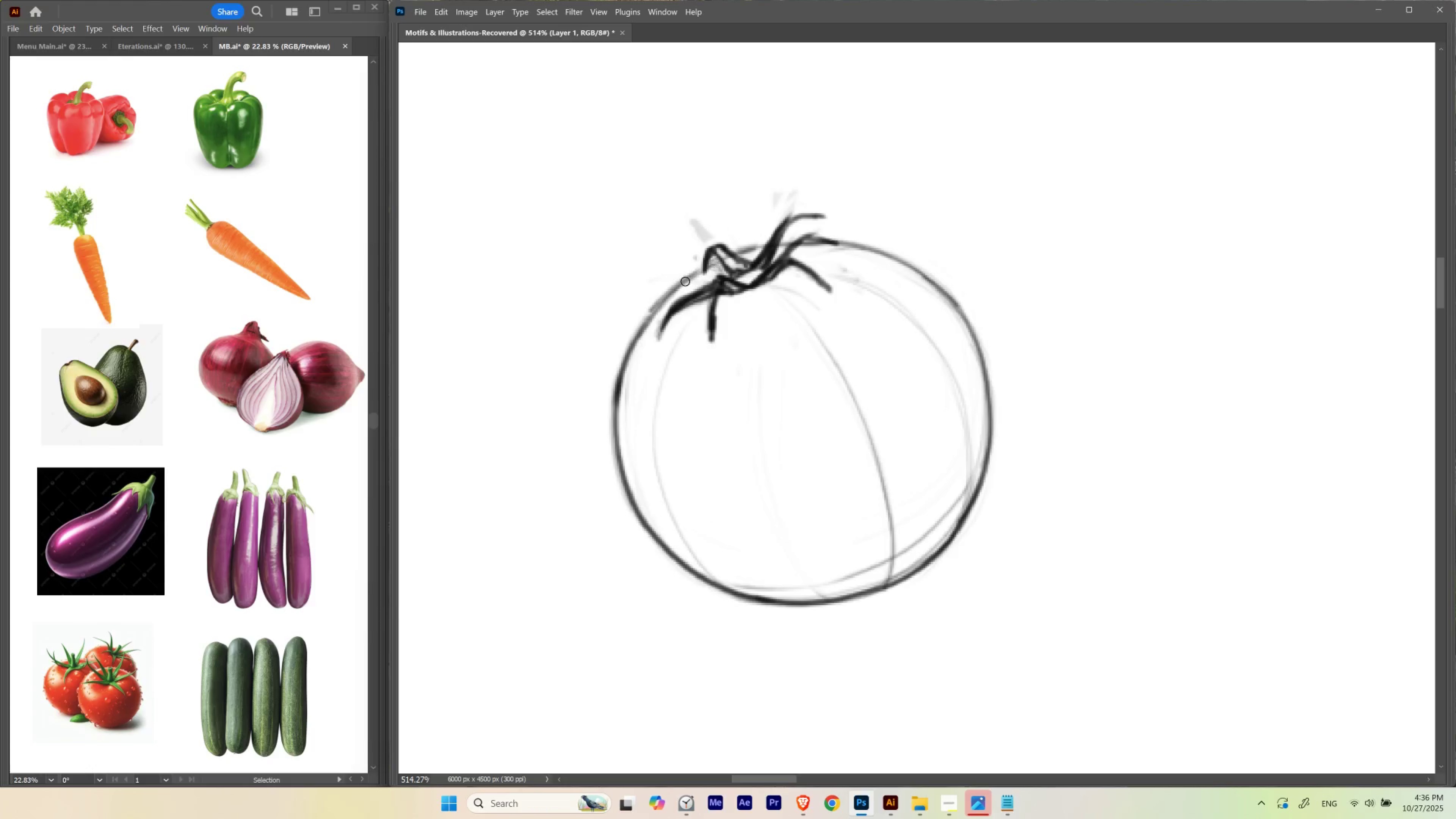 
wait(12.31)
 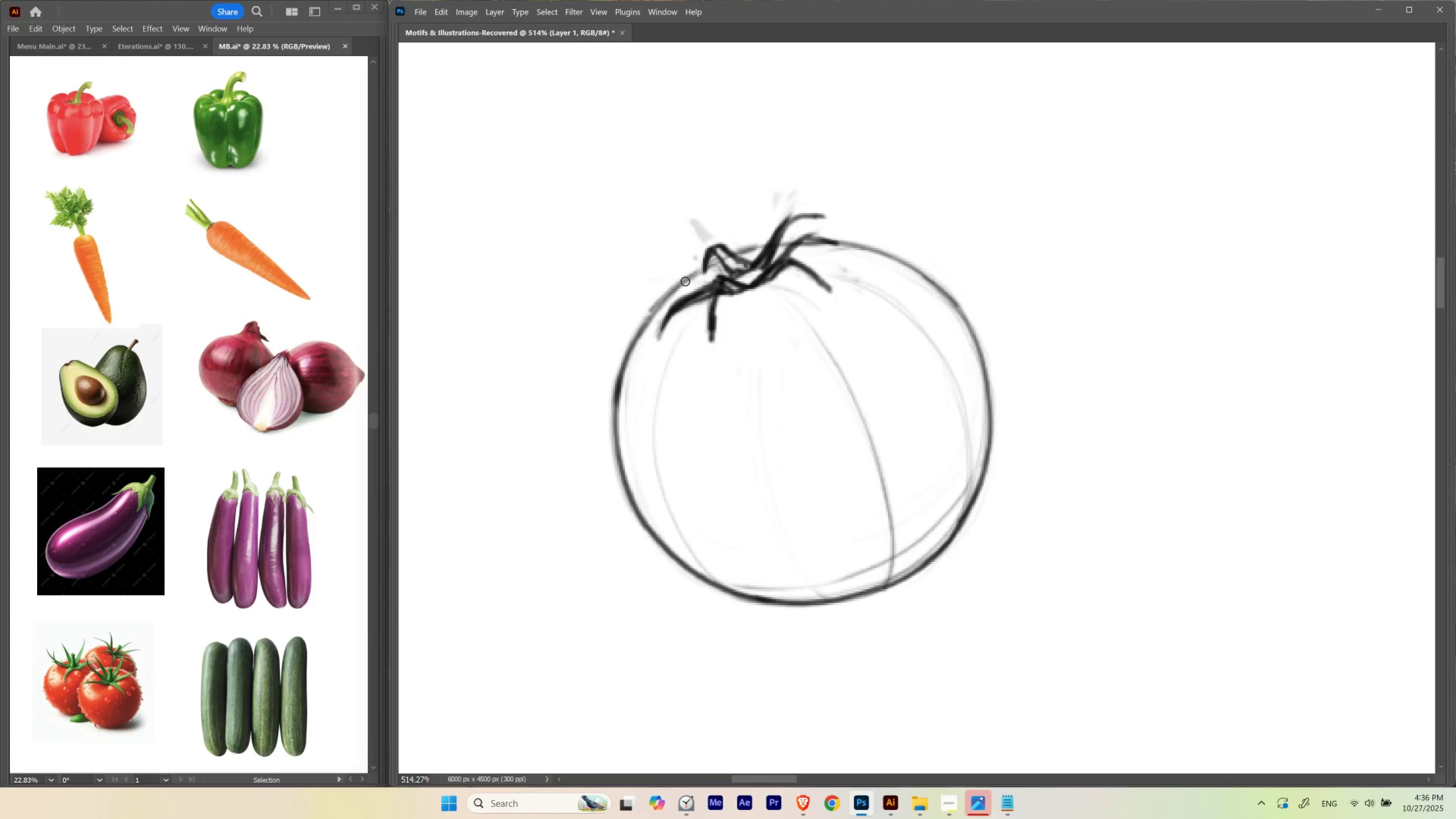 
hold_key(key=ControlLeft, duration=2.47)
 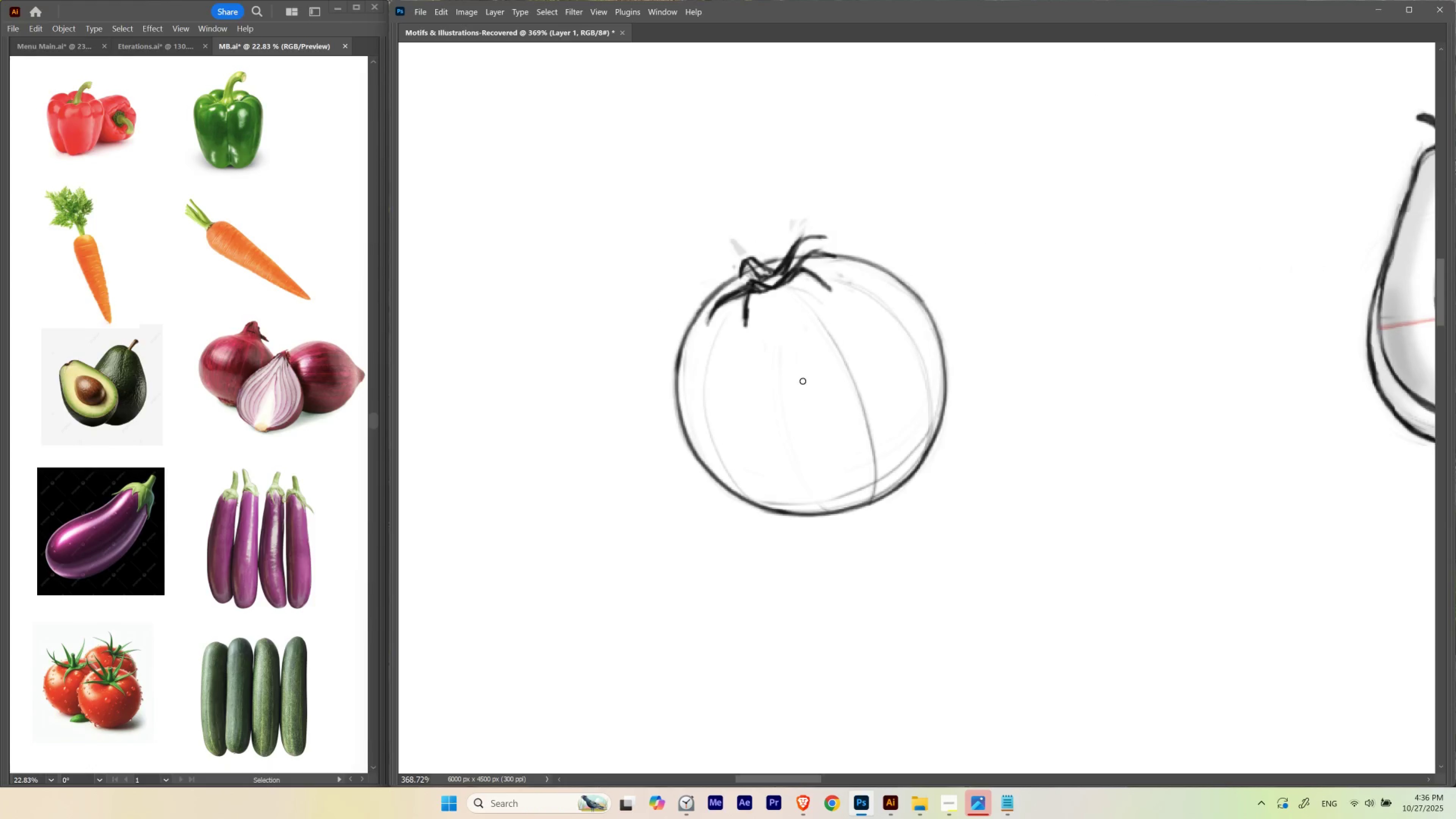 
hold_key(key=Space, duration=1.53)
 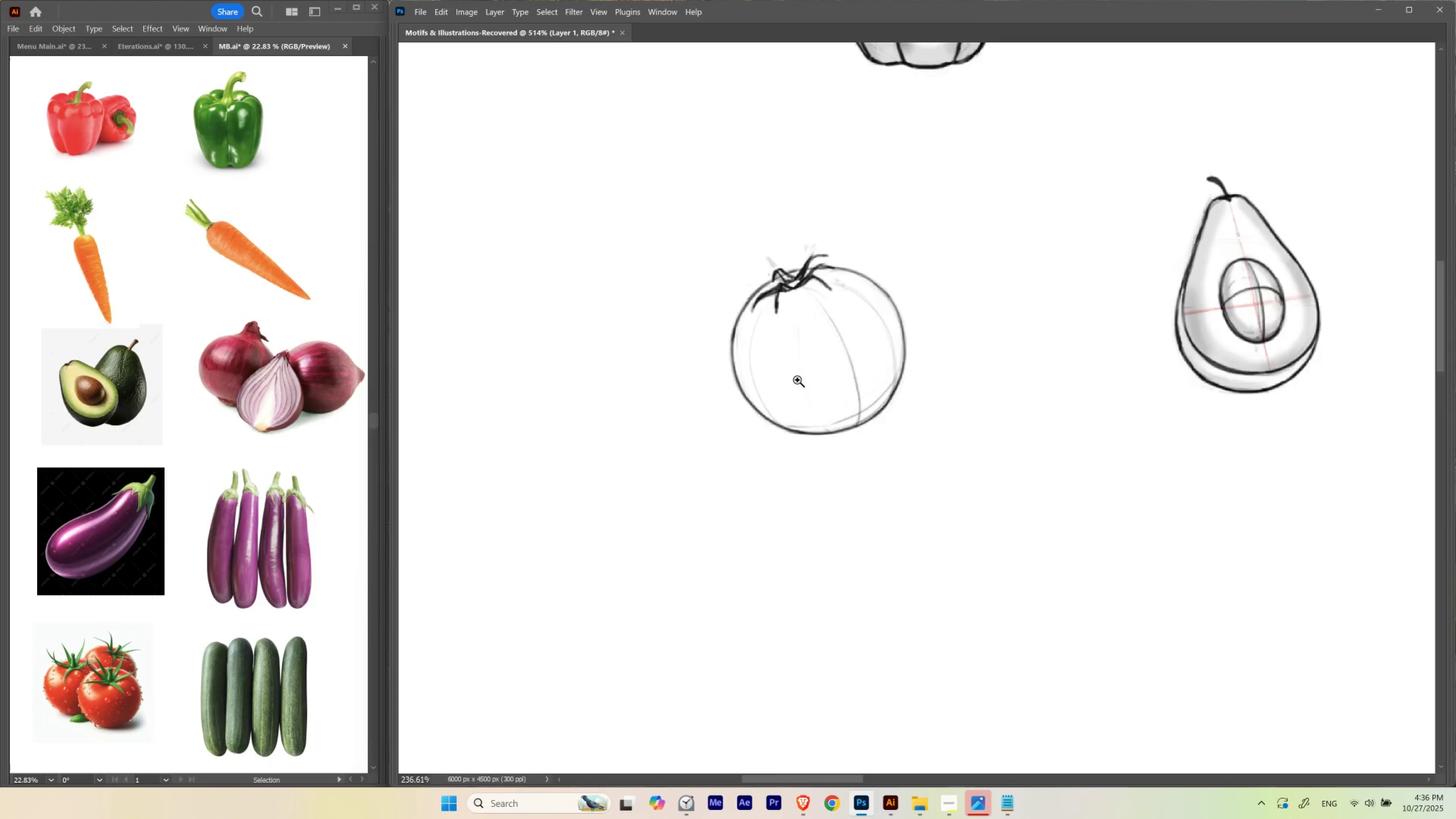 
left_click_drag(start_coordinate=[832, 289], to_coordinate=[805, 391])
 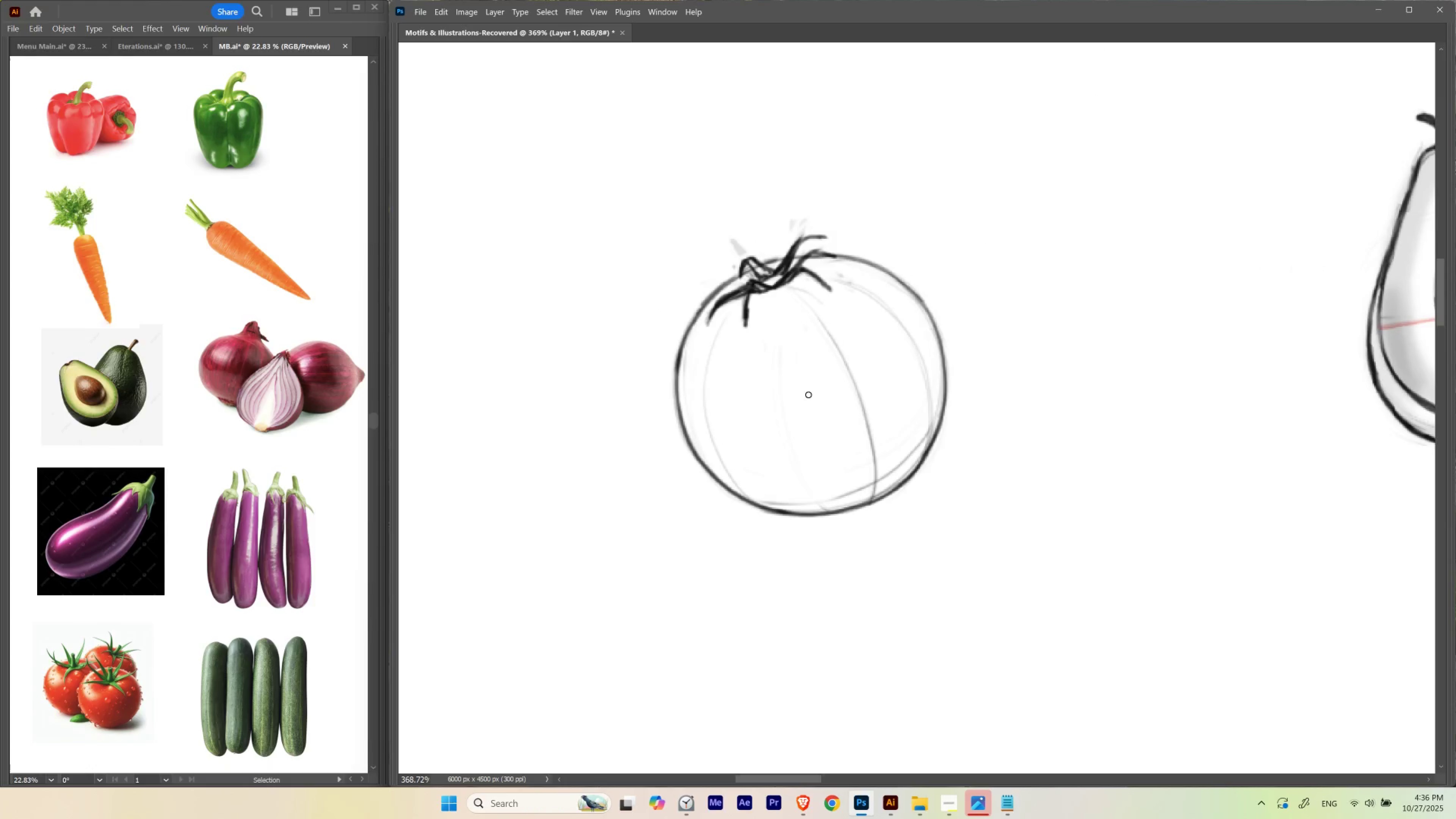 
hold_key(key=Space, duration=0.99)
 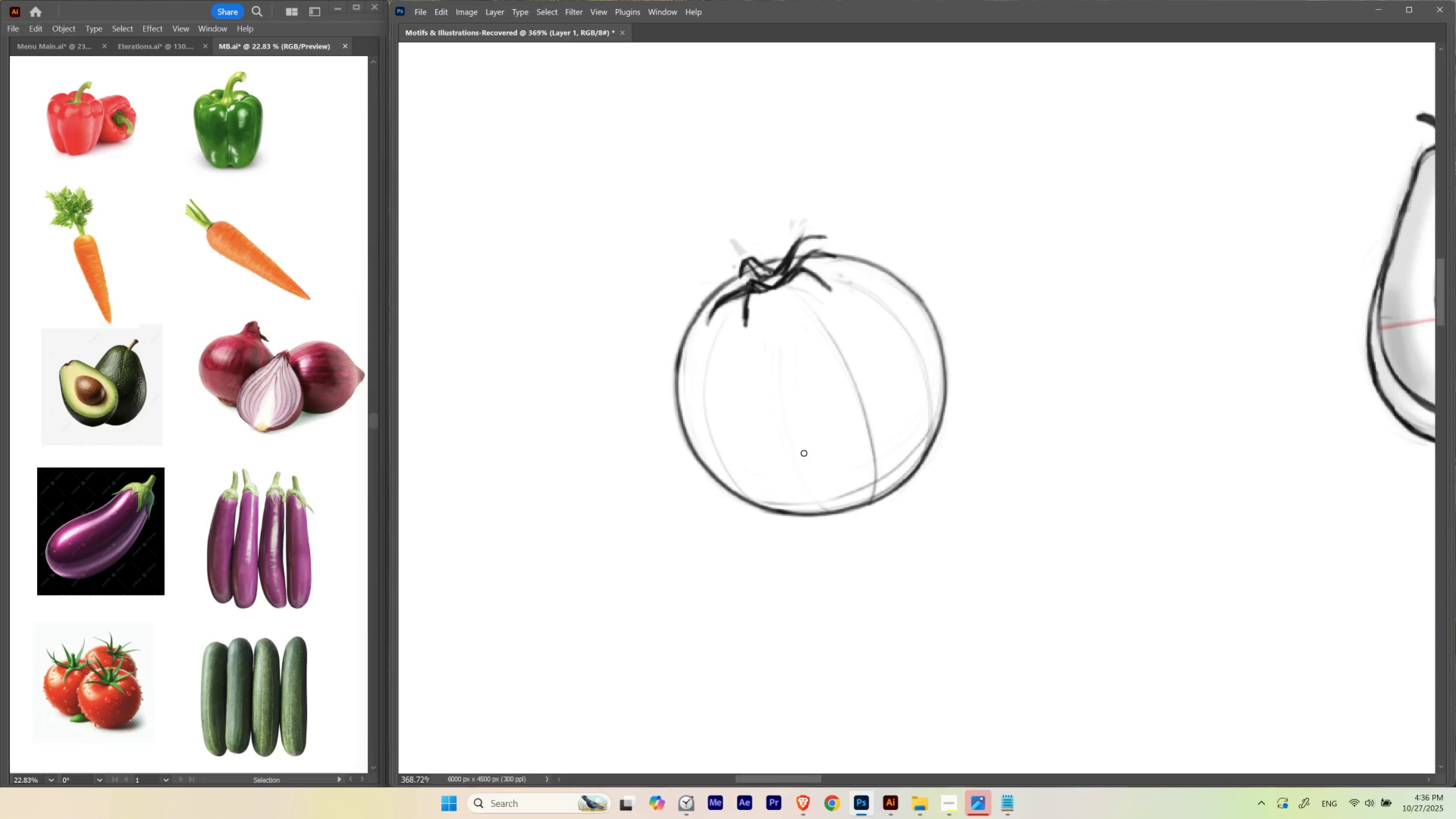 
hold_key(key=L, duration=1.39)
 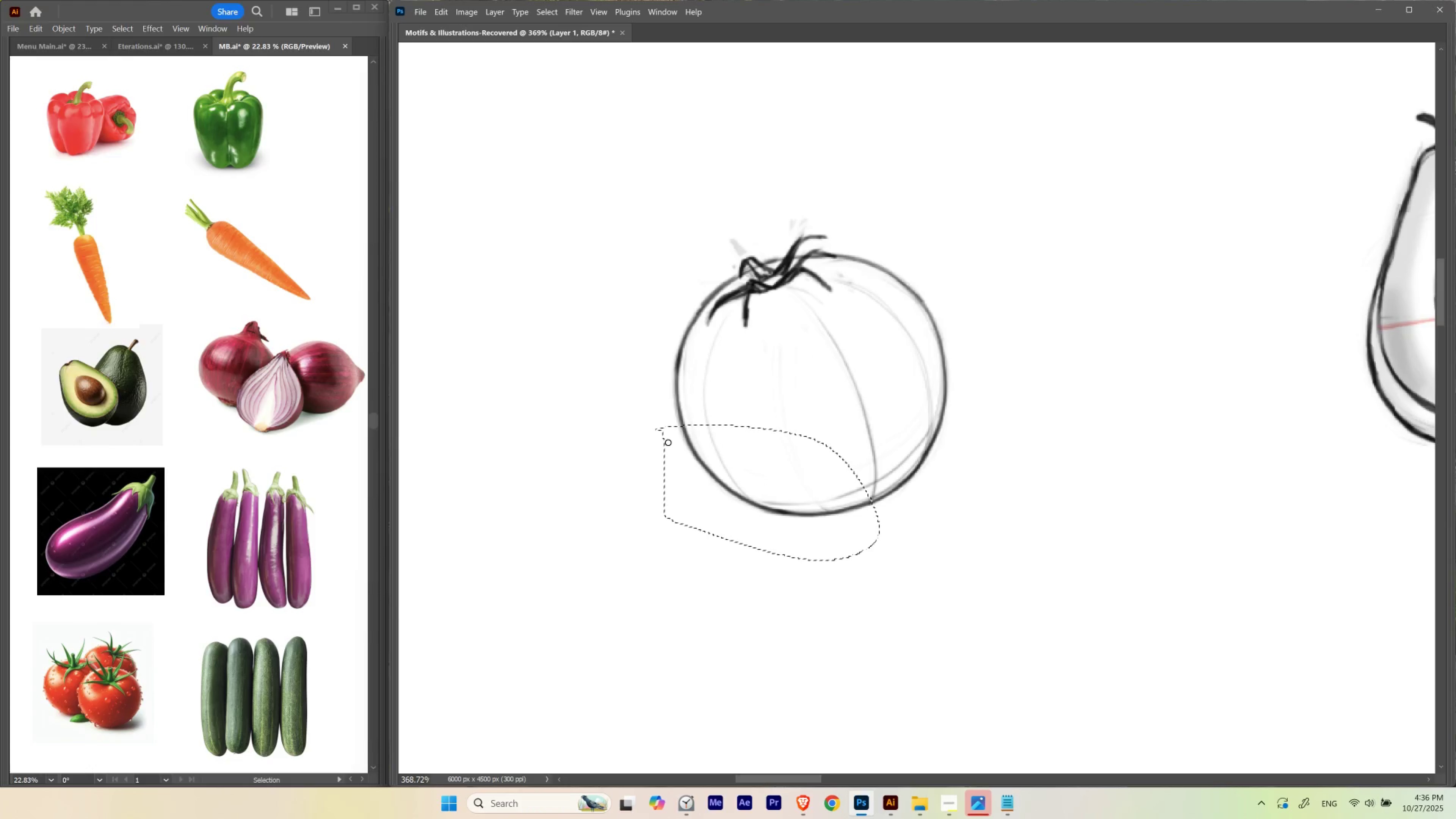 
key(V)
 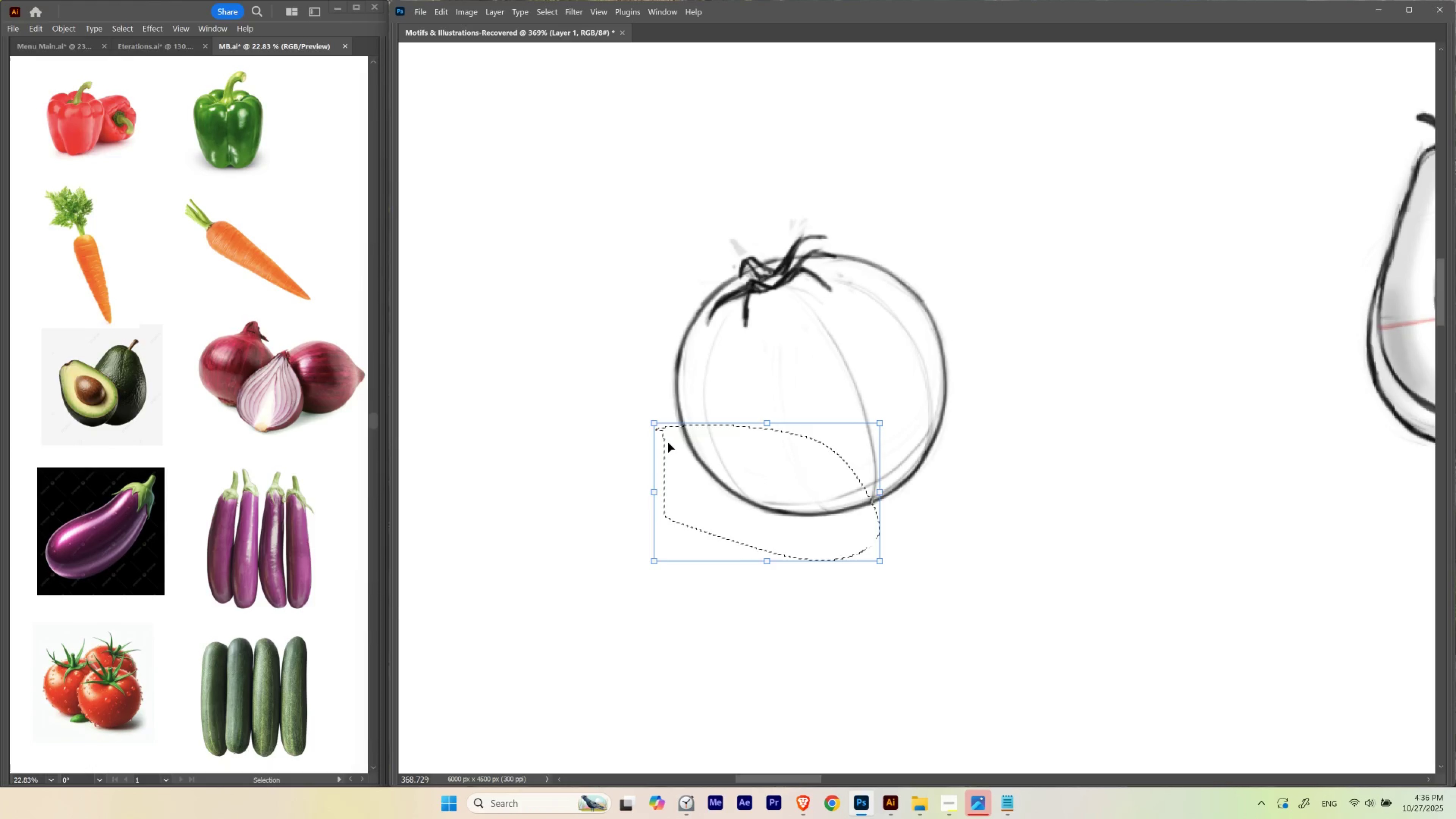 
key(ArrowRight)
 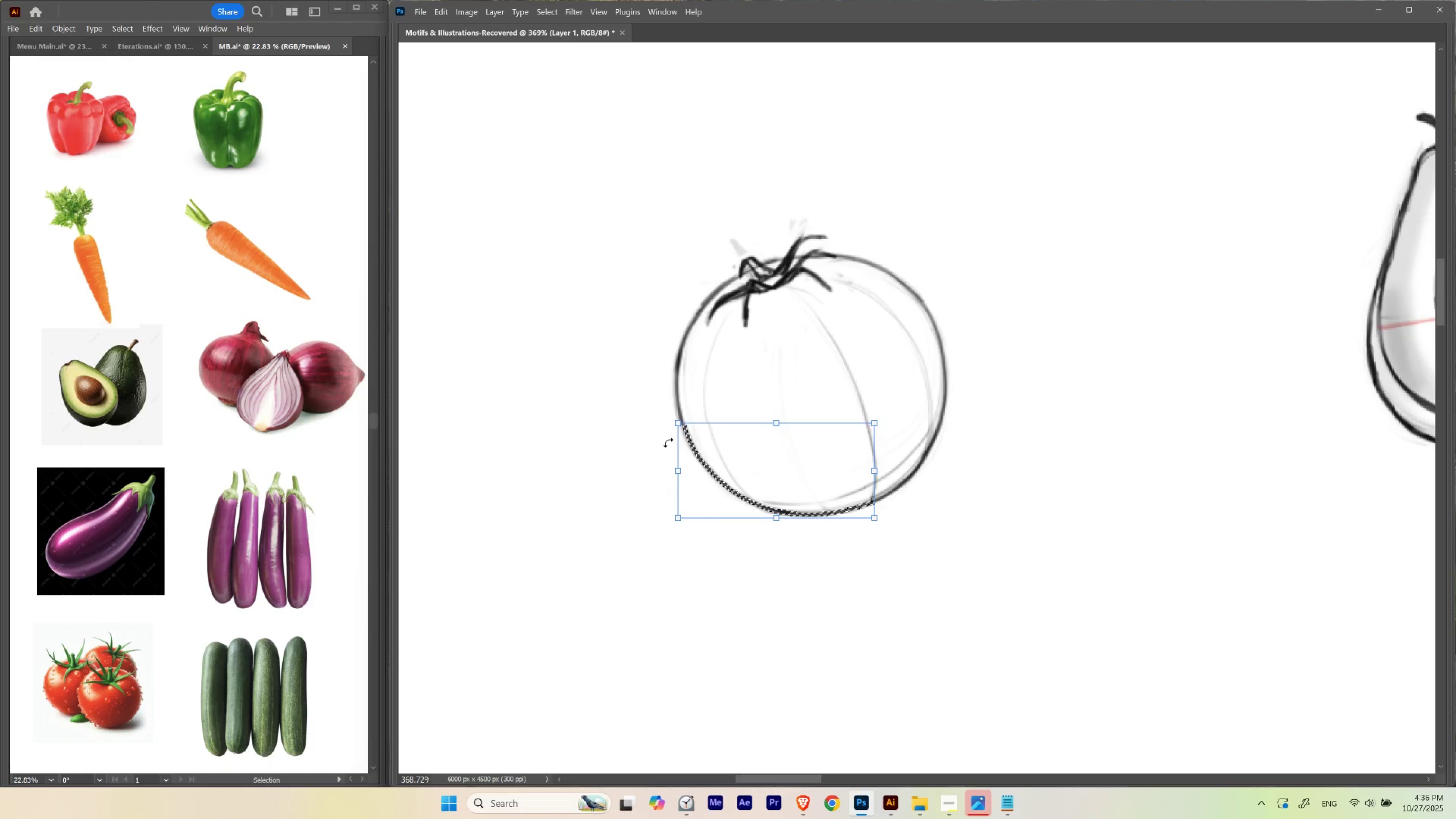 
key(ArrowRight)
 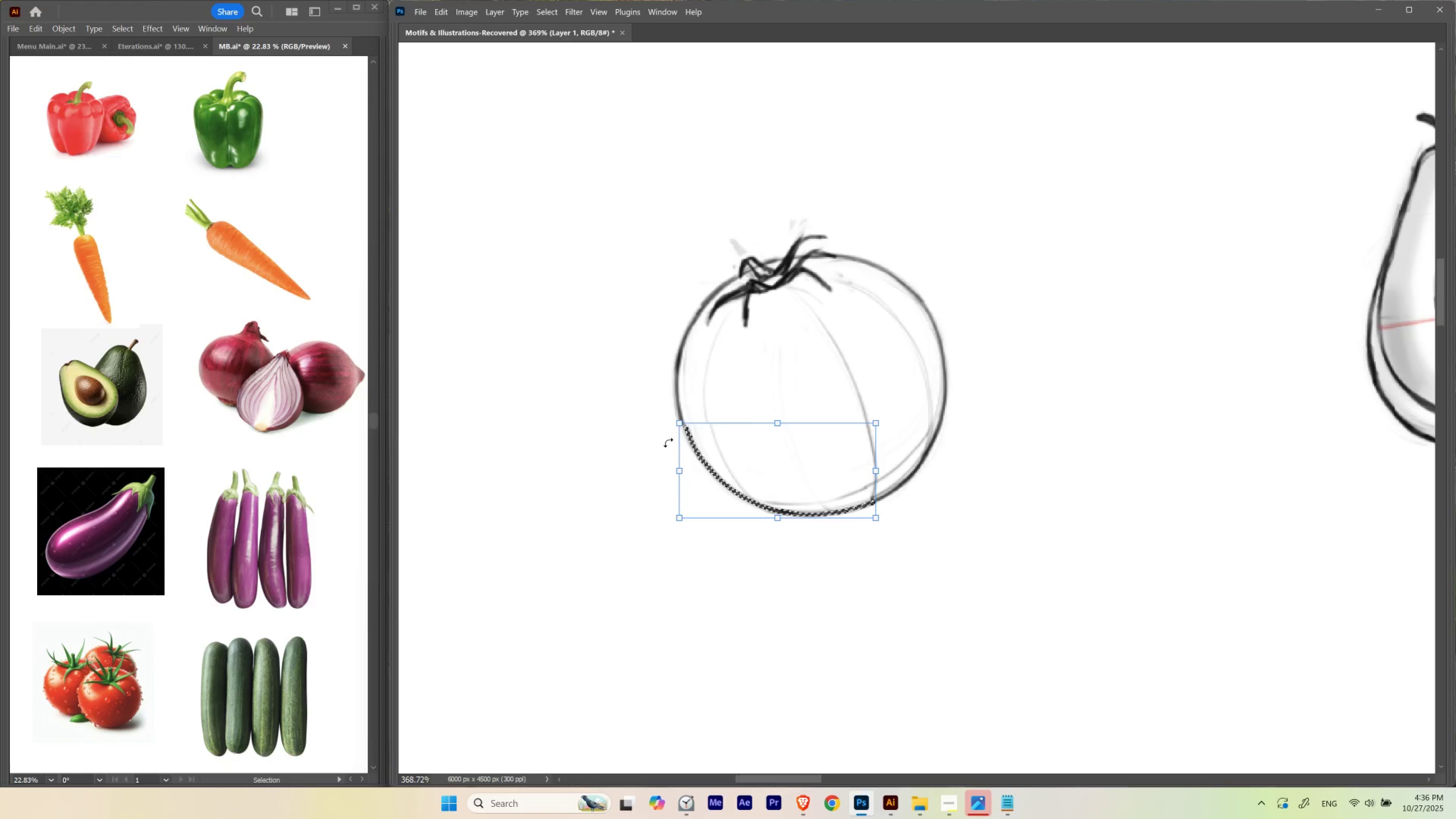 
key(ArrowLeft)
 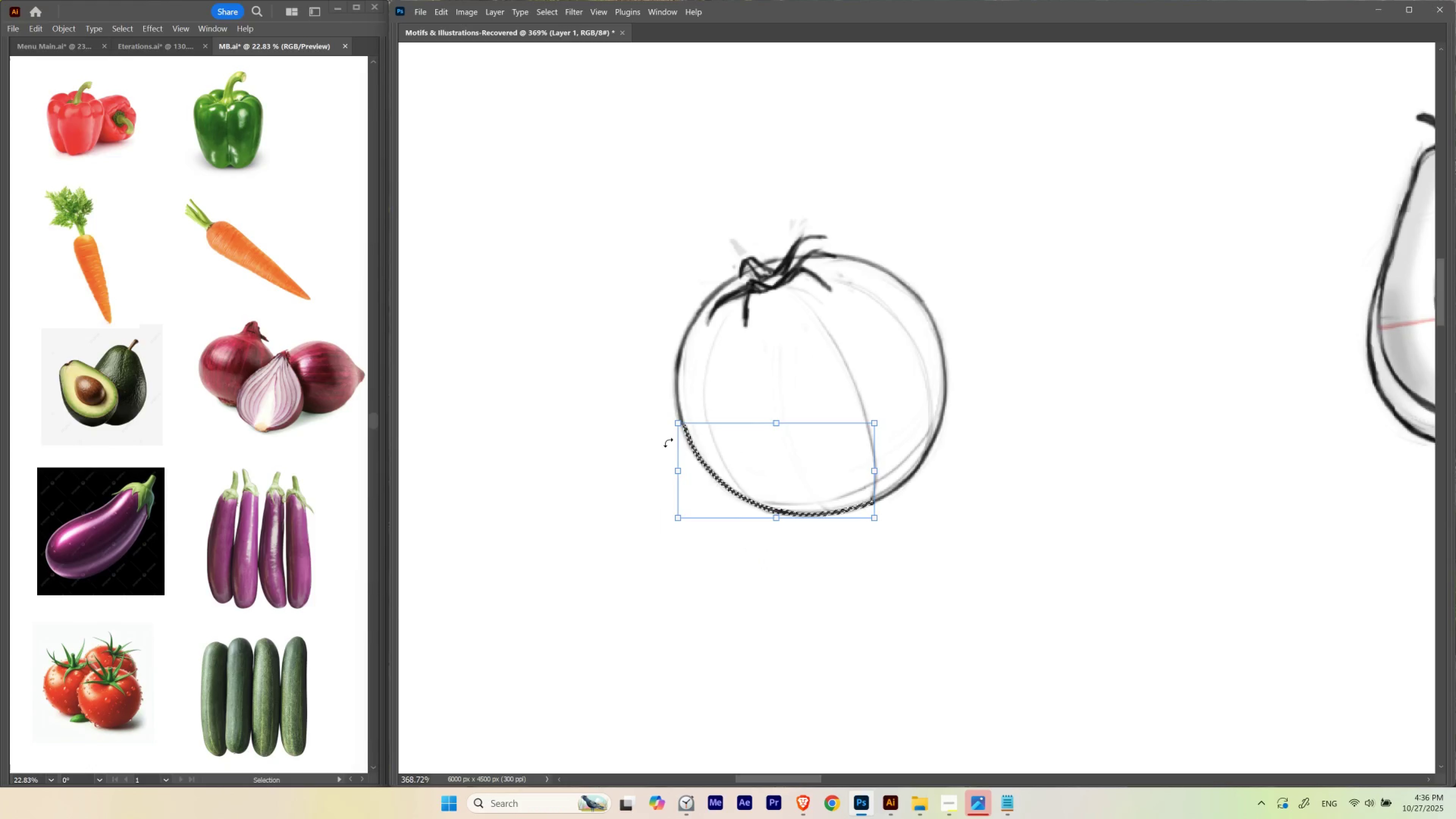 
key(ArrowRight)
 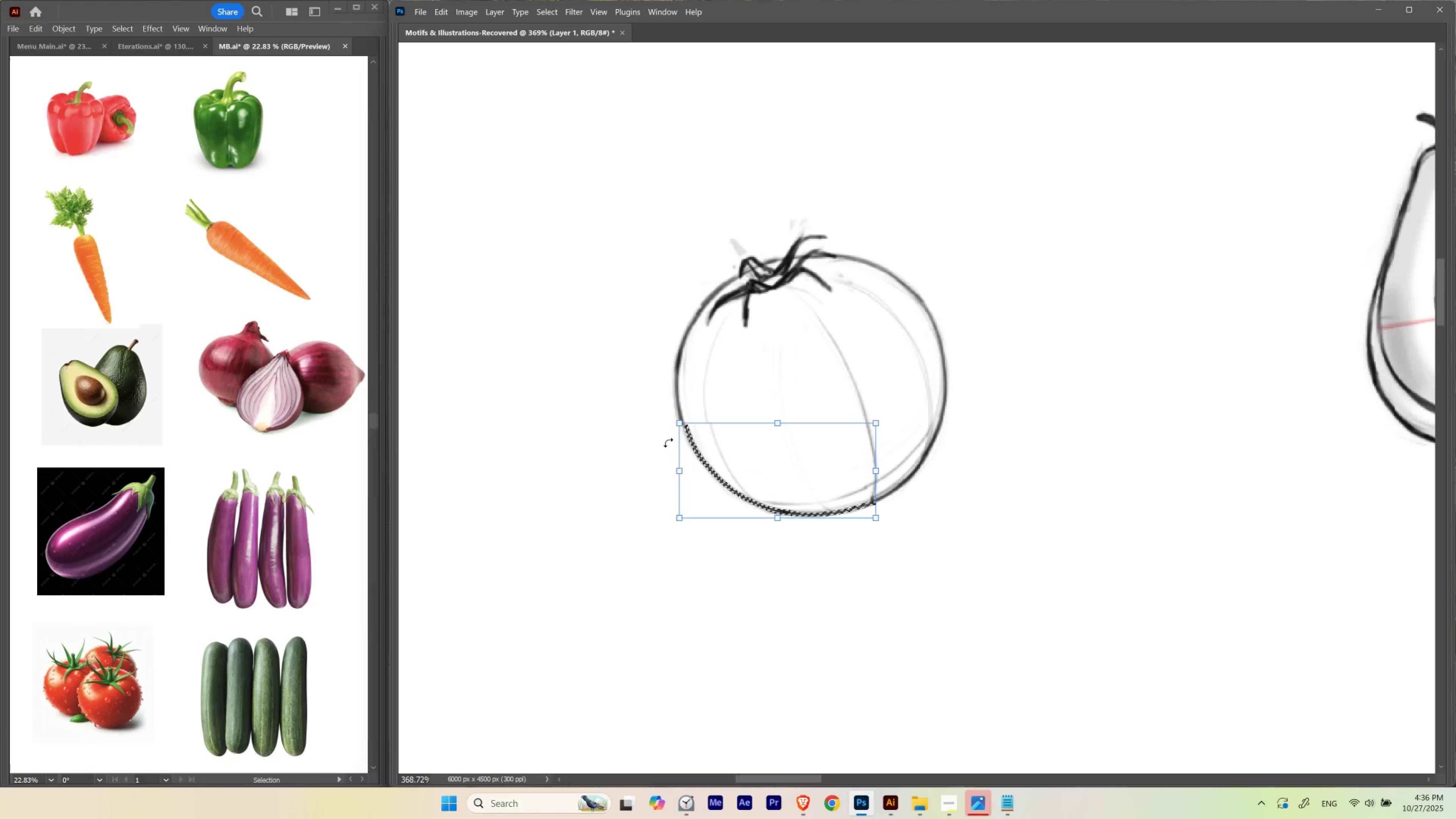 
key(Control+H)
 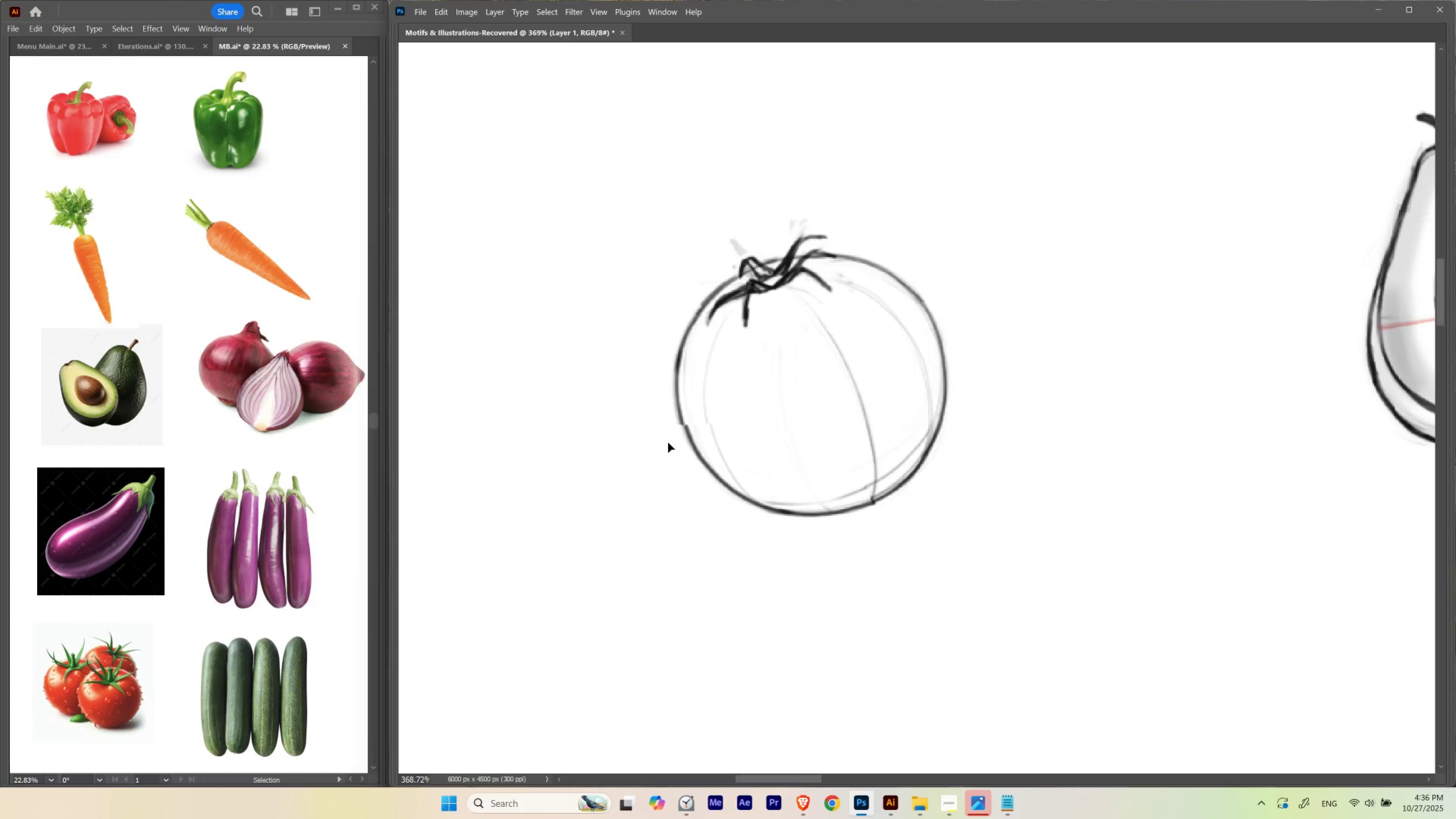 
key(ArrowRight)
 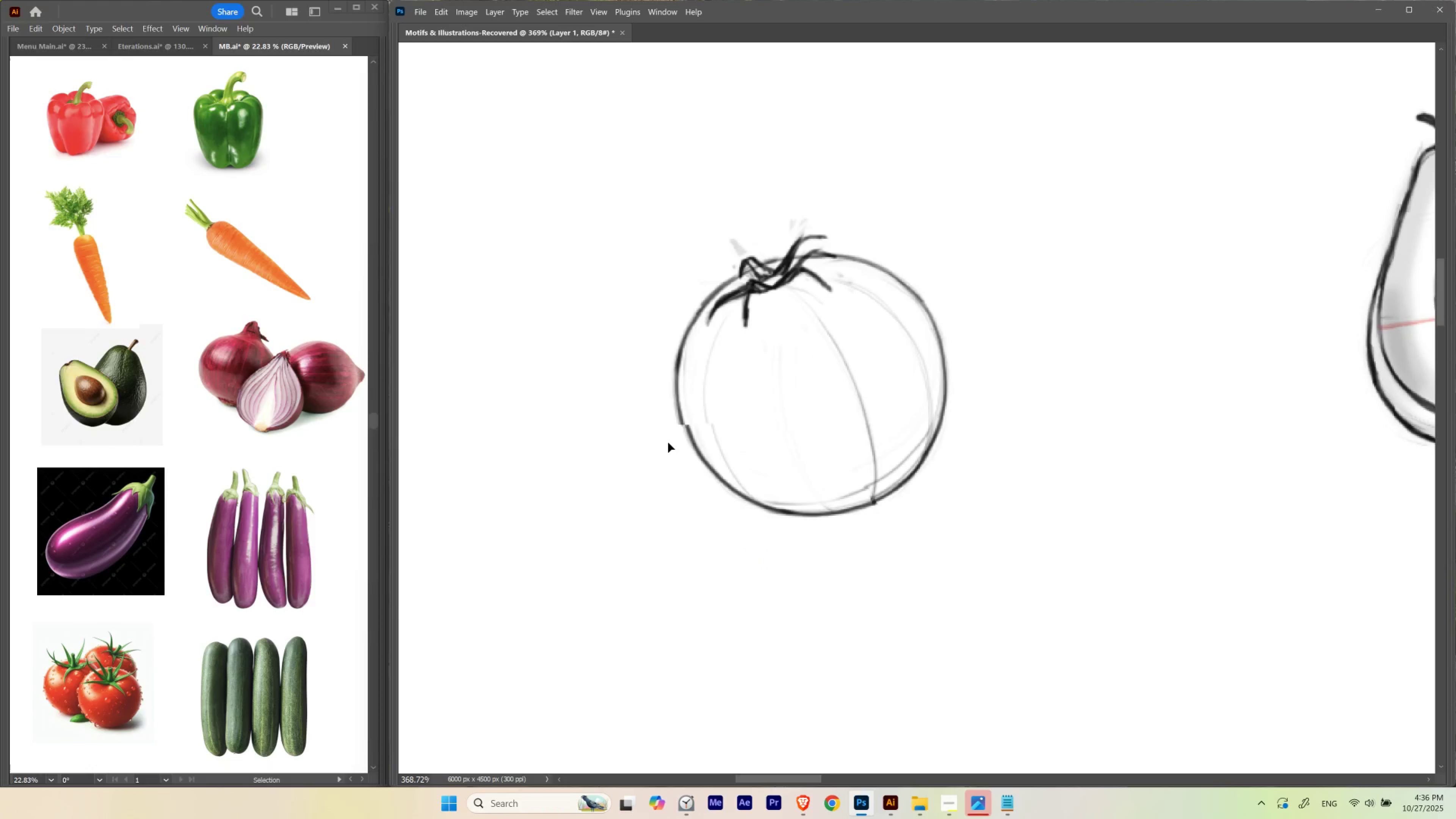 
key(ArrowLeft)
 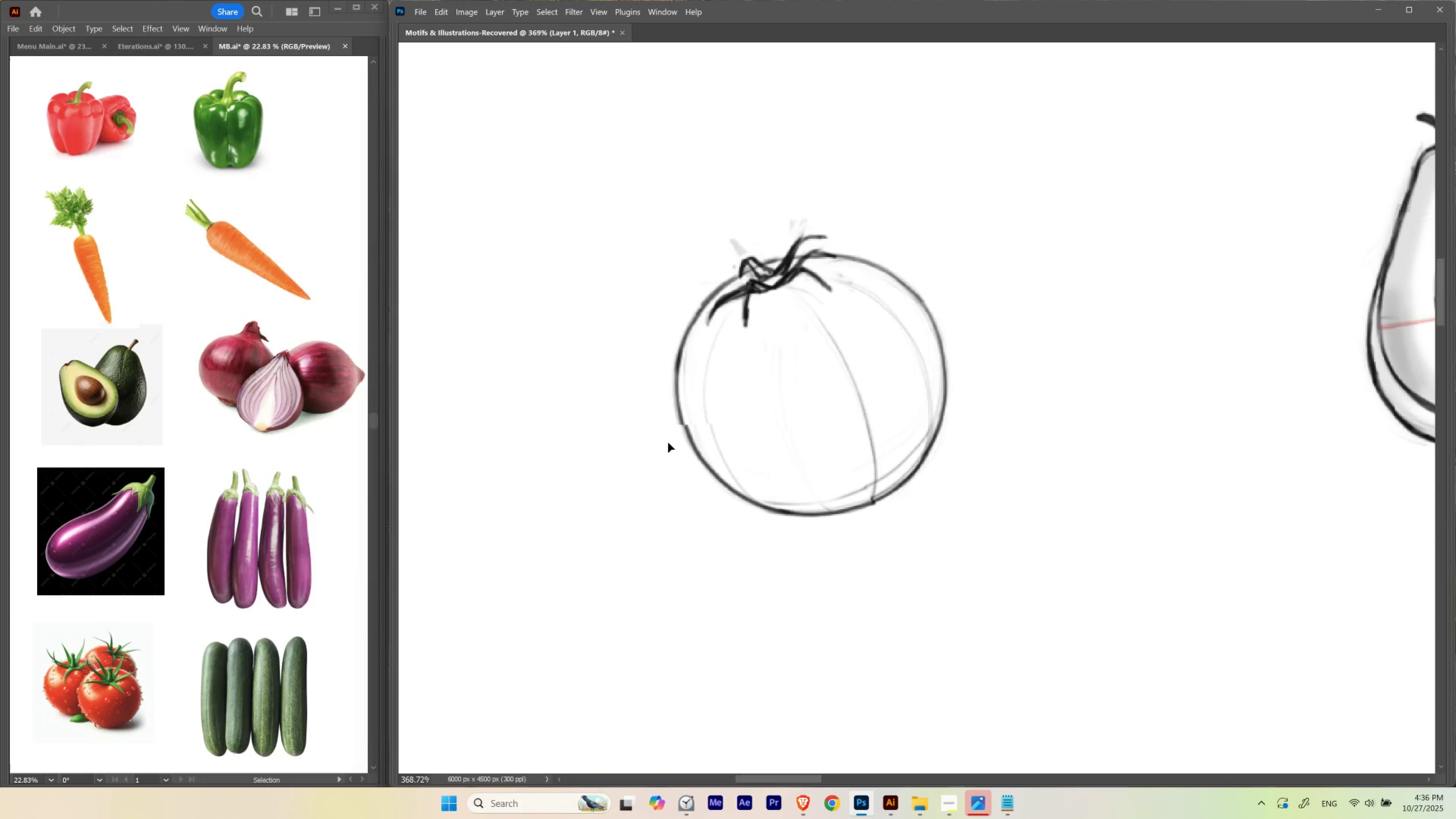 
key(Control+D)
 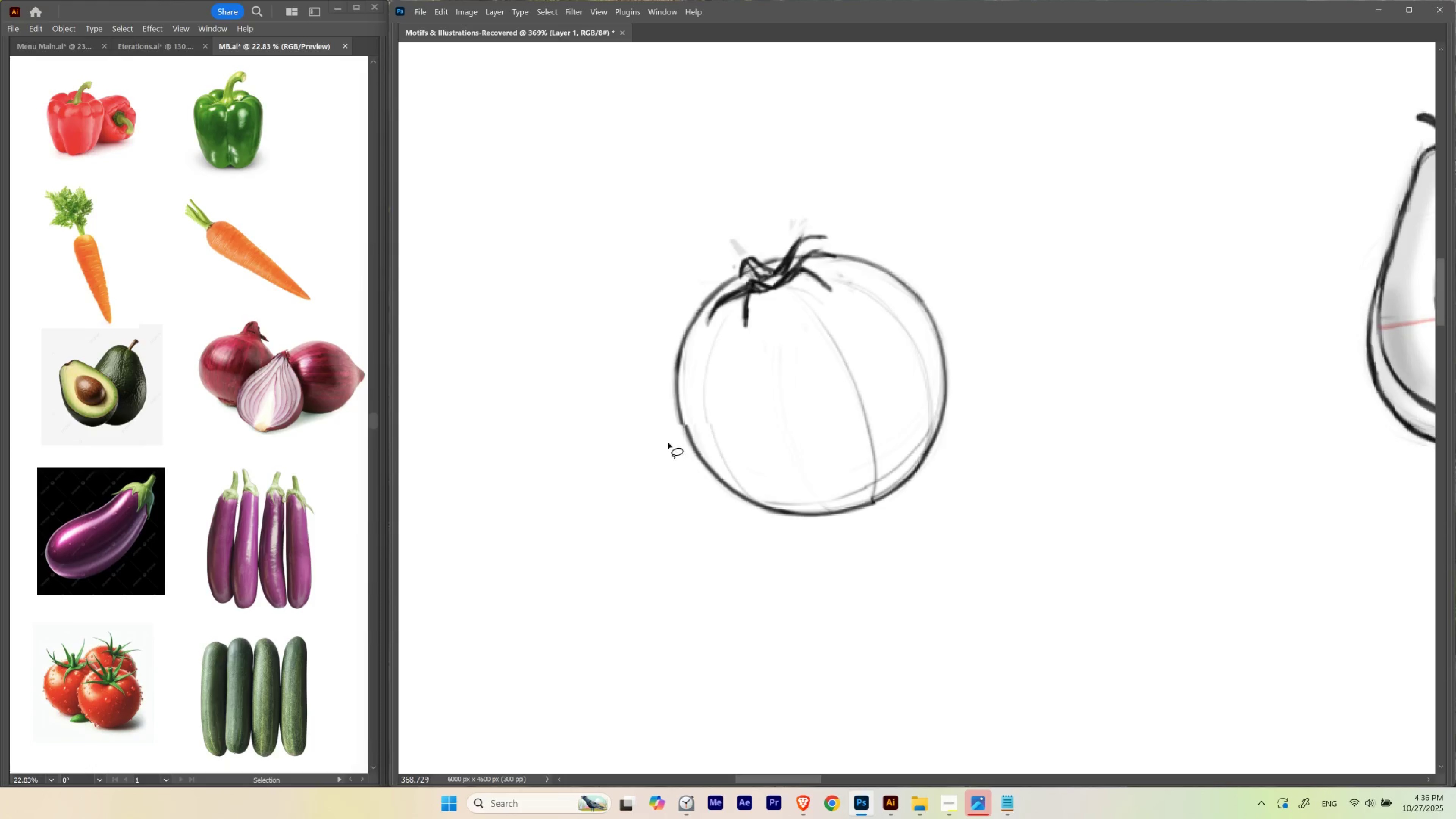 
hold_key(key=L, duration=1.39)
 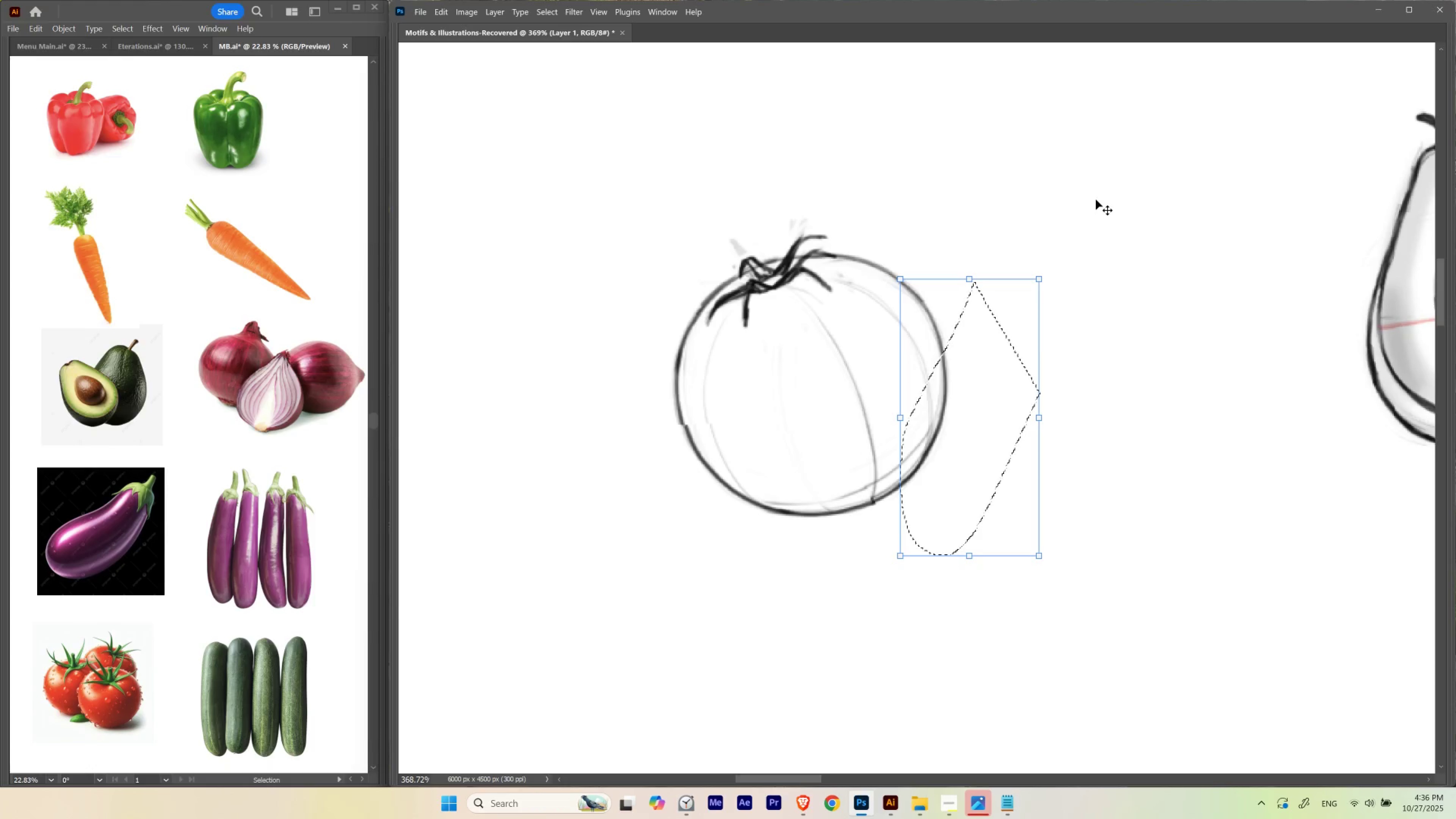 
key(V)
 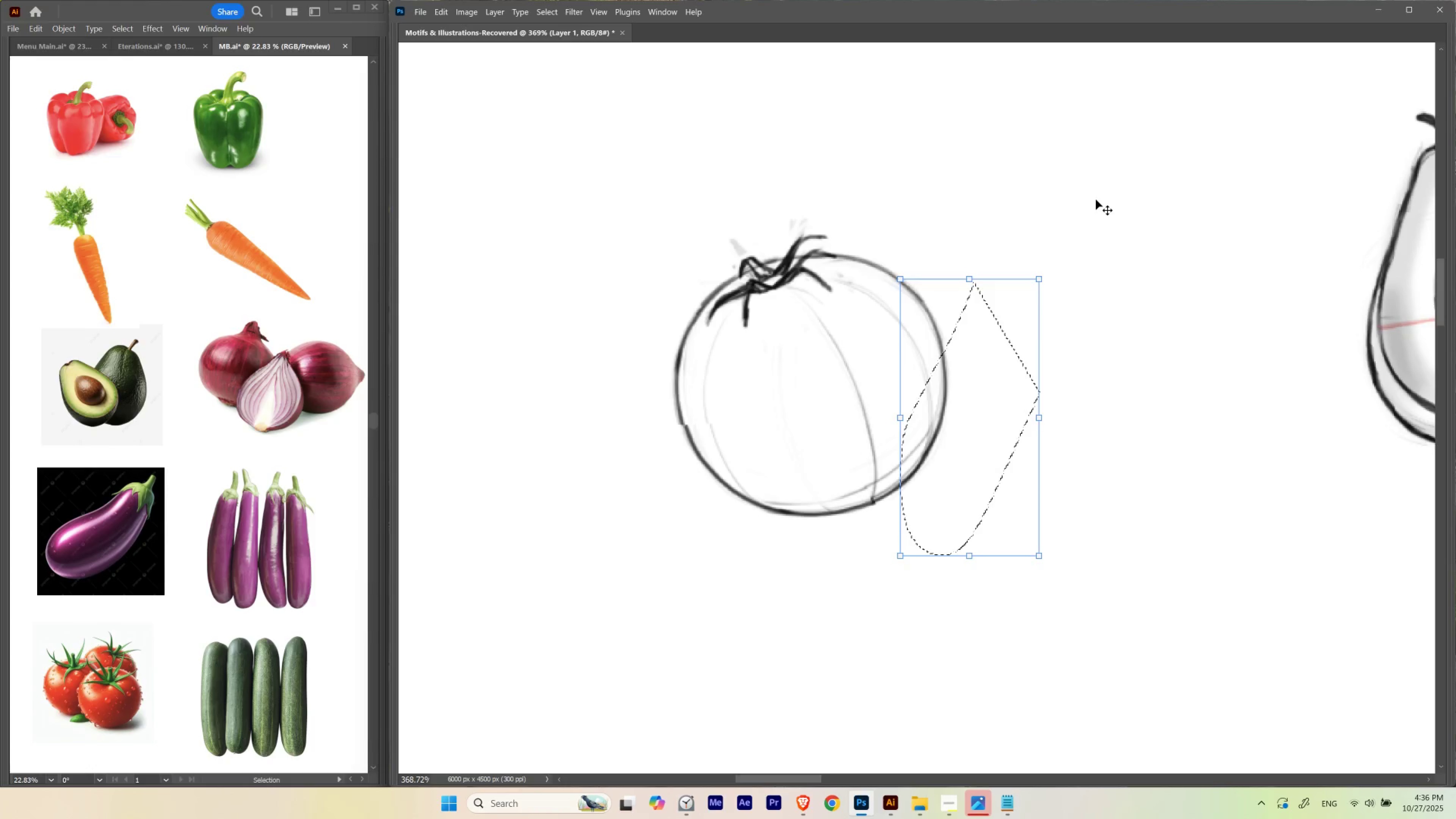 
key(ArrowLeft)
 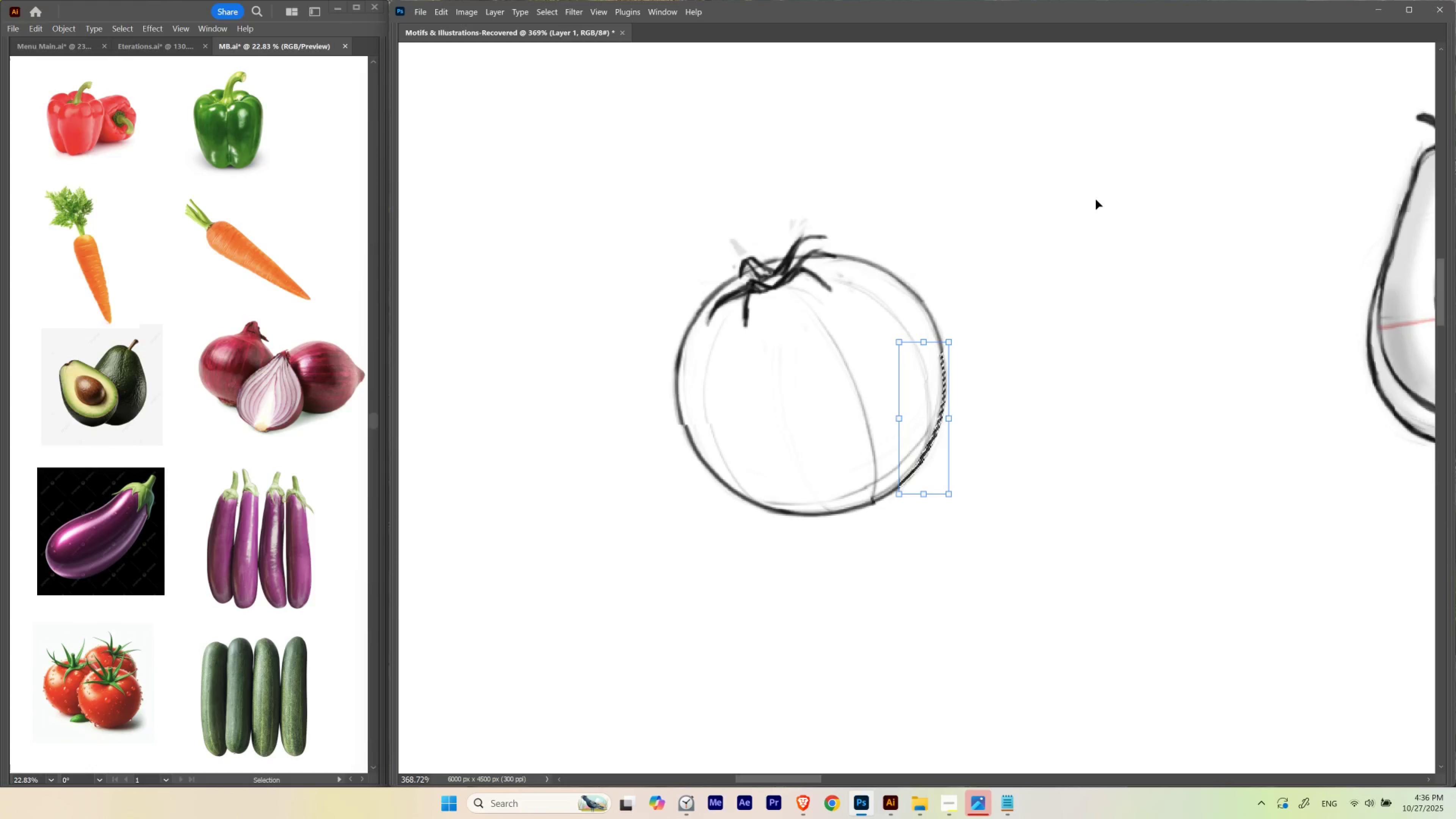 
key(ArrowLeft)
 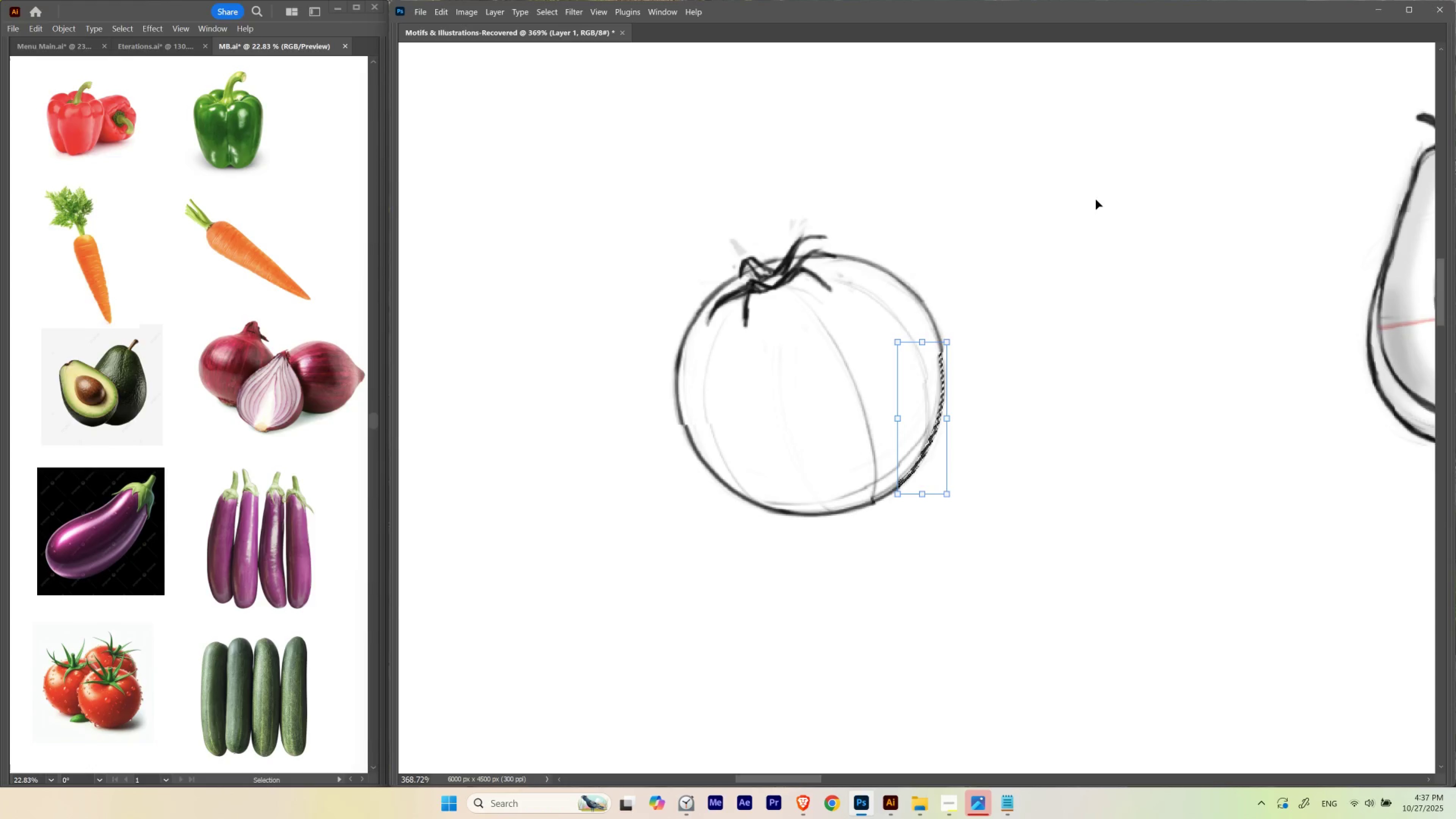 
key(ArrowRight)
 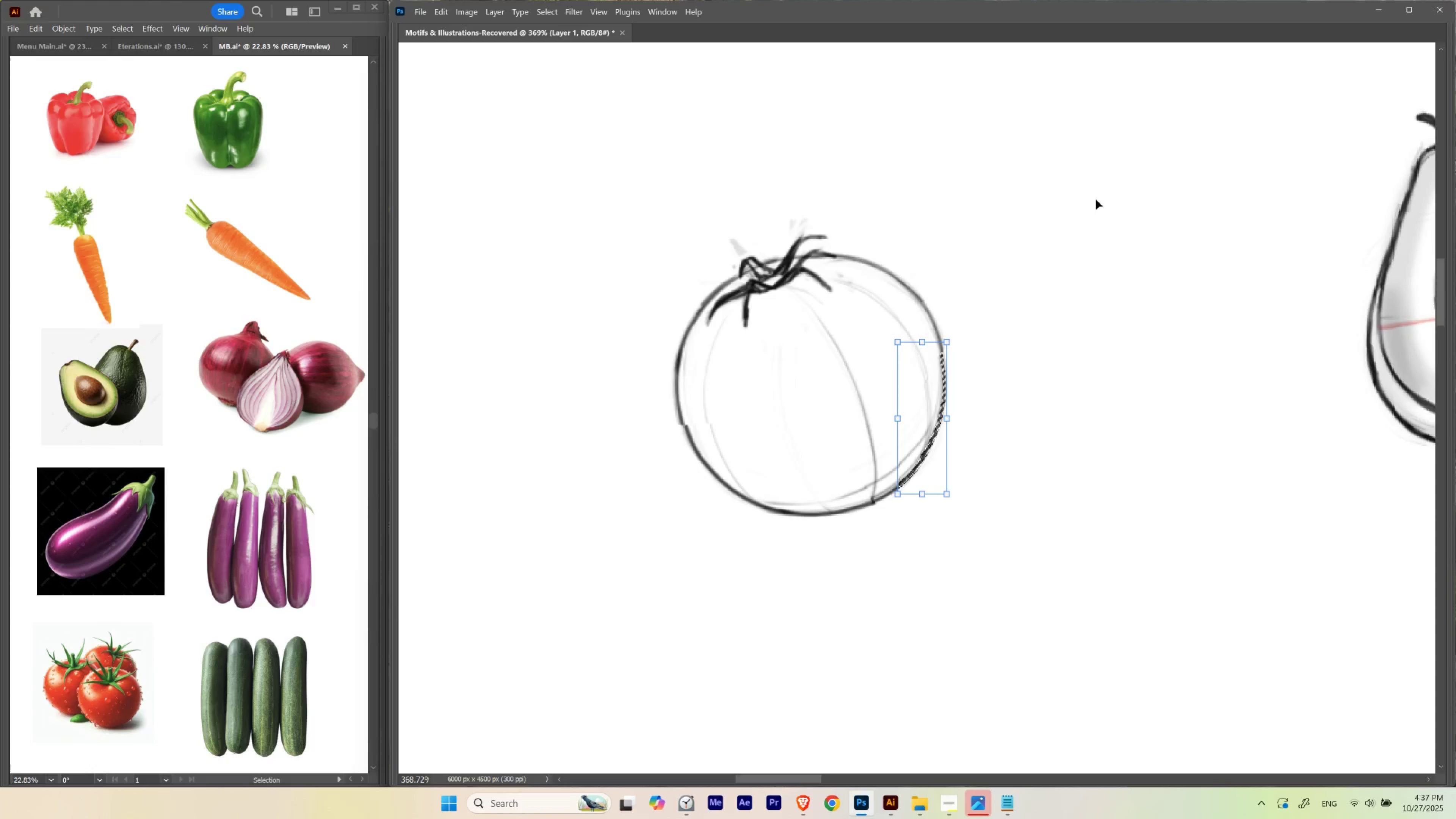 
key(ArrowLeft)
 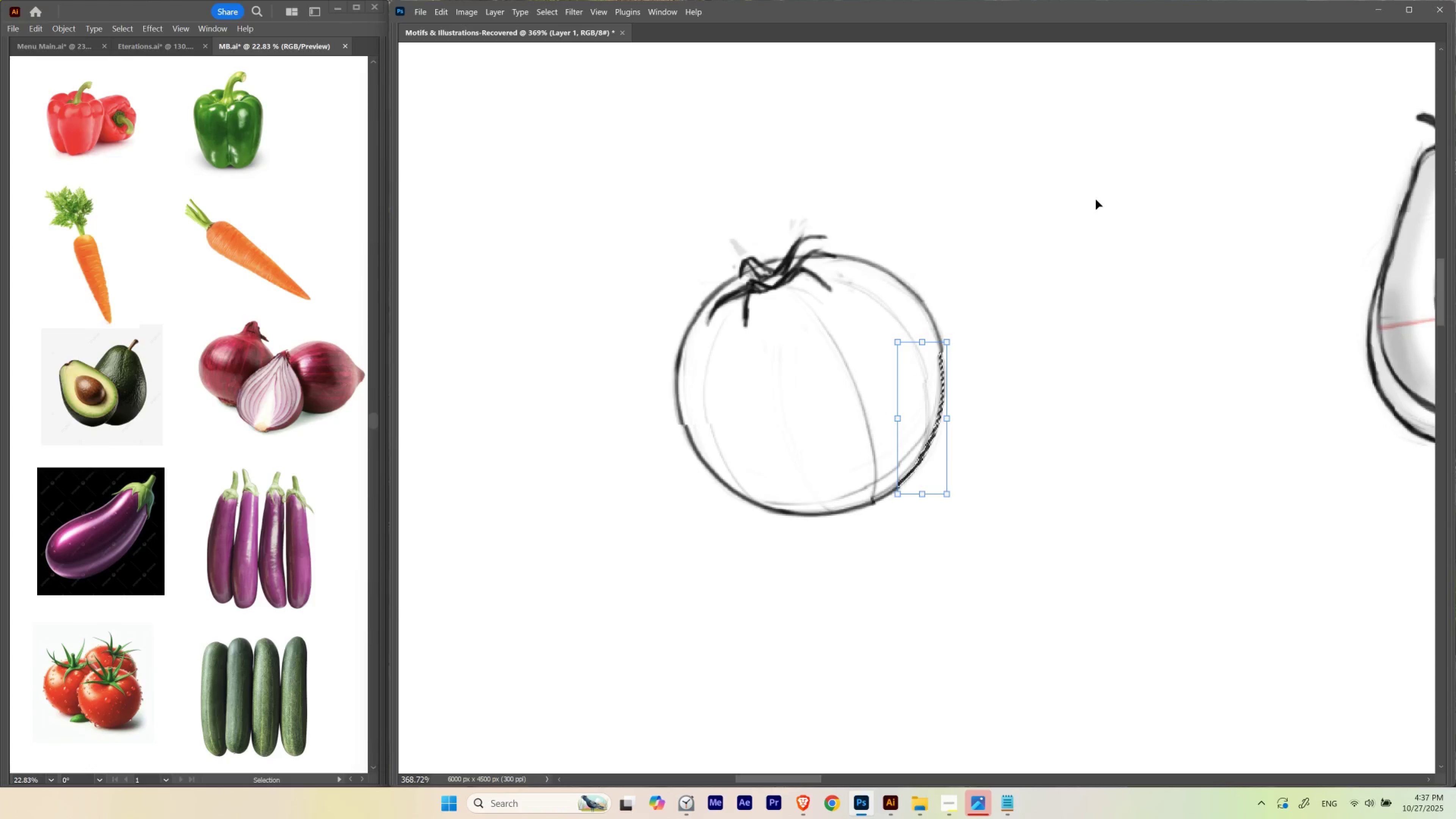 
key(Control+H)
 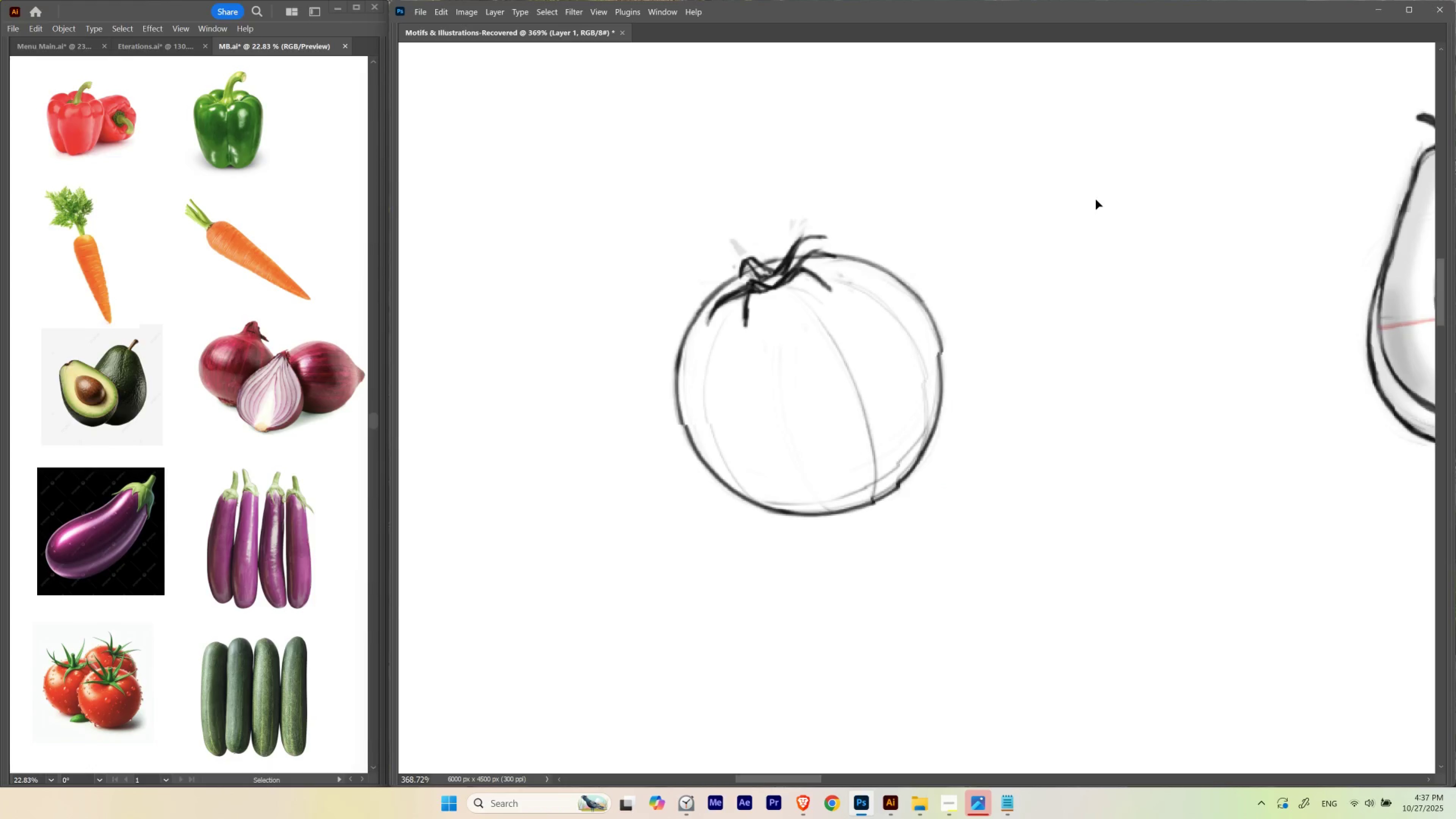 
key(ArrowLeft)
 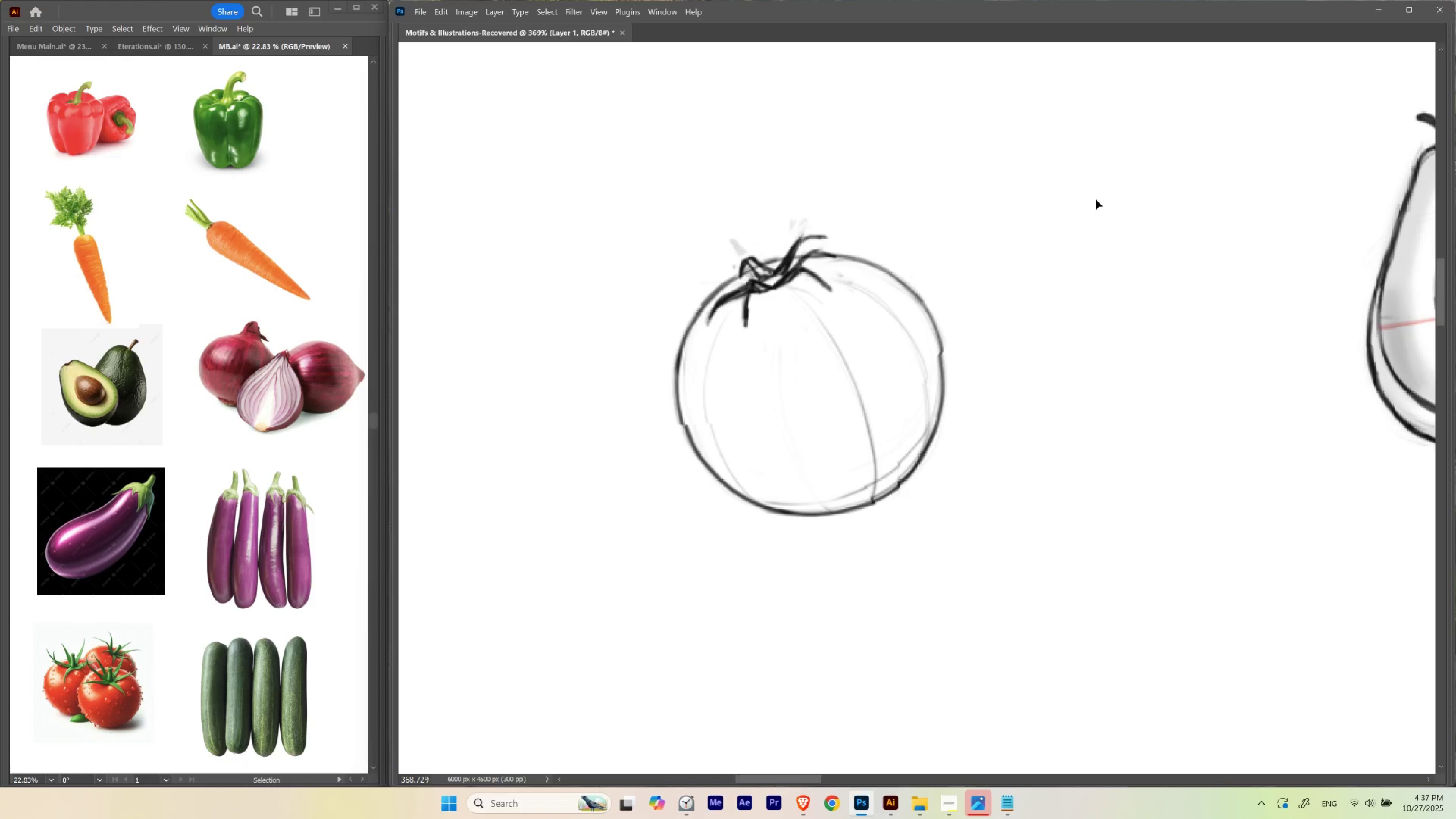 
key(ArrowRight)
 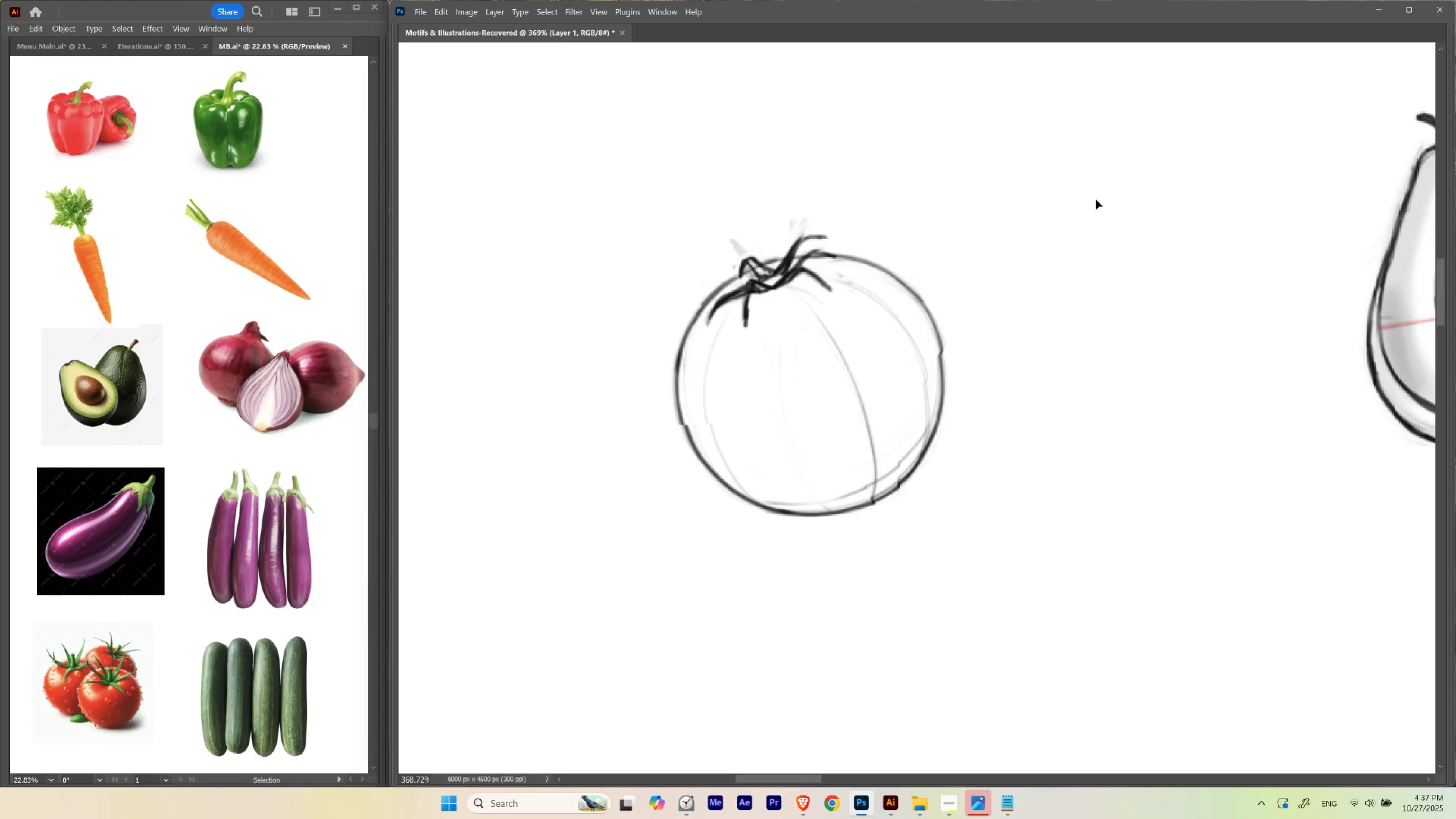 
key(Control+D)
 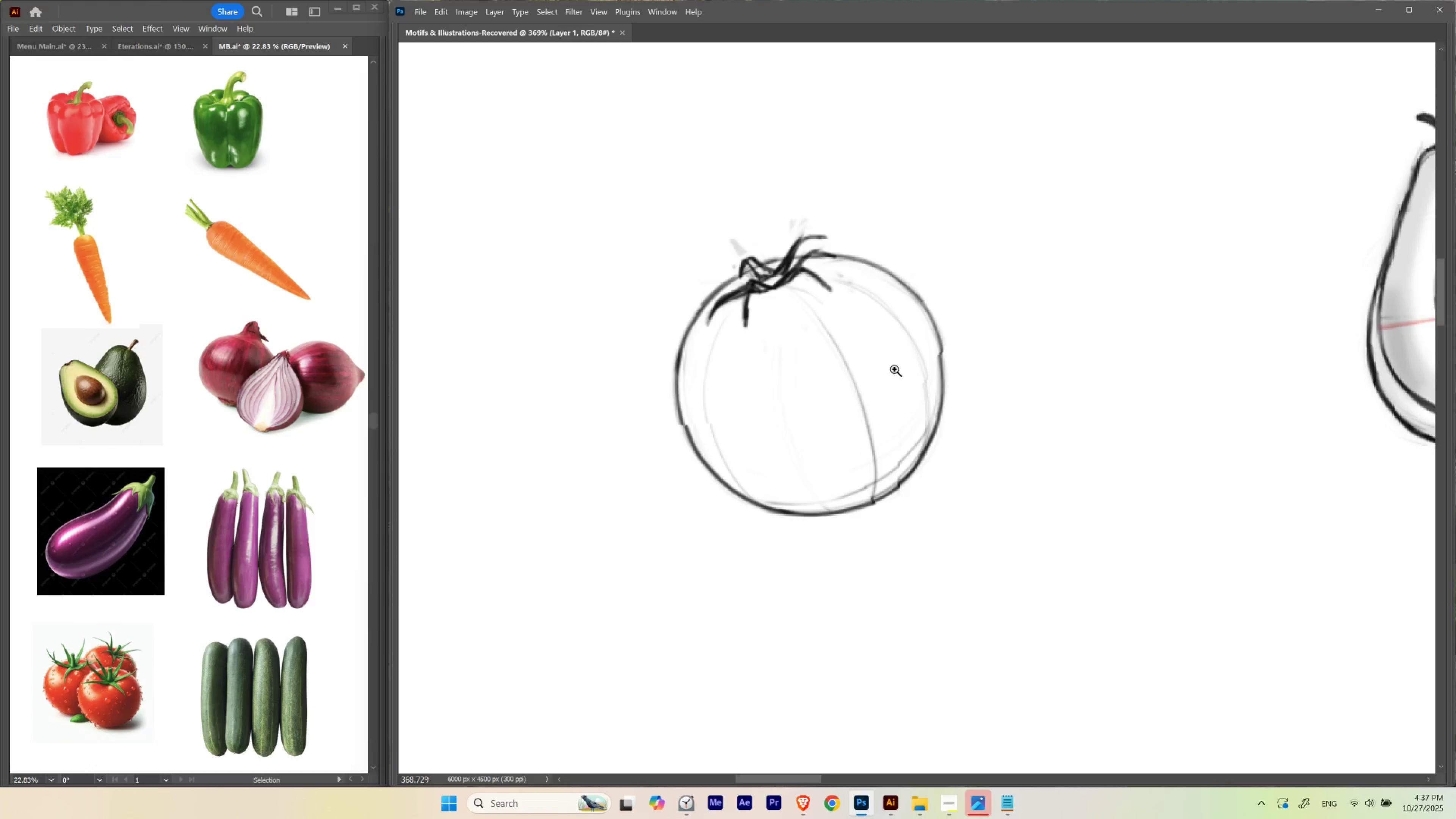 
hold_key(key=ControlLeft, duration=0.65)
 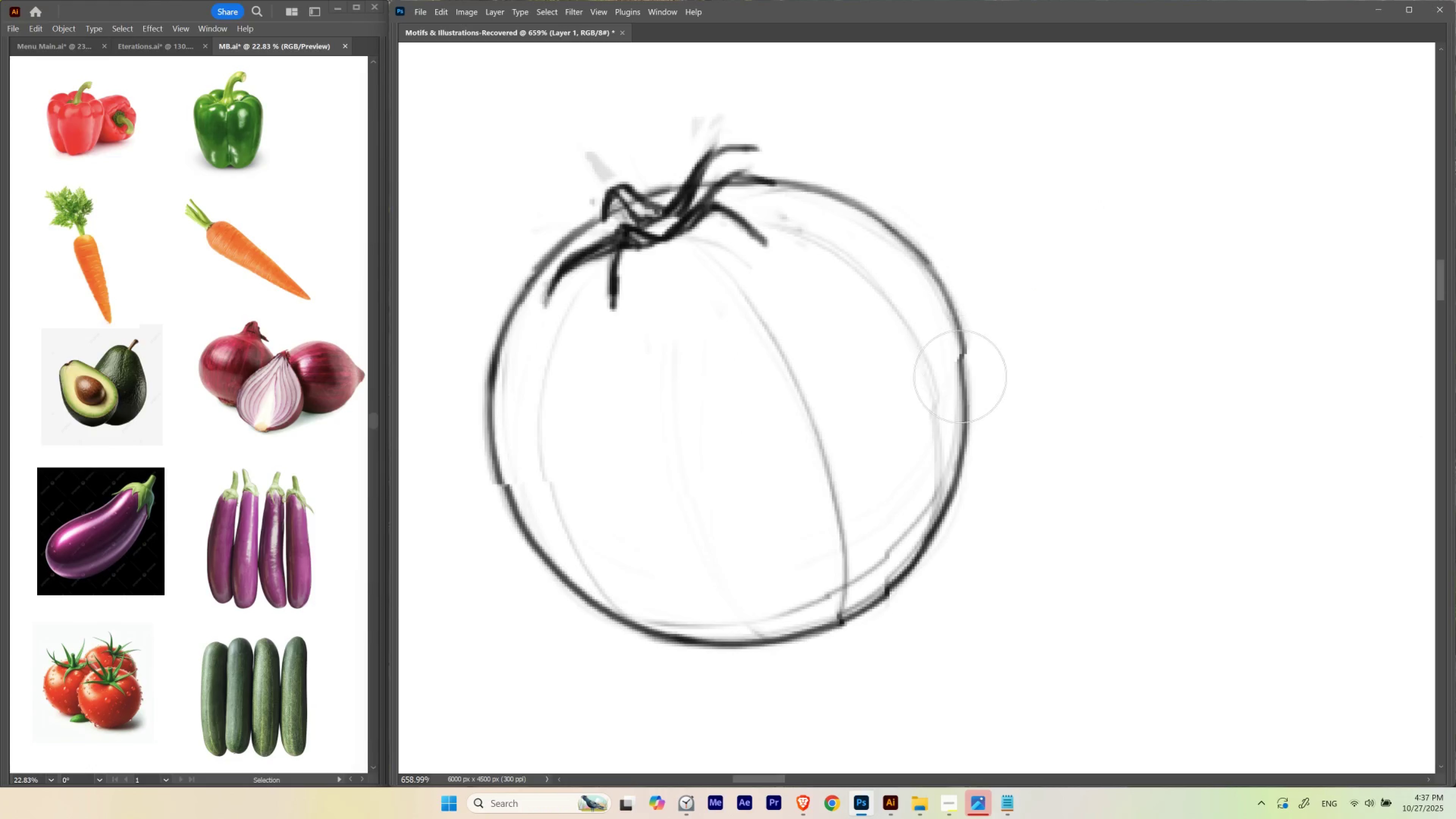 
hold_key(key=Space, duration=0.74)
 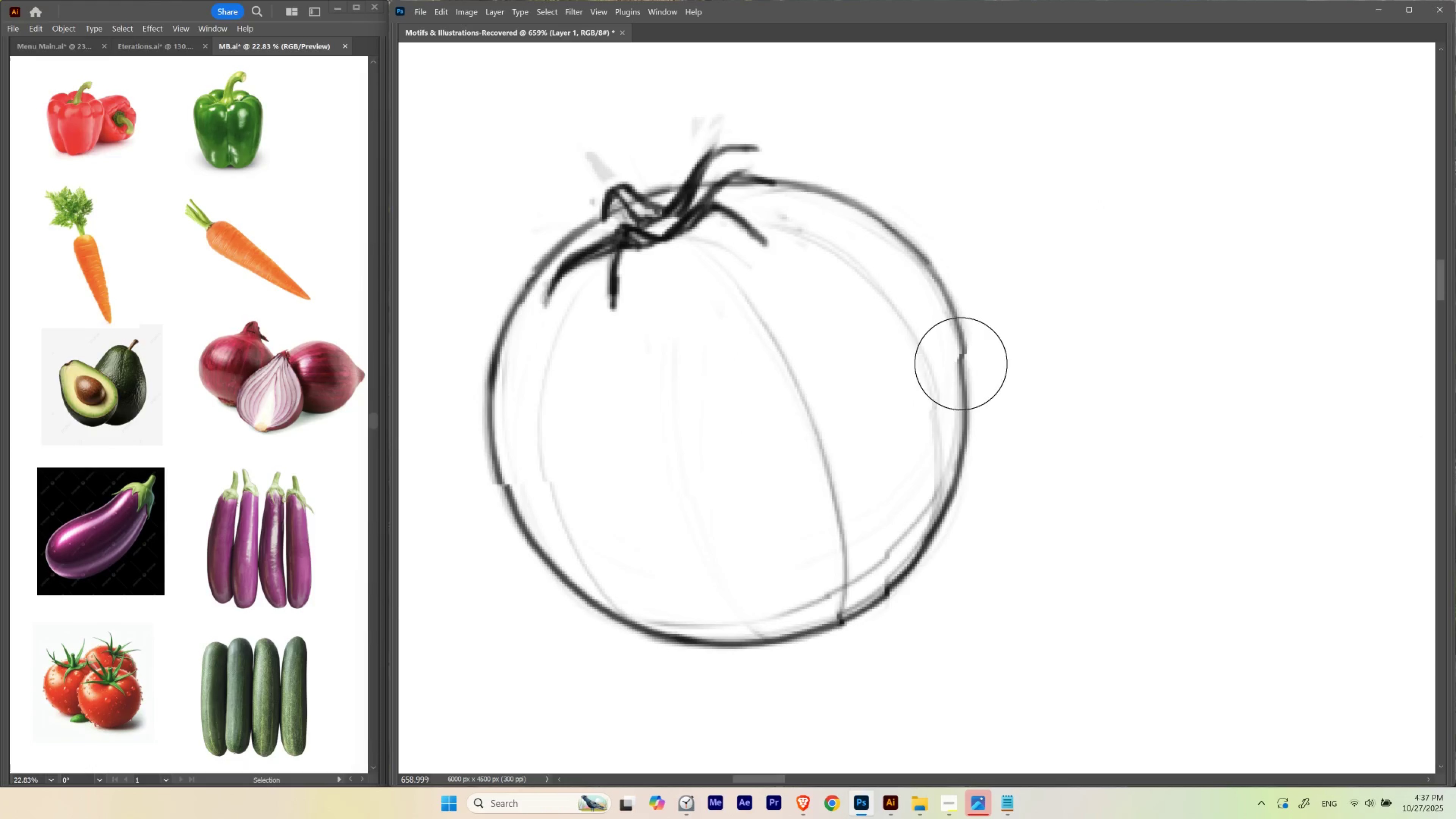 
left_click_drag(start_coordinate=[914, 349], to_coordinate=[934, 373])
 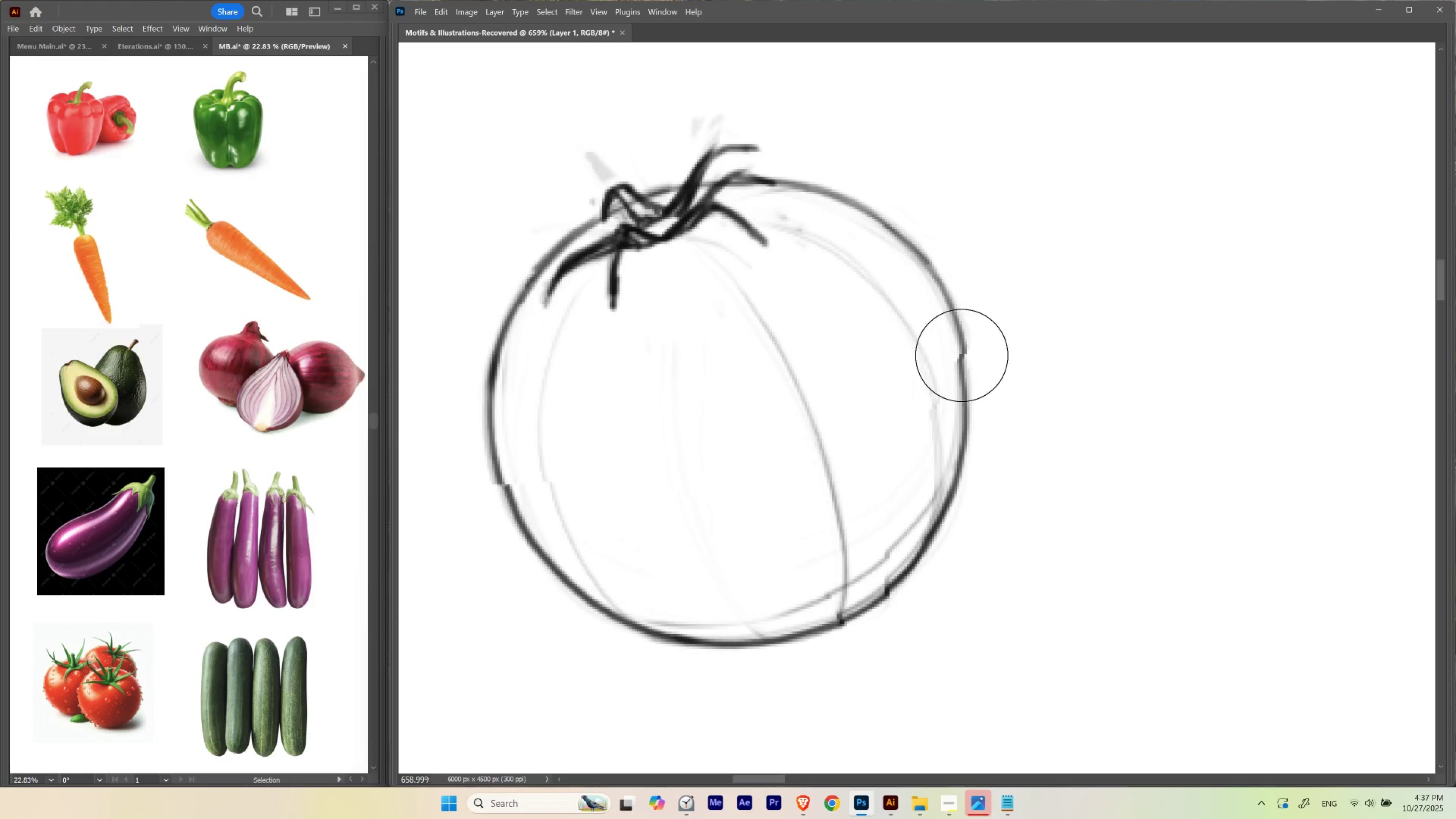 
hold_key(key=E, duration=1.54)
 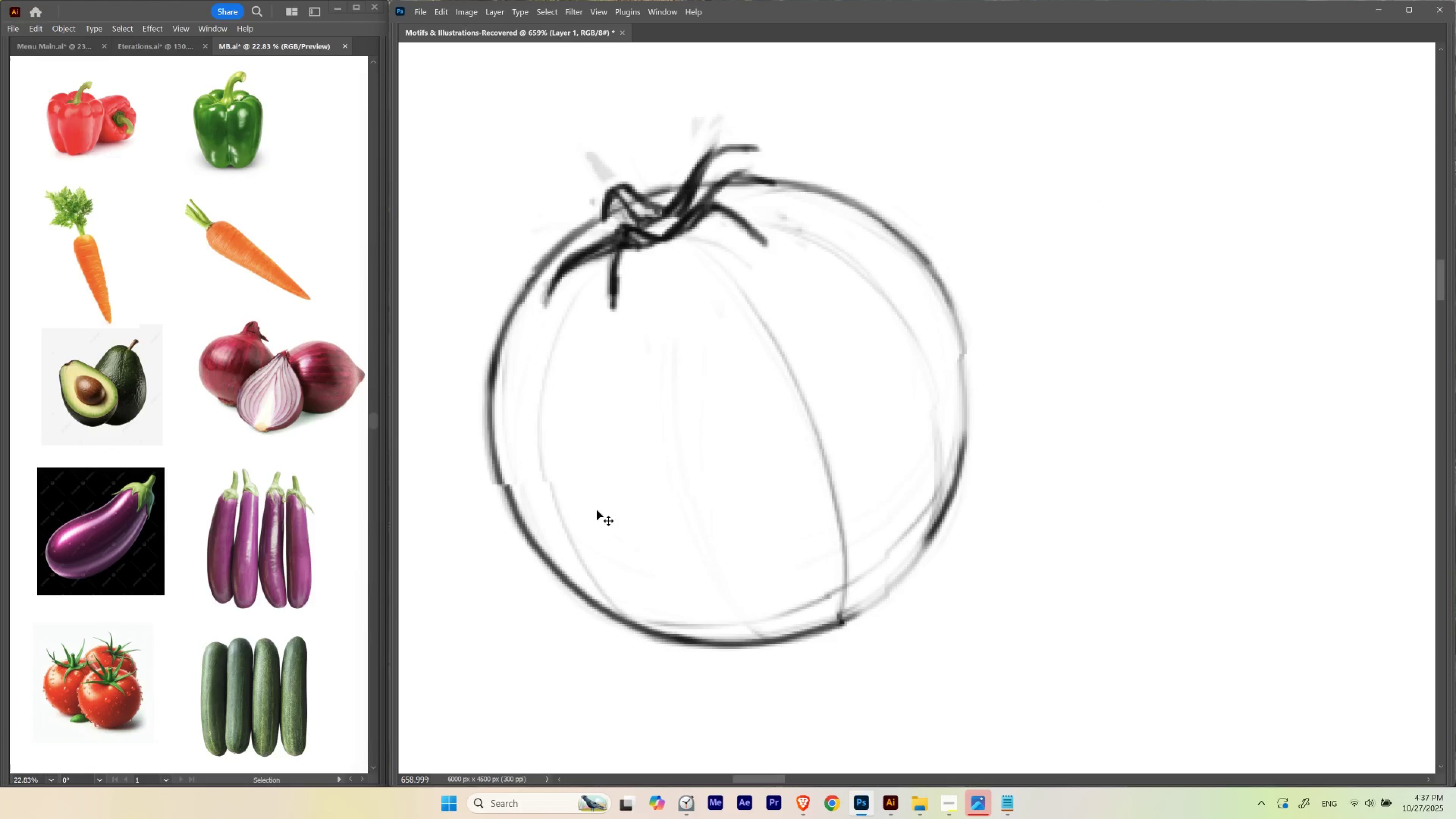 
hold_key(key=E, duration=0.45)
 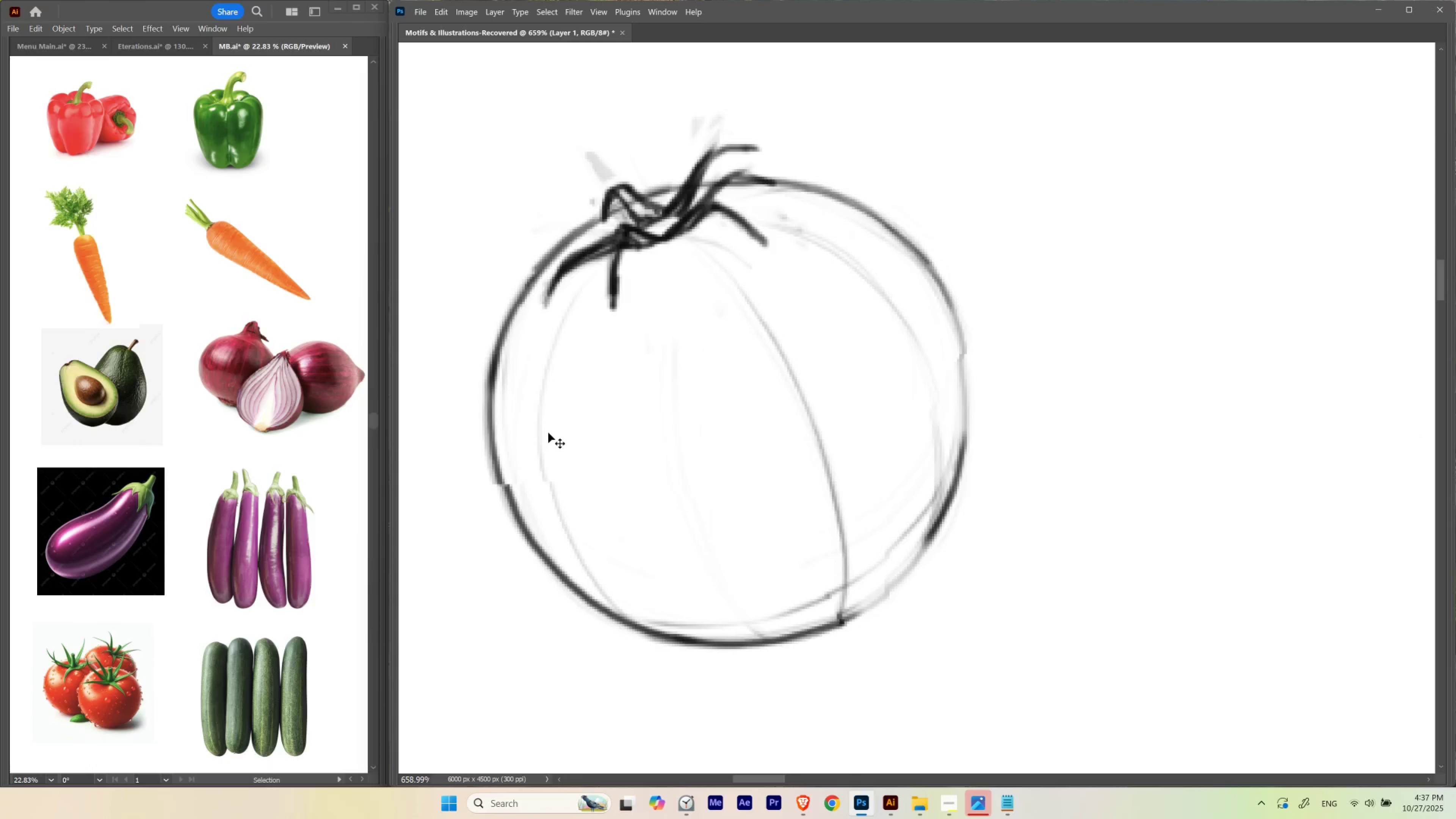 
key(B)
 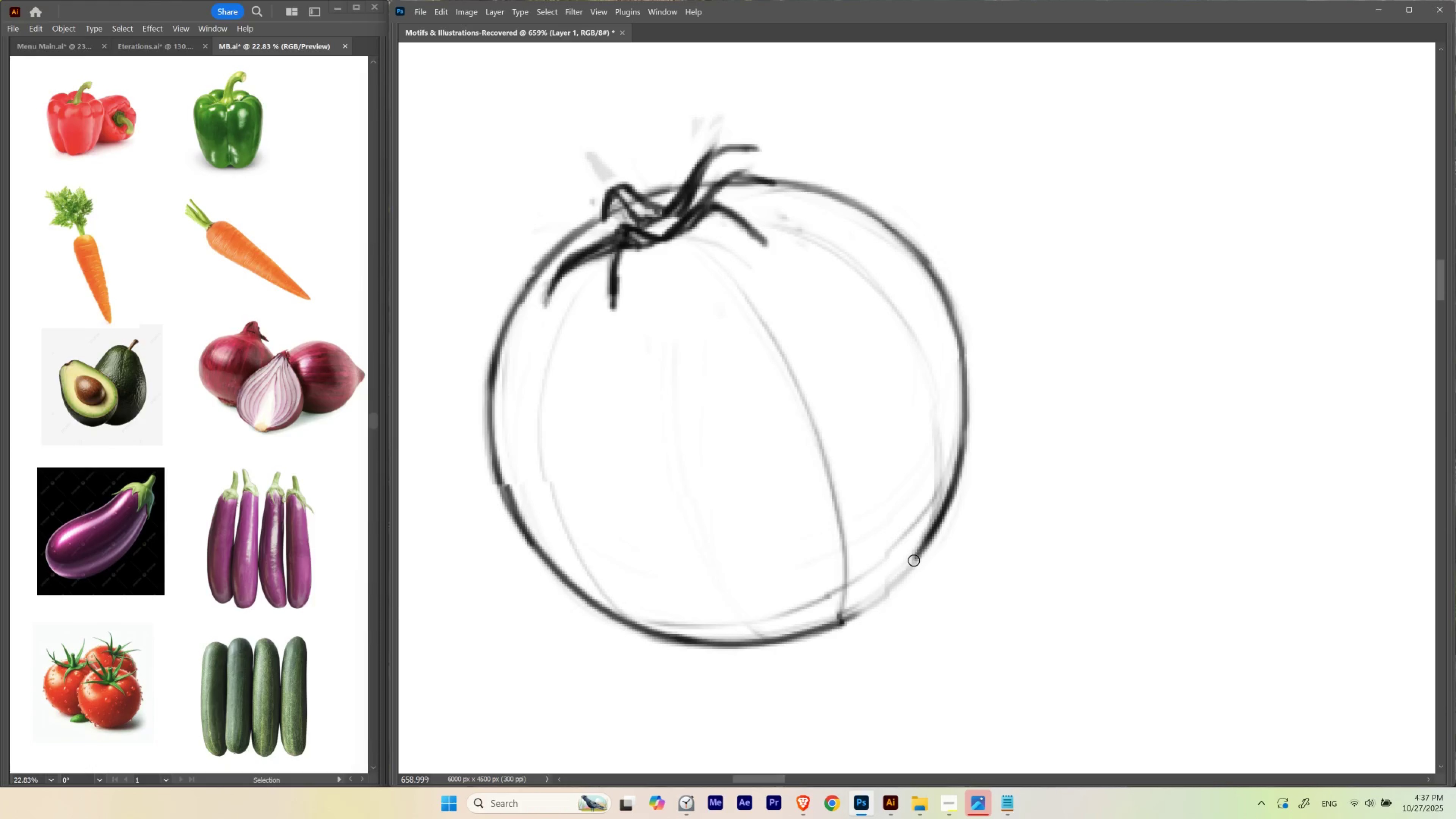 
wait(7.62)
 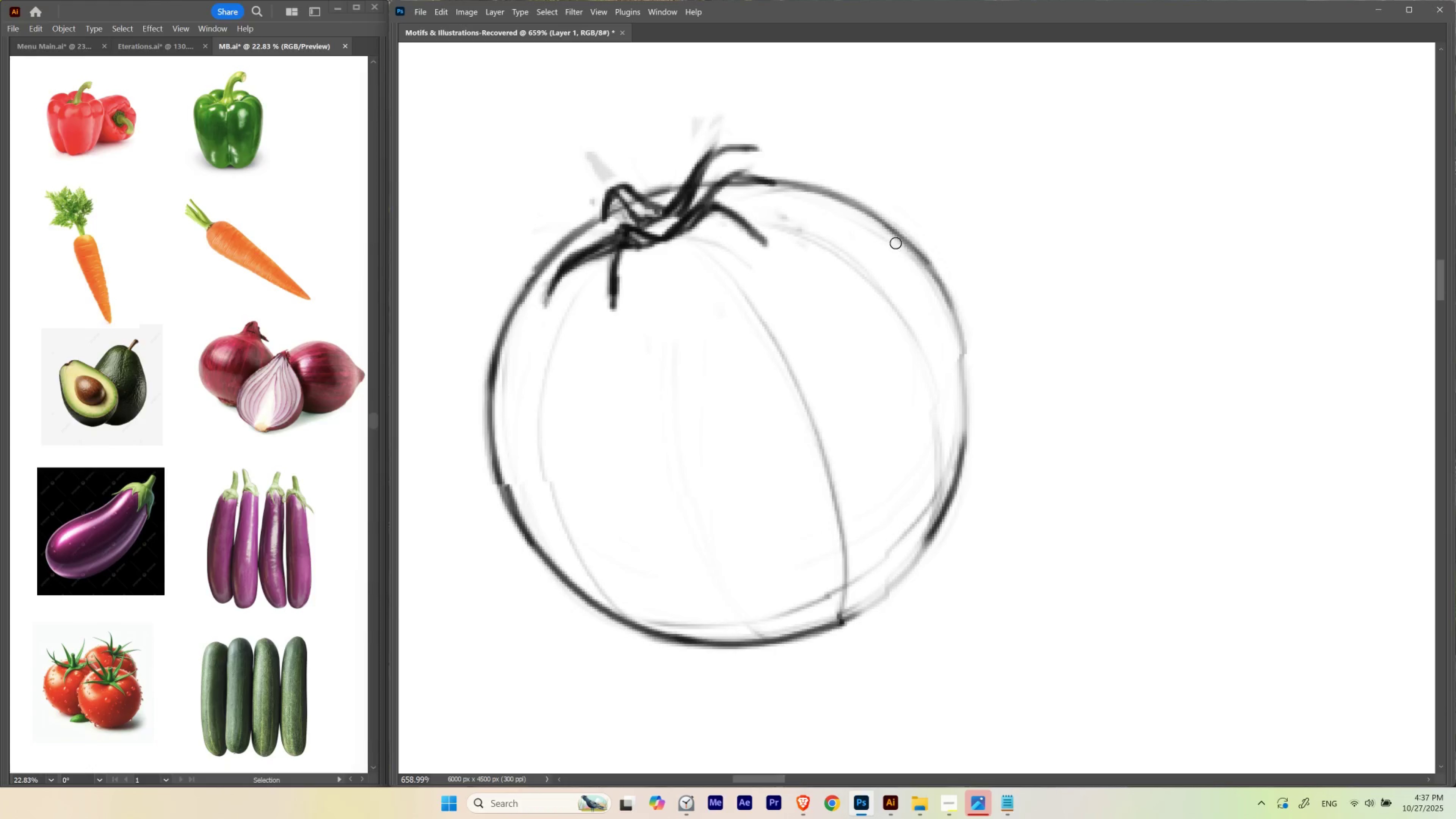 
hold_key(key=Space, duration=0.85)
 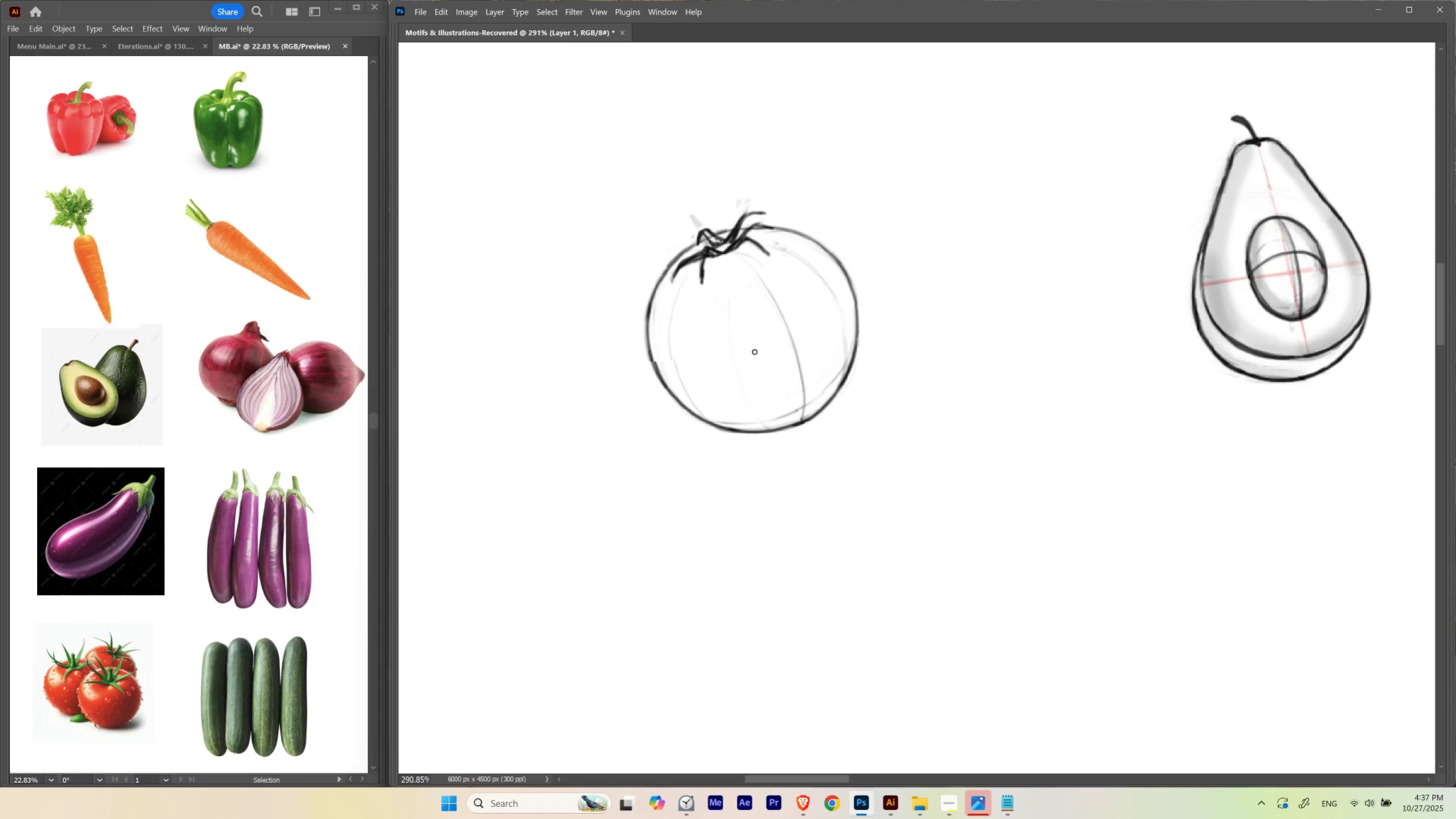 
hold_key(key=ControlLeft, duration=0.77)
left_click_drag(start_coordinate=[772, 264], to_coordinate=[732, 342])
 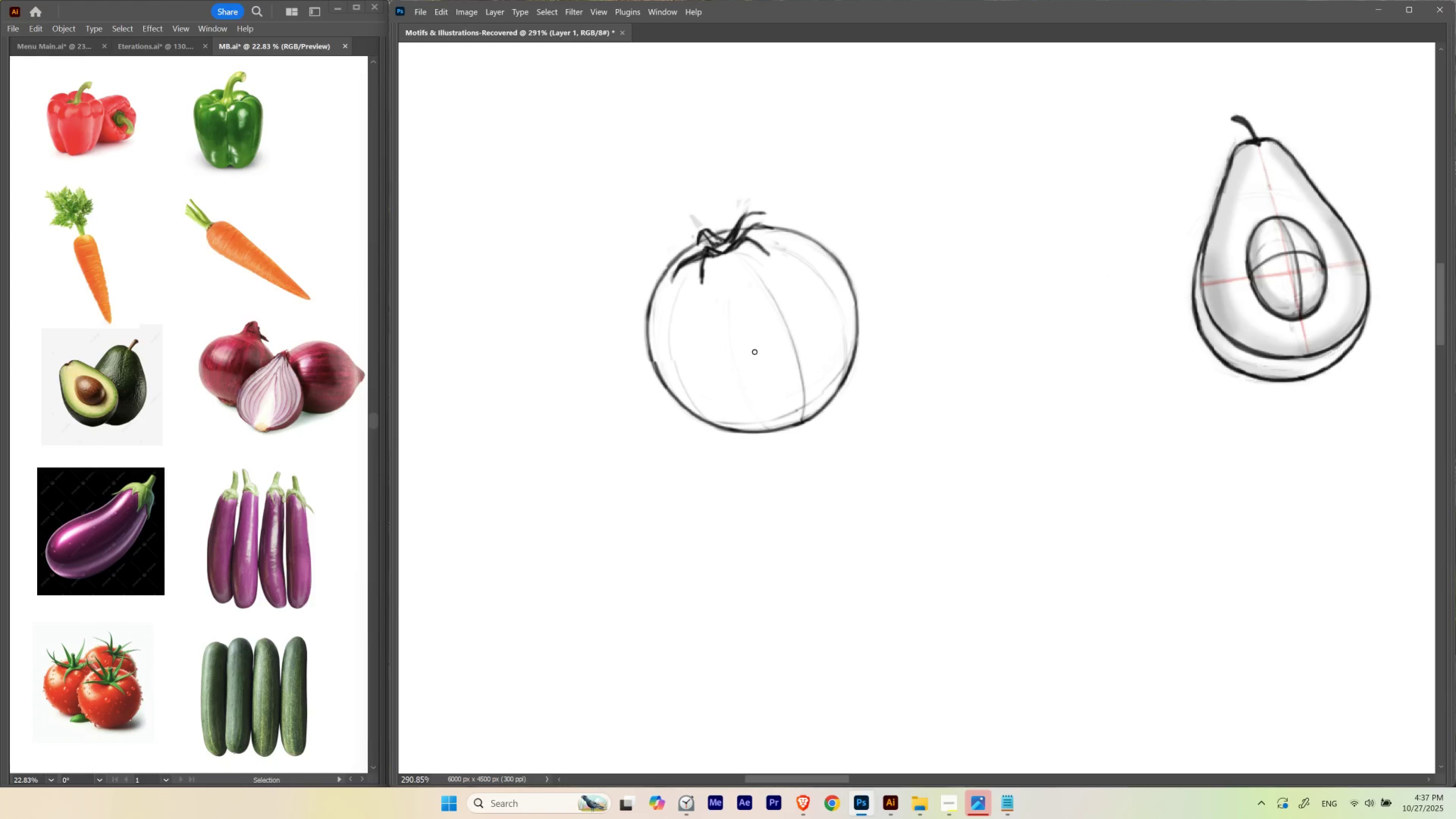 
hold_key(key=L, duration=1.11)
 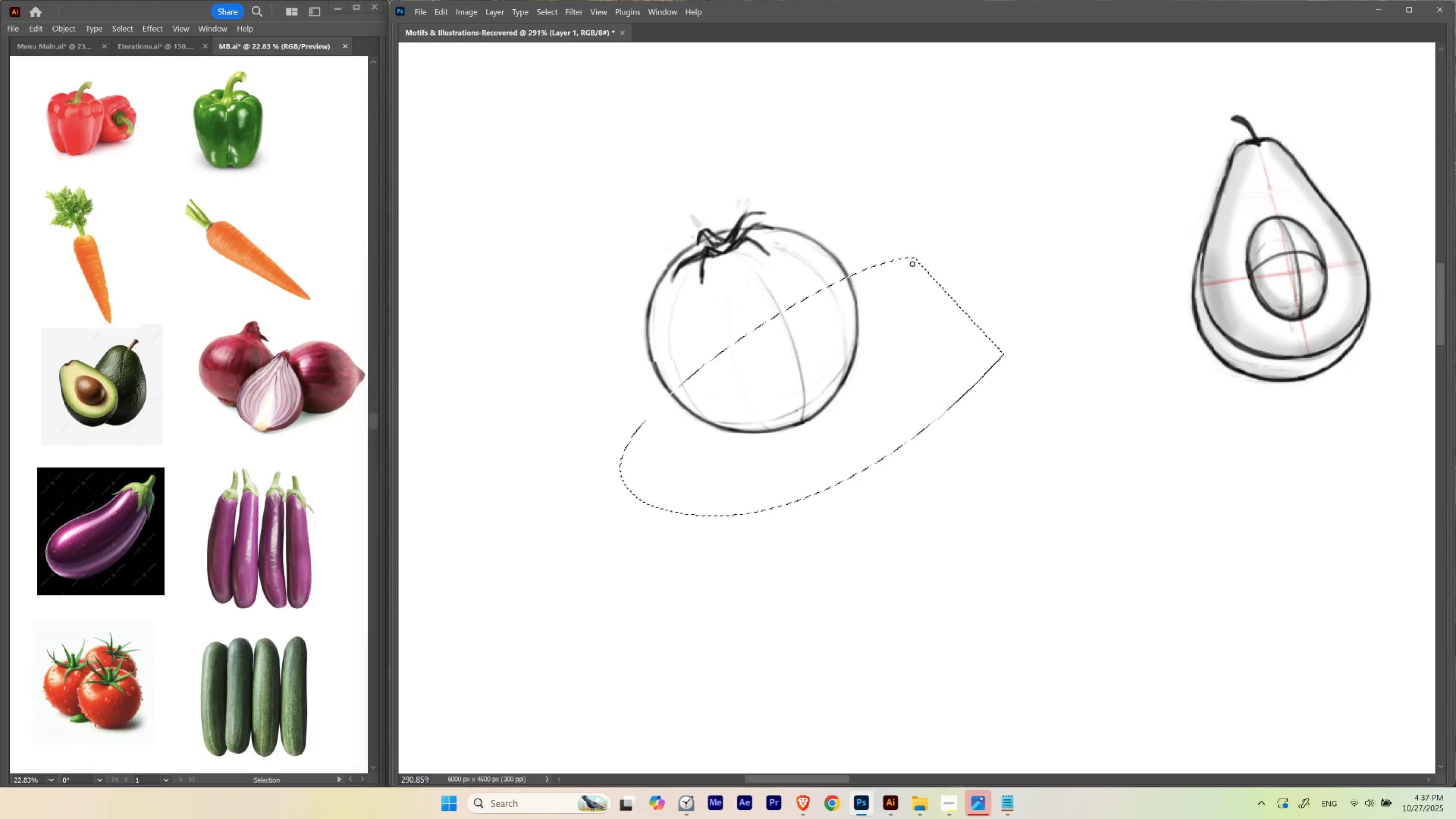 
key(Control+D)
 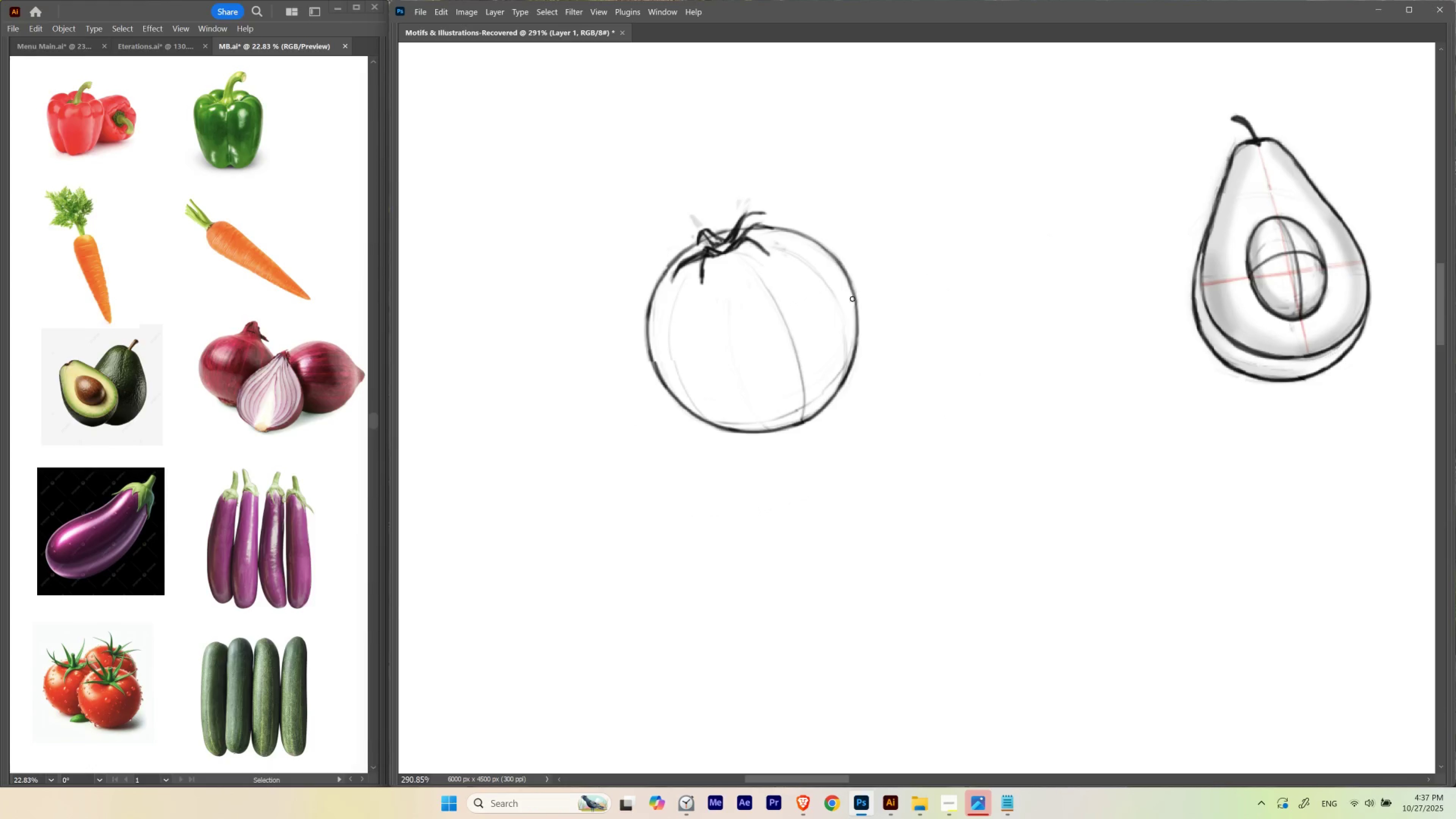 
type(lv)
 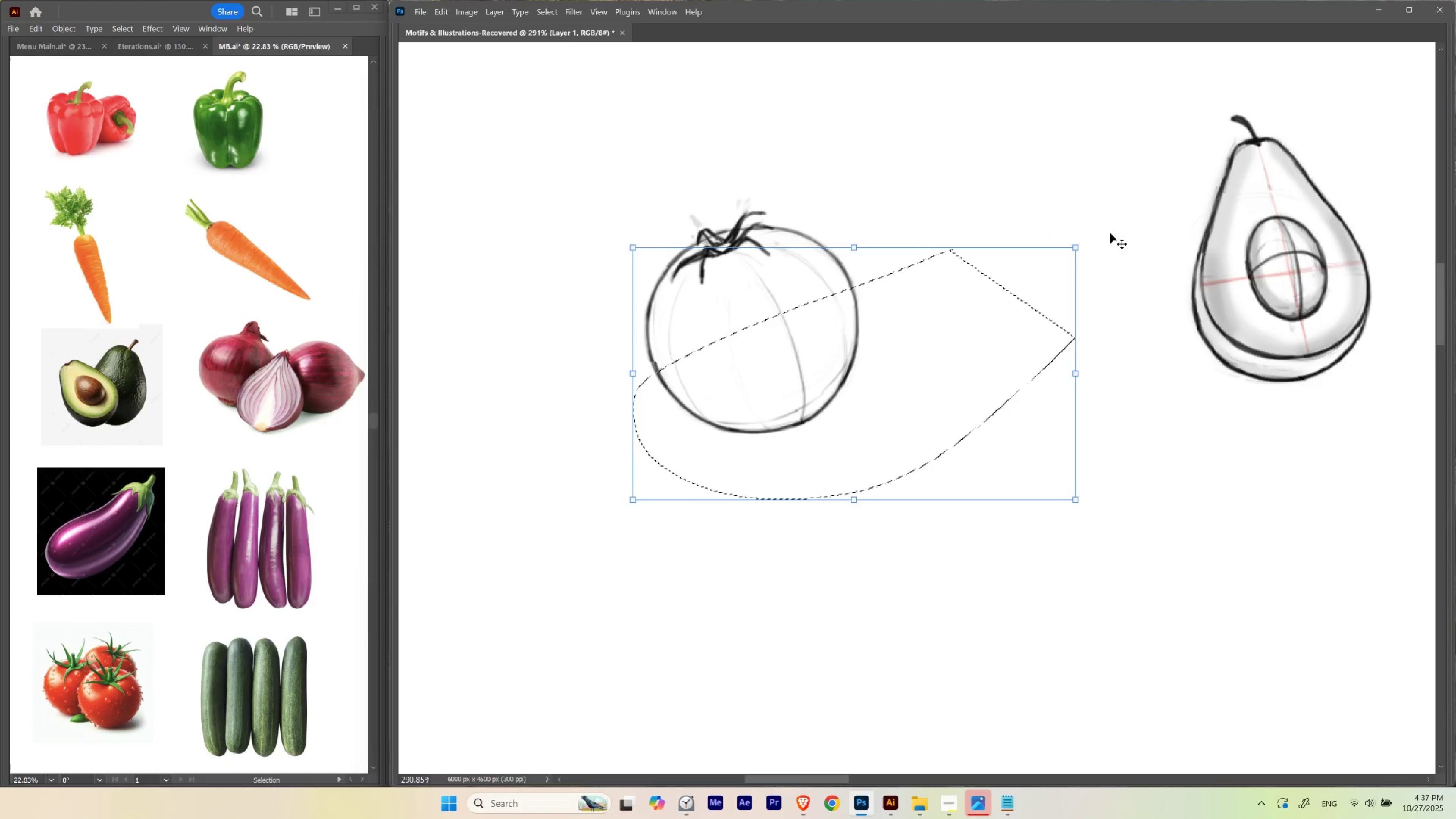 
key(ArrowUp)
 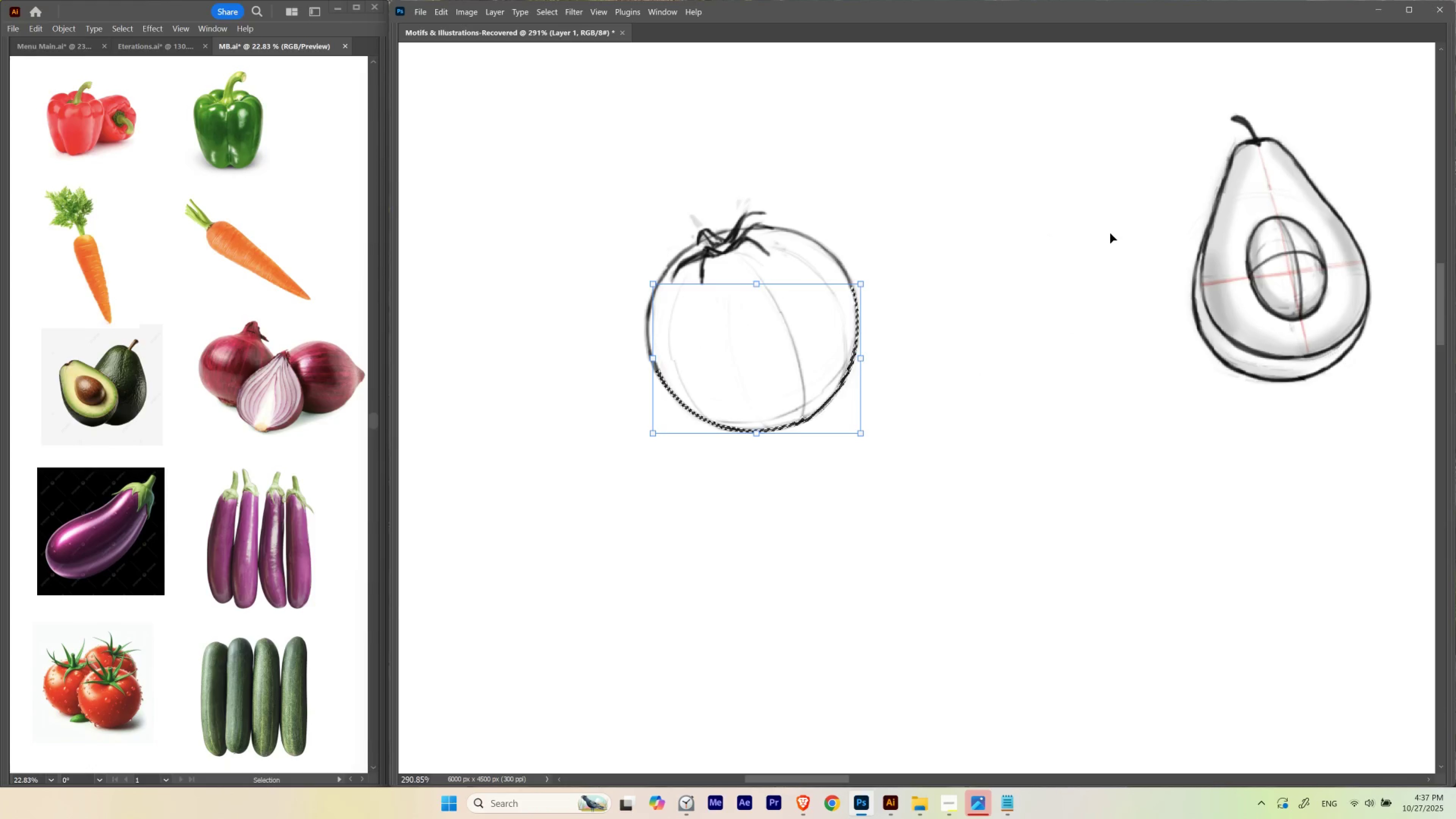 
key(ArrowLeft)
 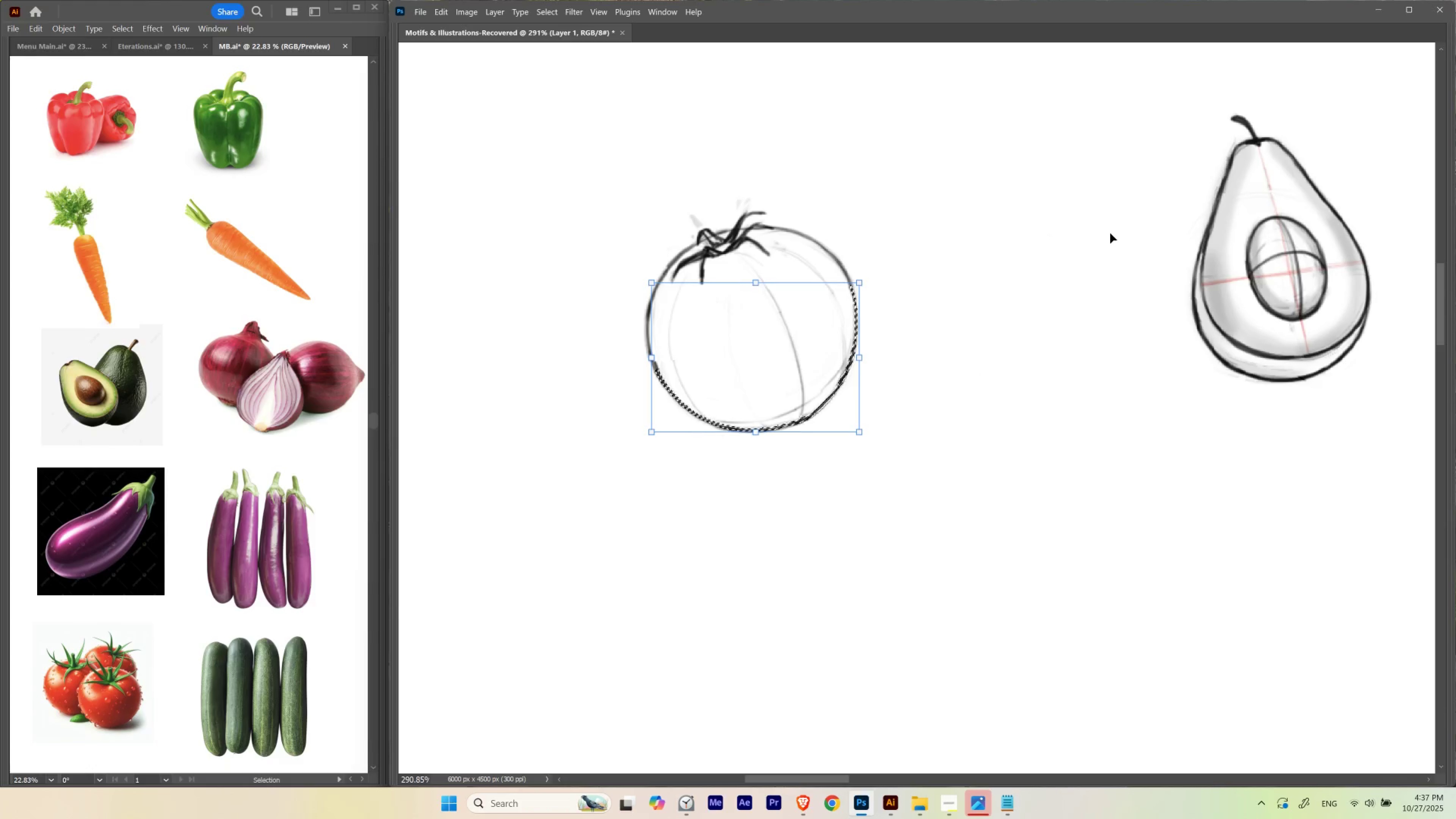 
hold_key(key=ArrowUp, duration=0.34)
 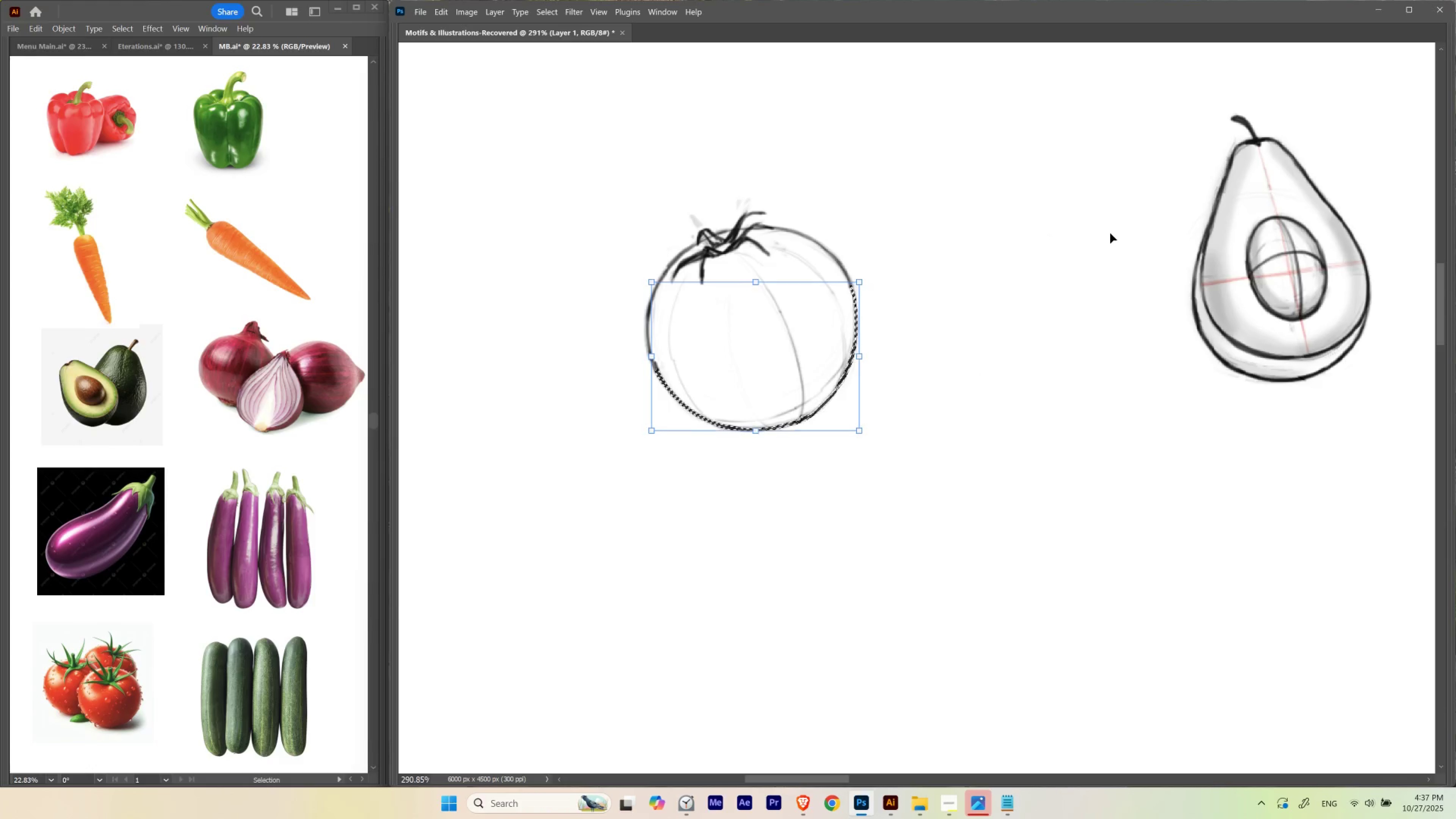 
key(ArrowUp)
 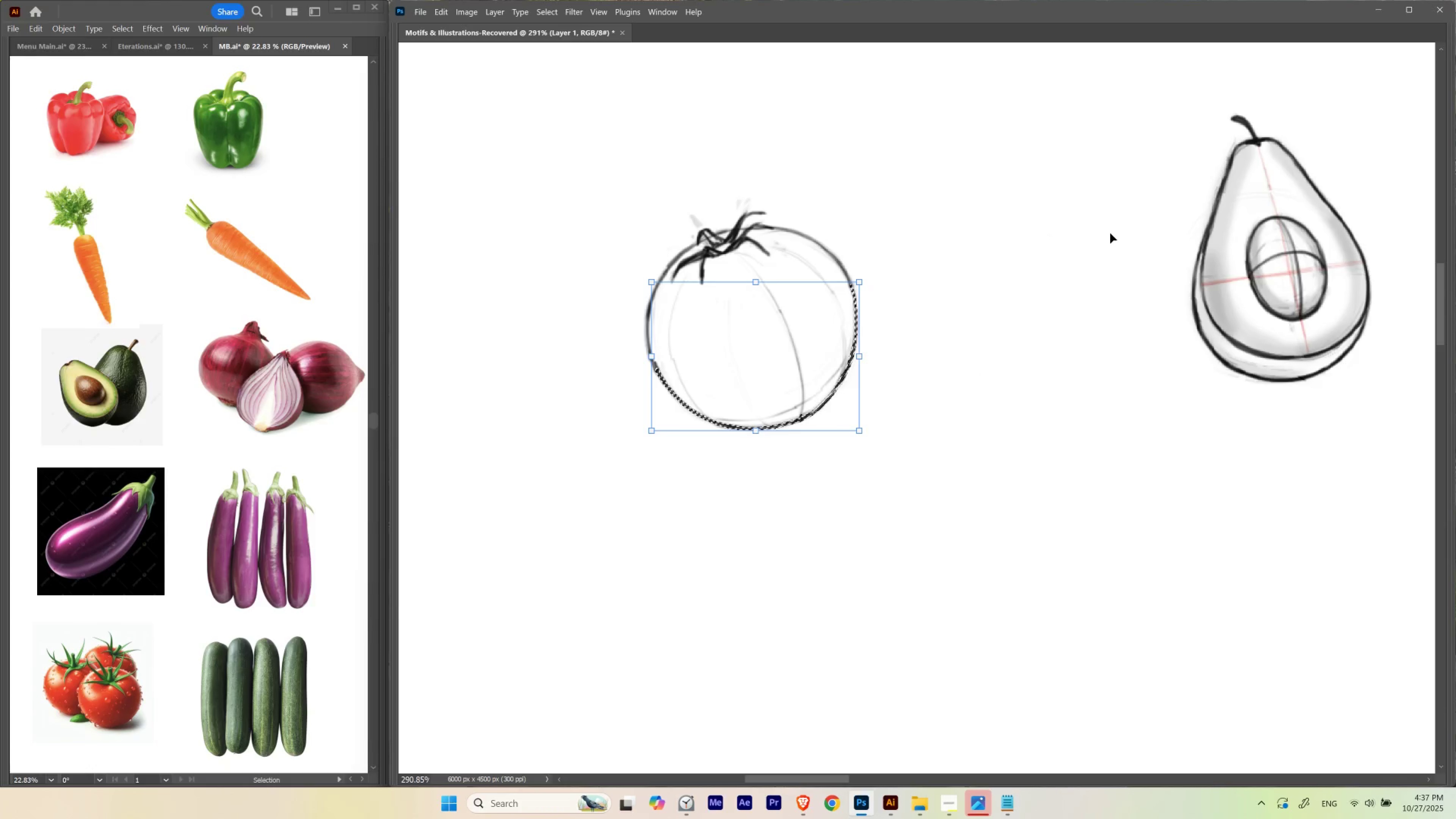 
key(Control+H)
 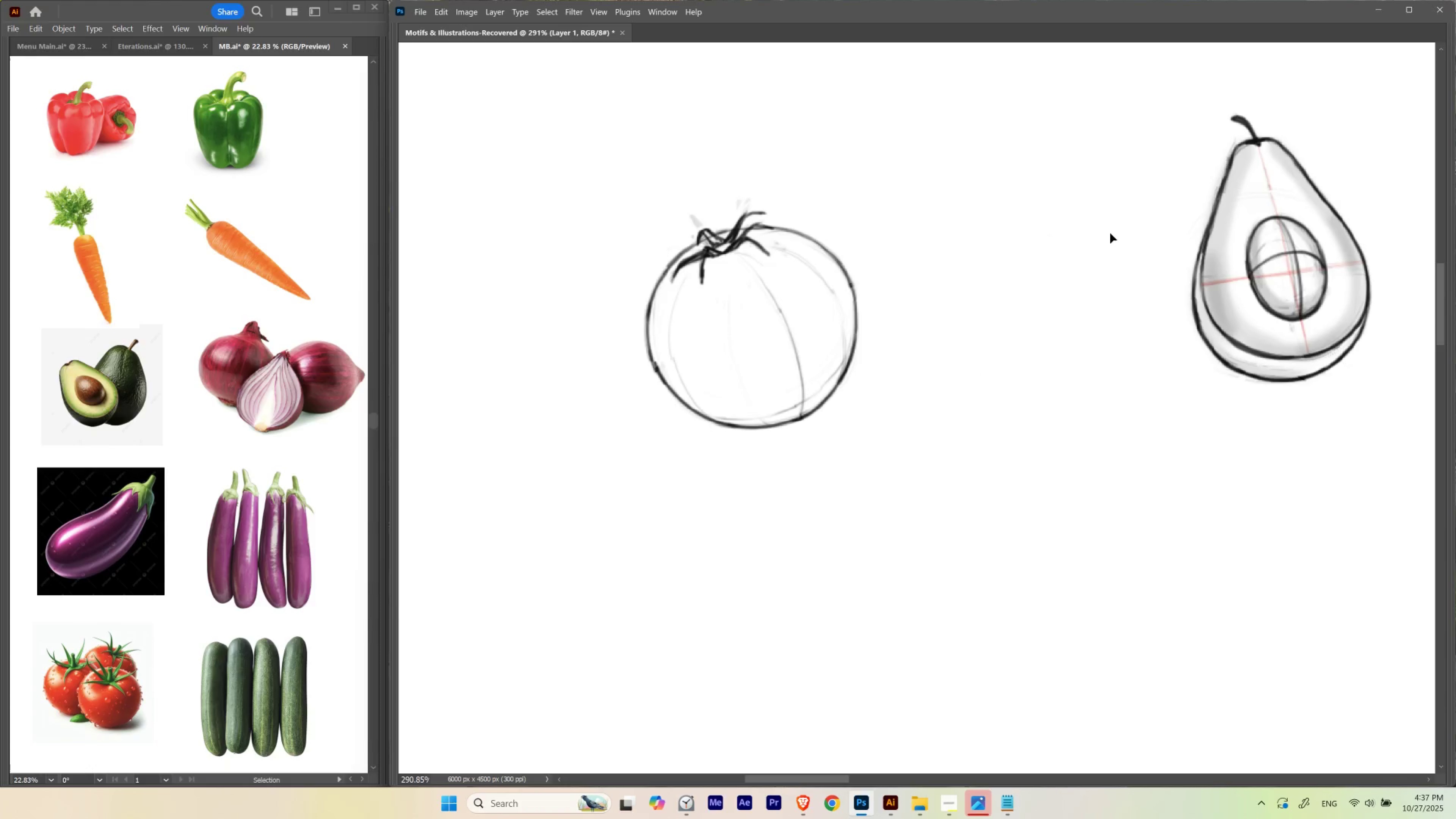 
key(ArrowUp)
 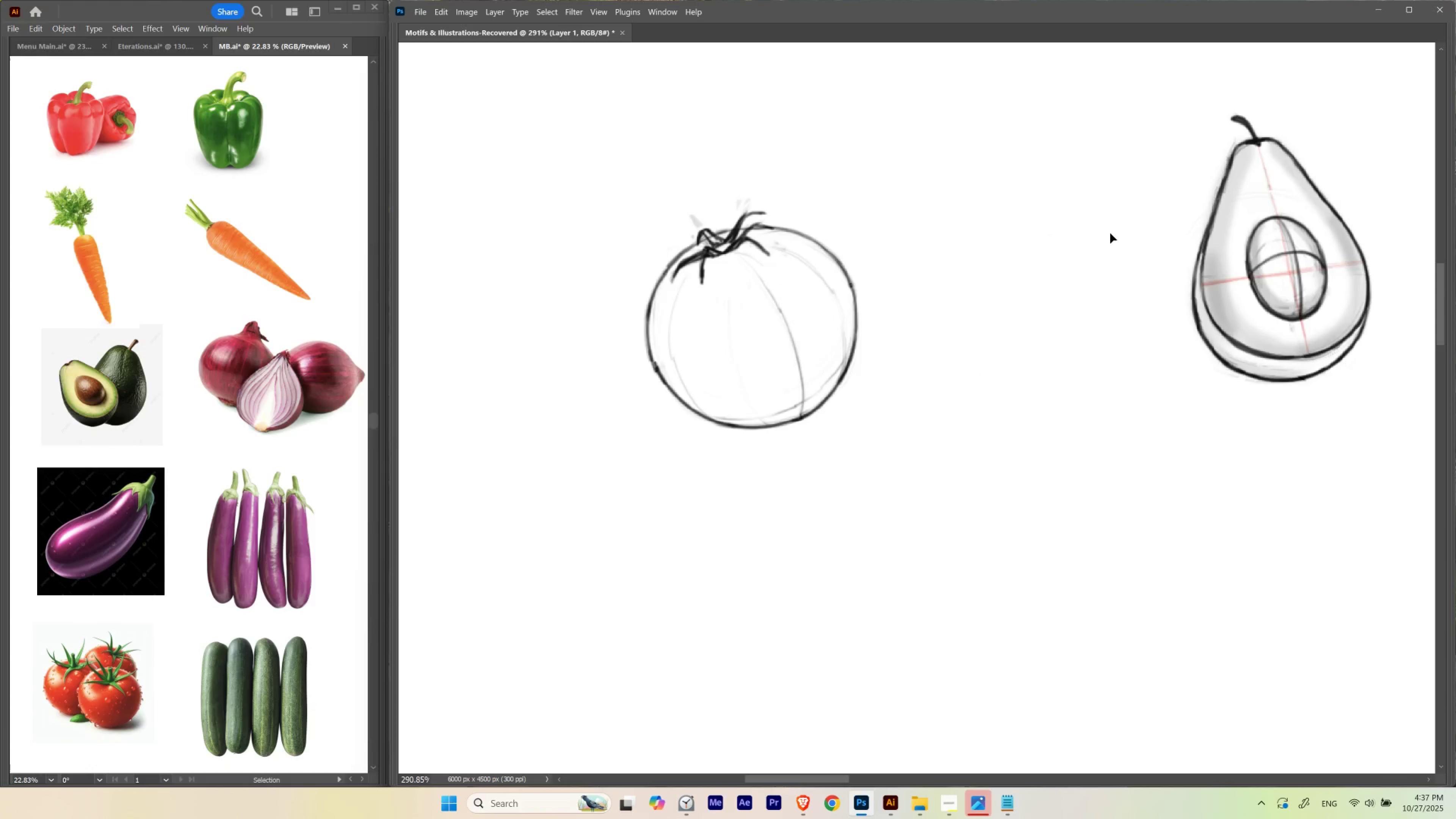 
key(ArrowLeft)
 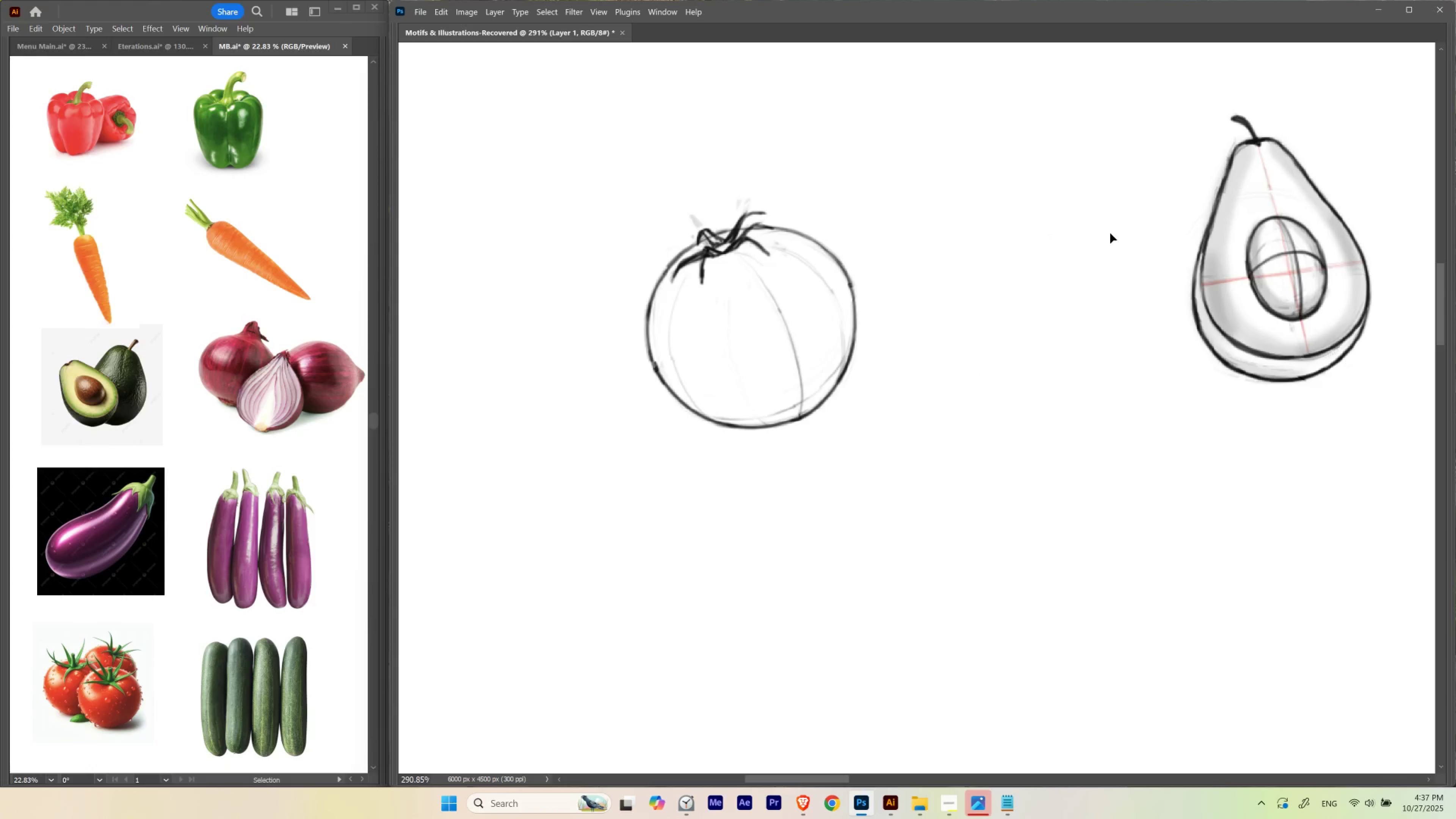 
key(ArrowUp)
 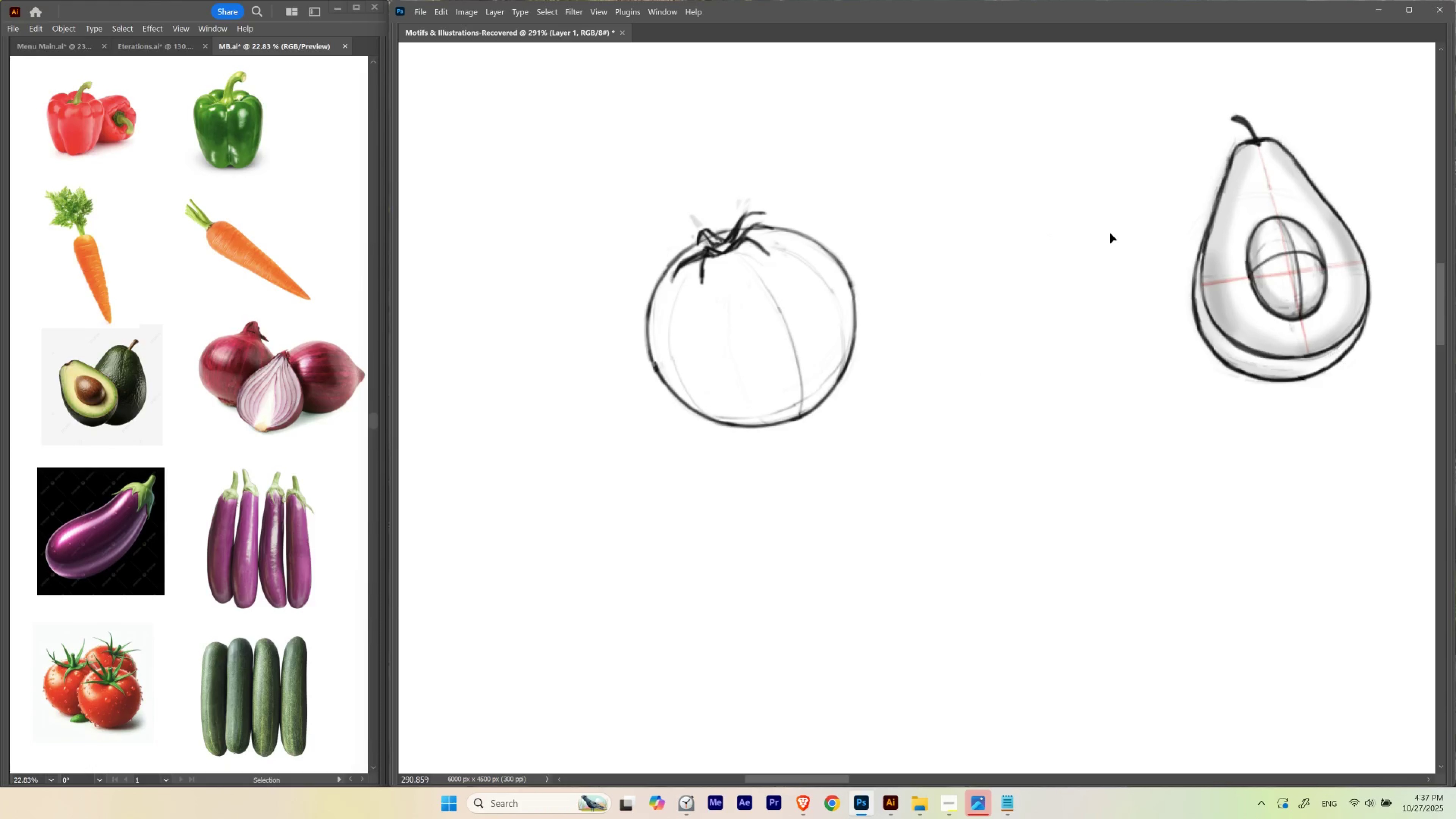 
key(ArrowUp)
 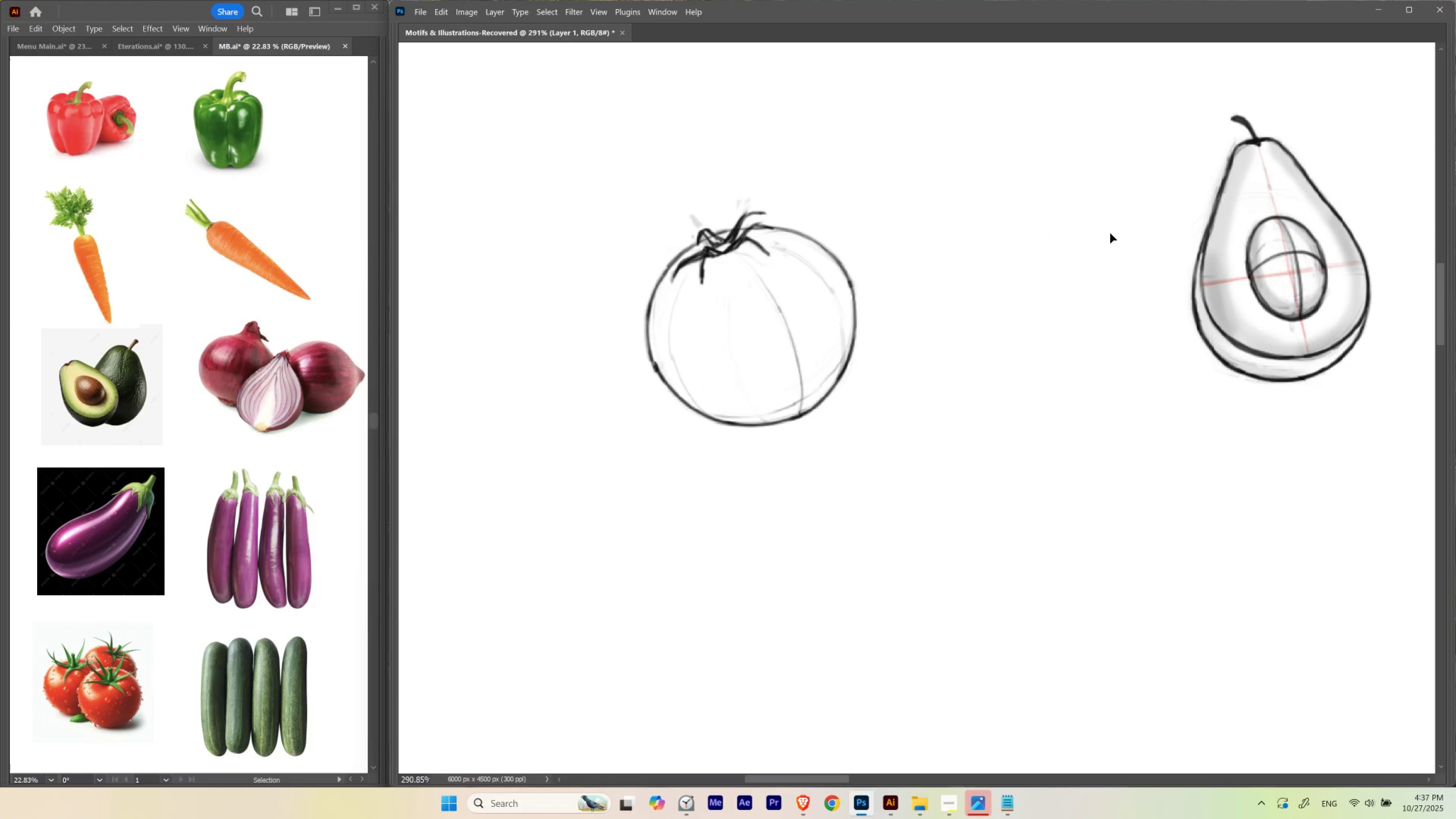 
key(ArrowDown)
 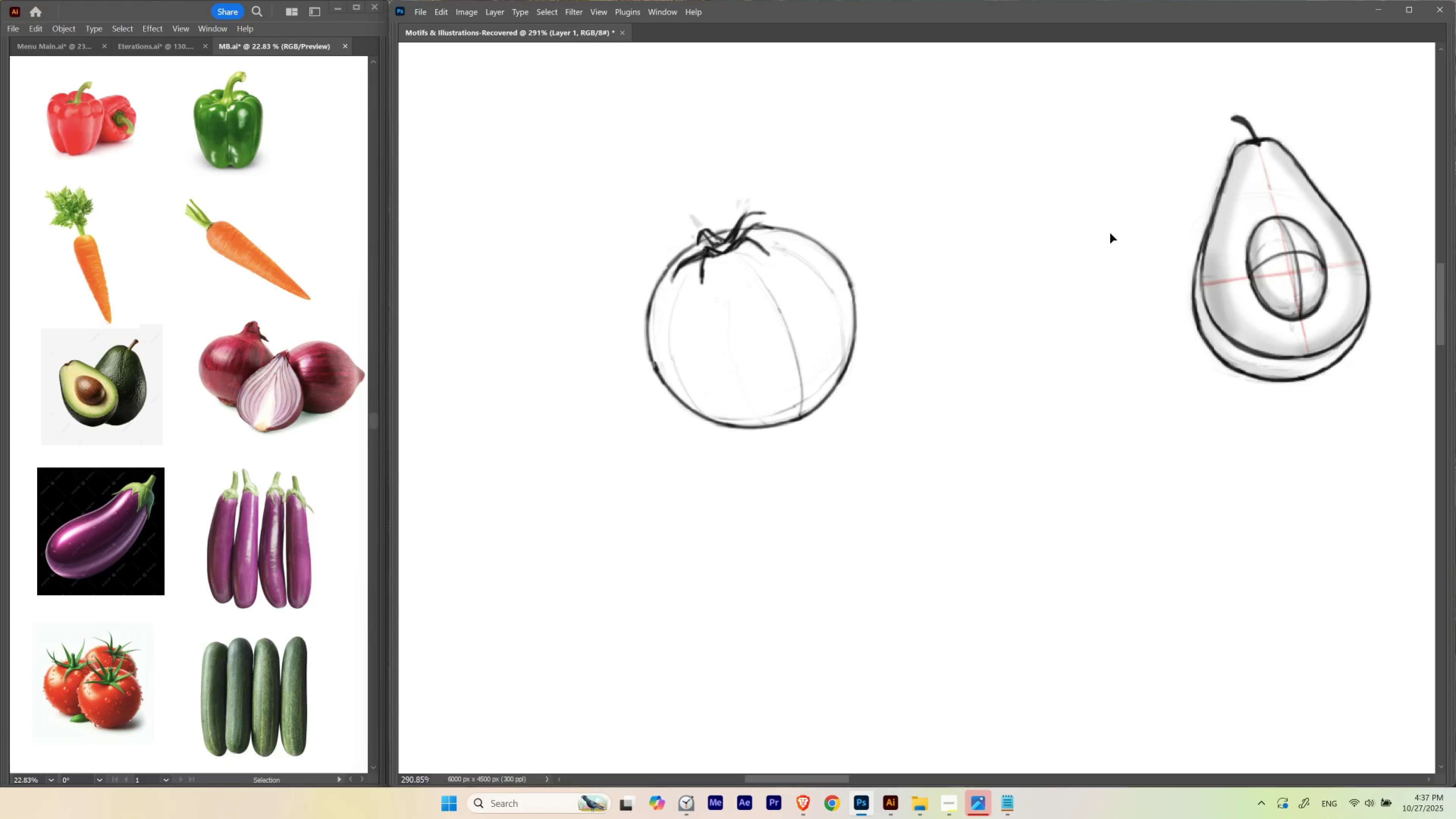 
key(ArrowDown)
 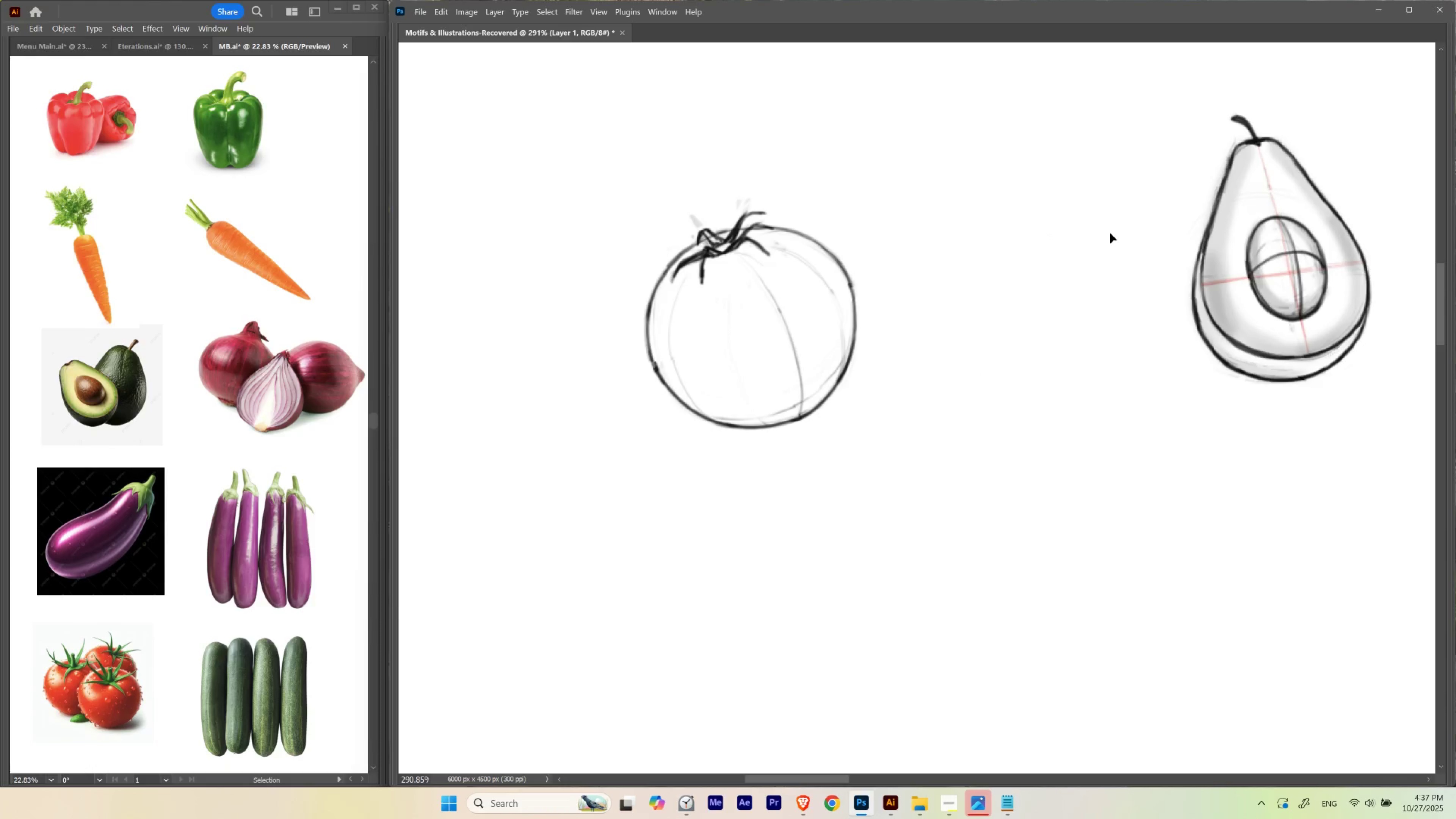 
key(ArrowDown)
 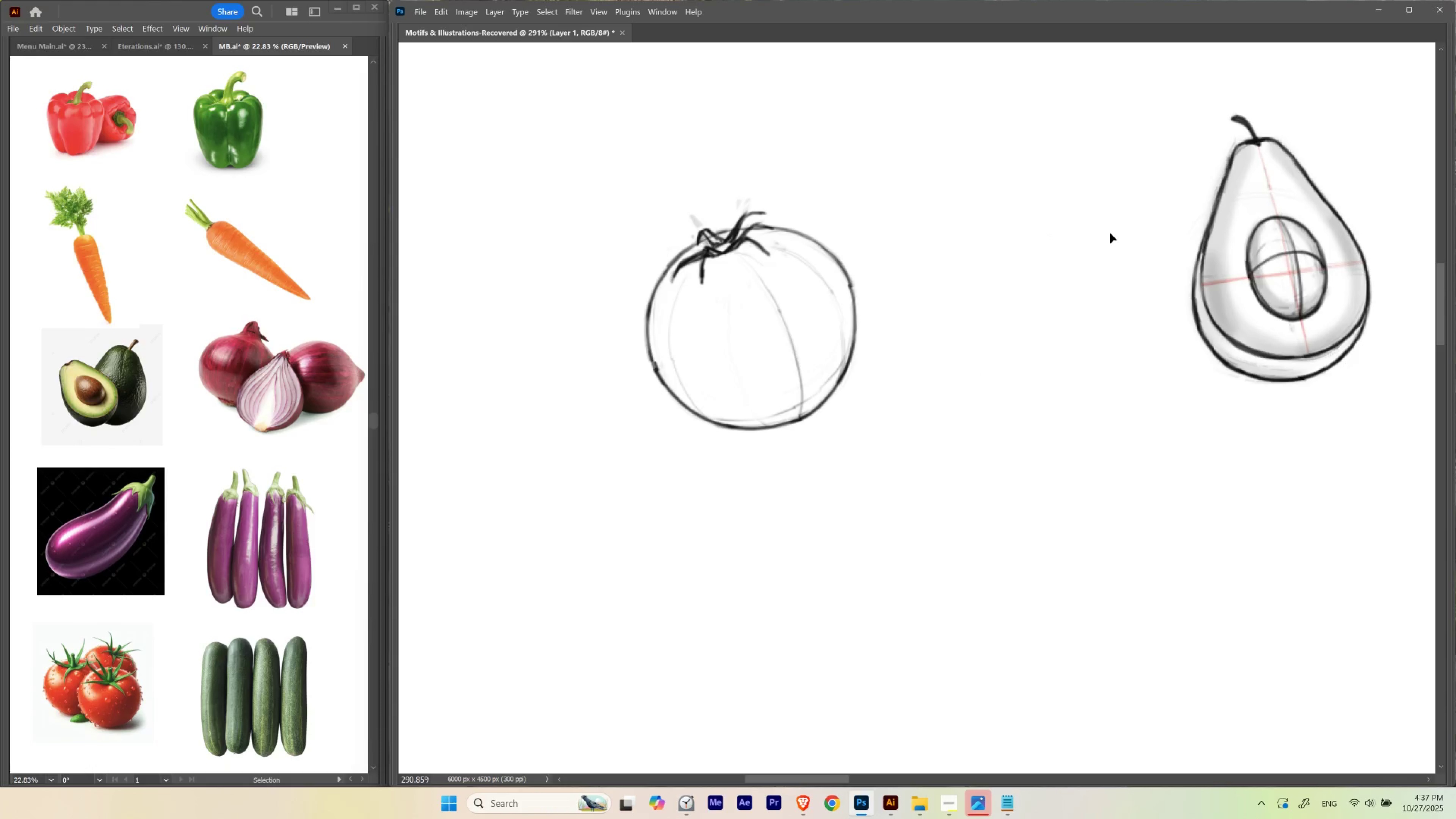 
key(ArrowRight)
 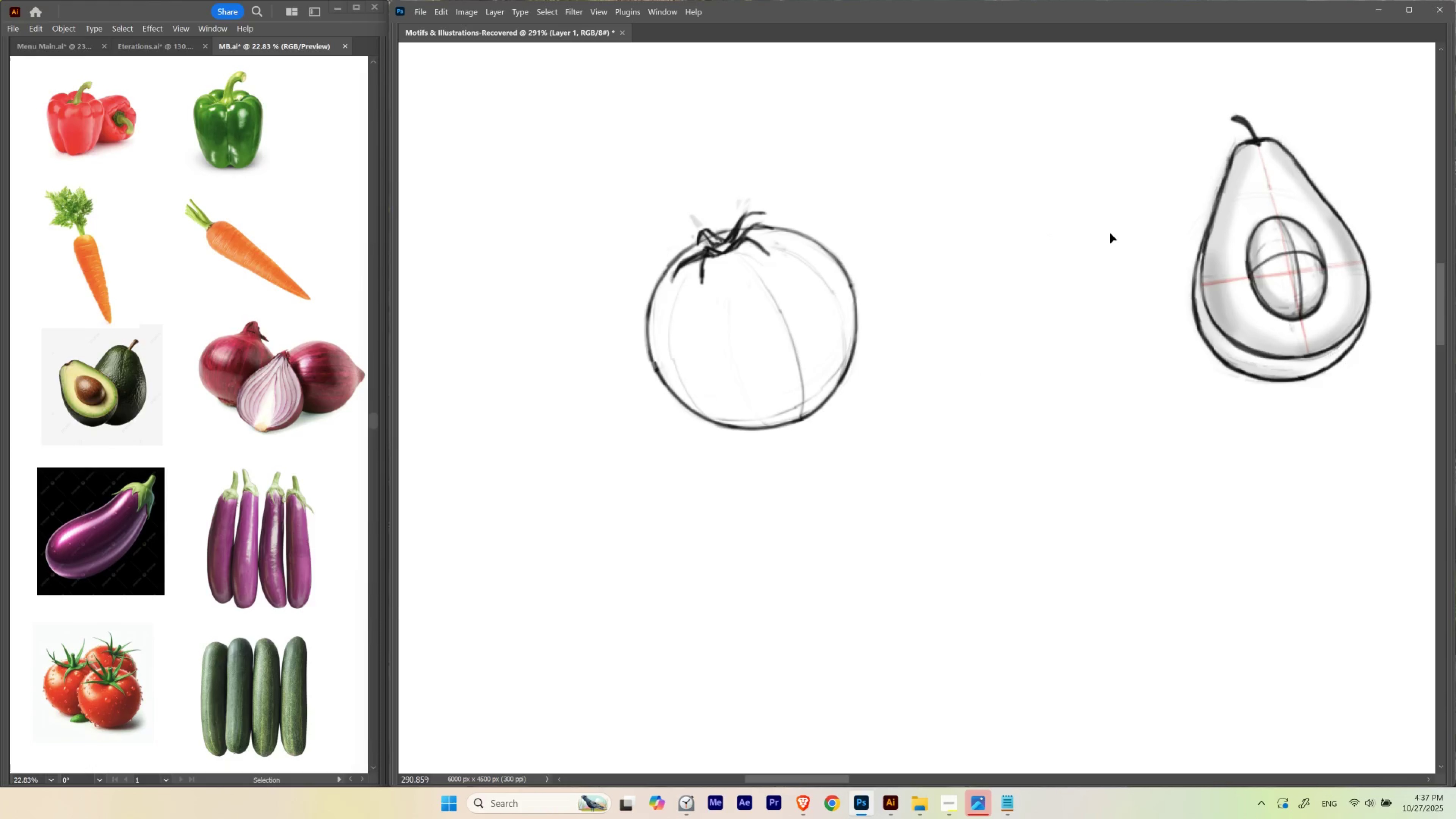 
key(ArrowRight)
 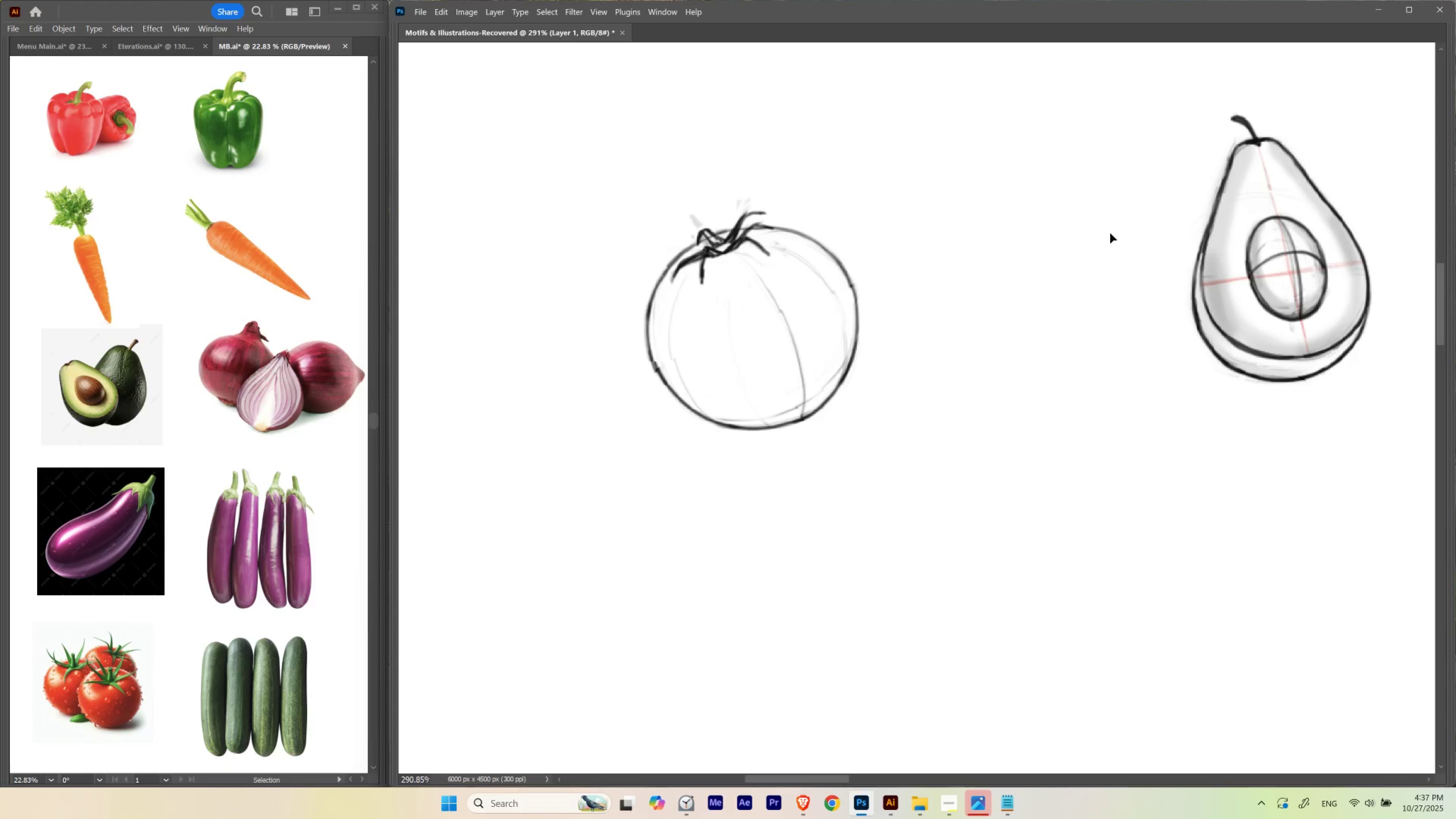 
key(ArrowLeft)
 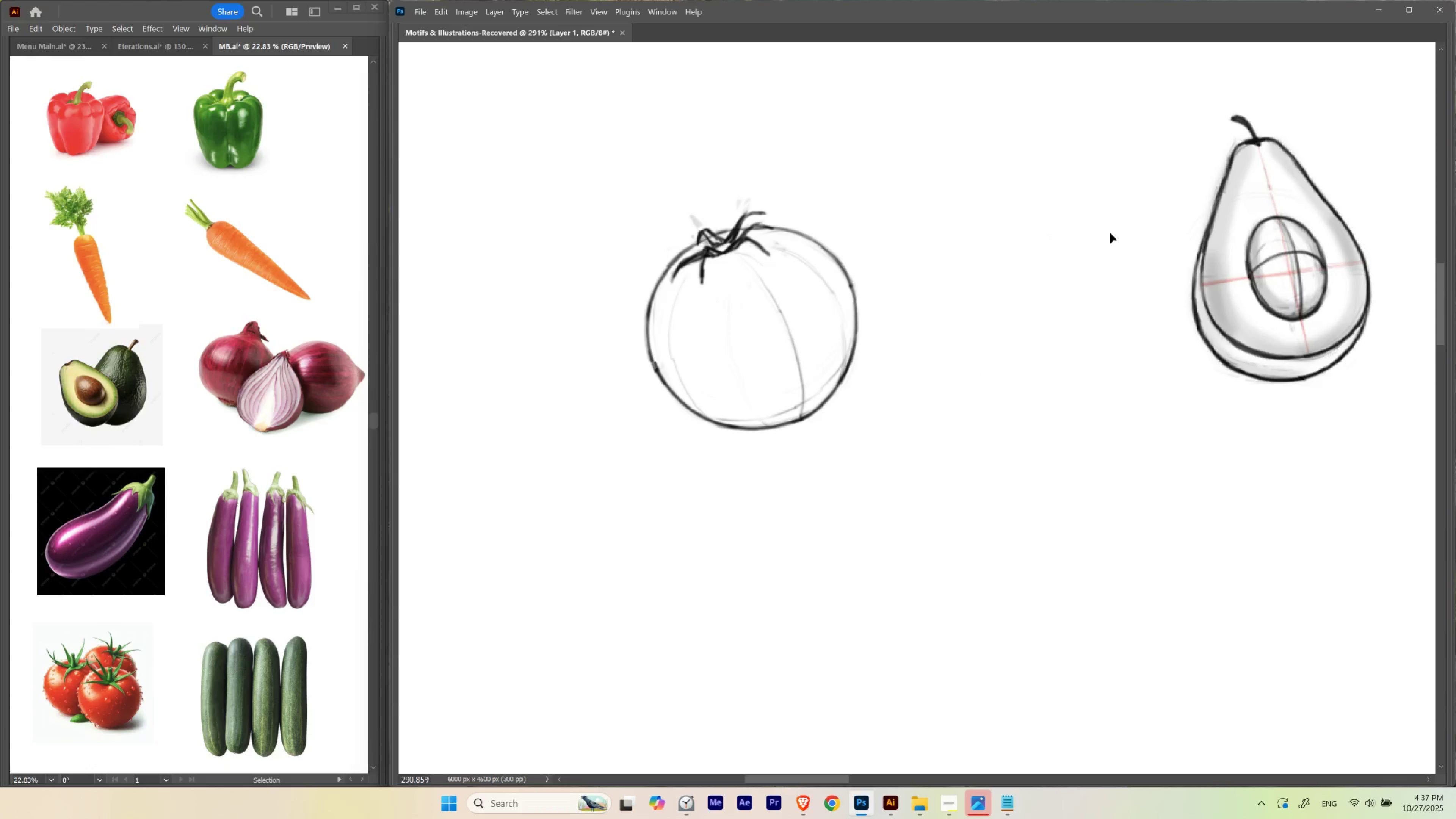 
key(ArrowRight)
 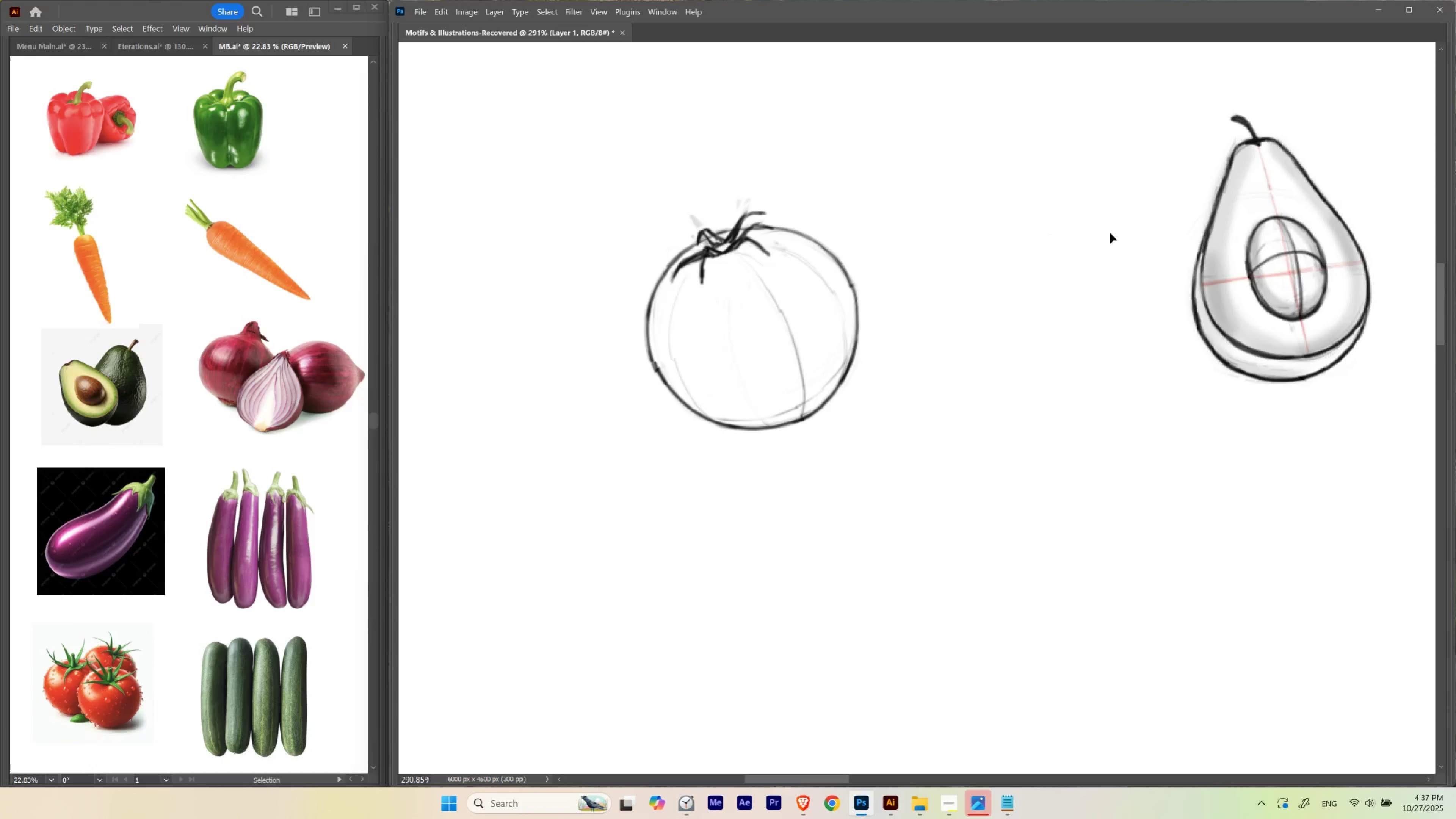 
key(ArrowLeft)
 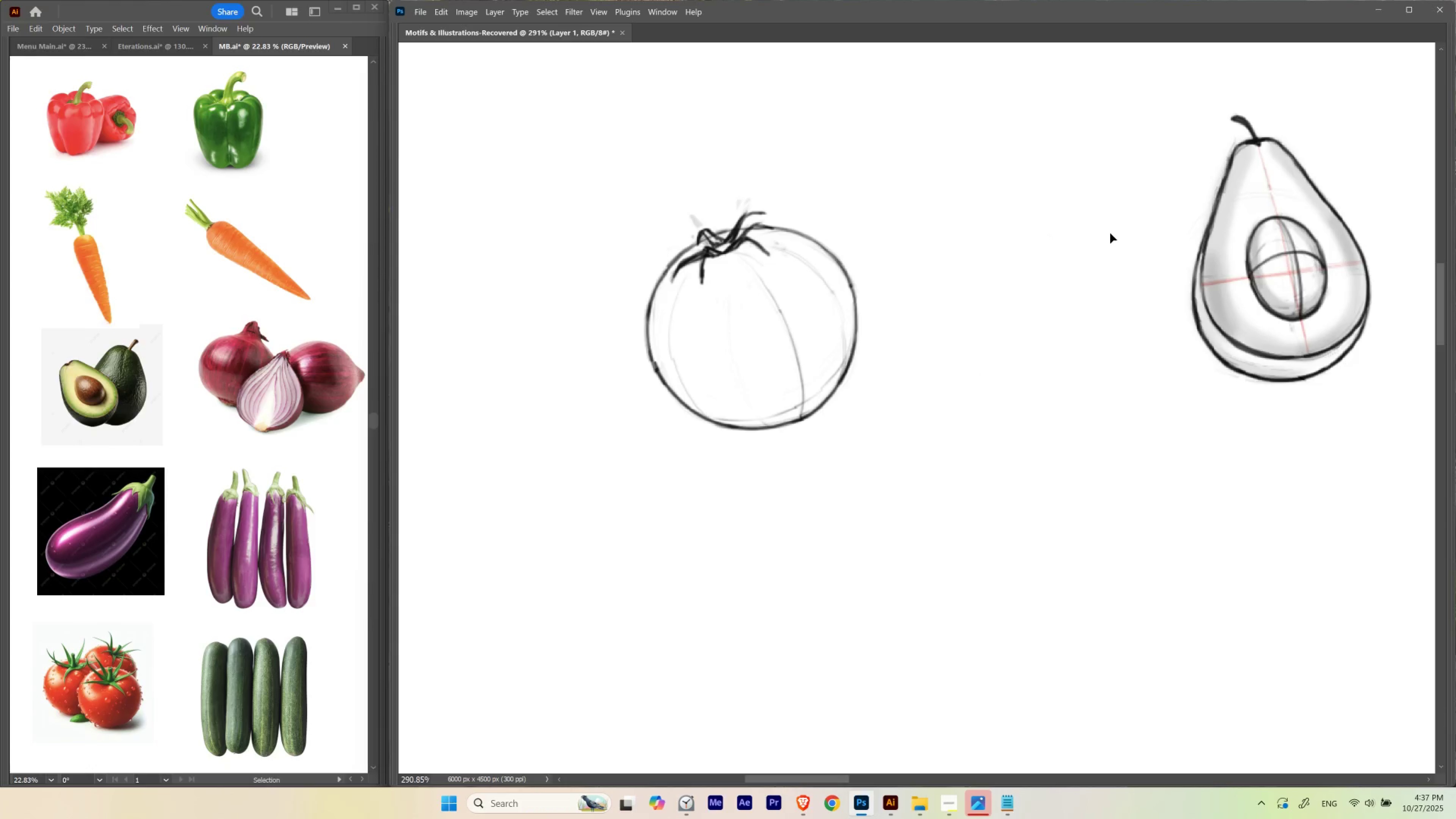 
key(ArrowLeft)
 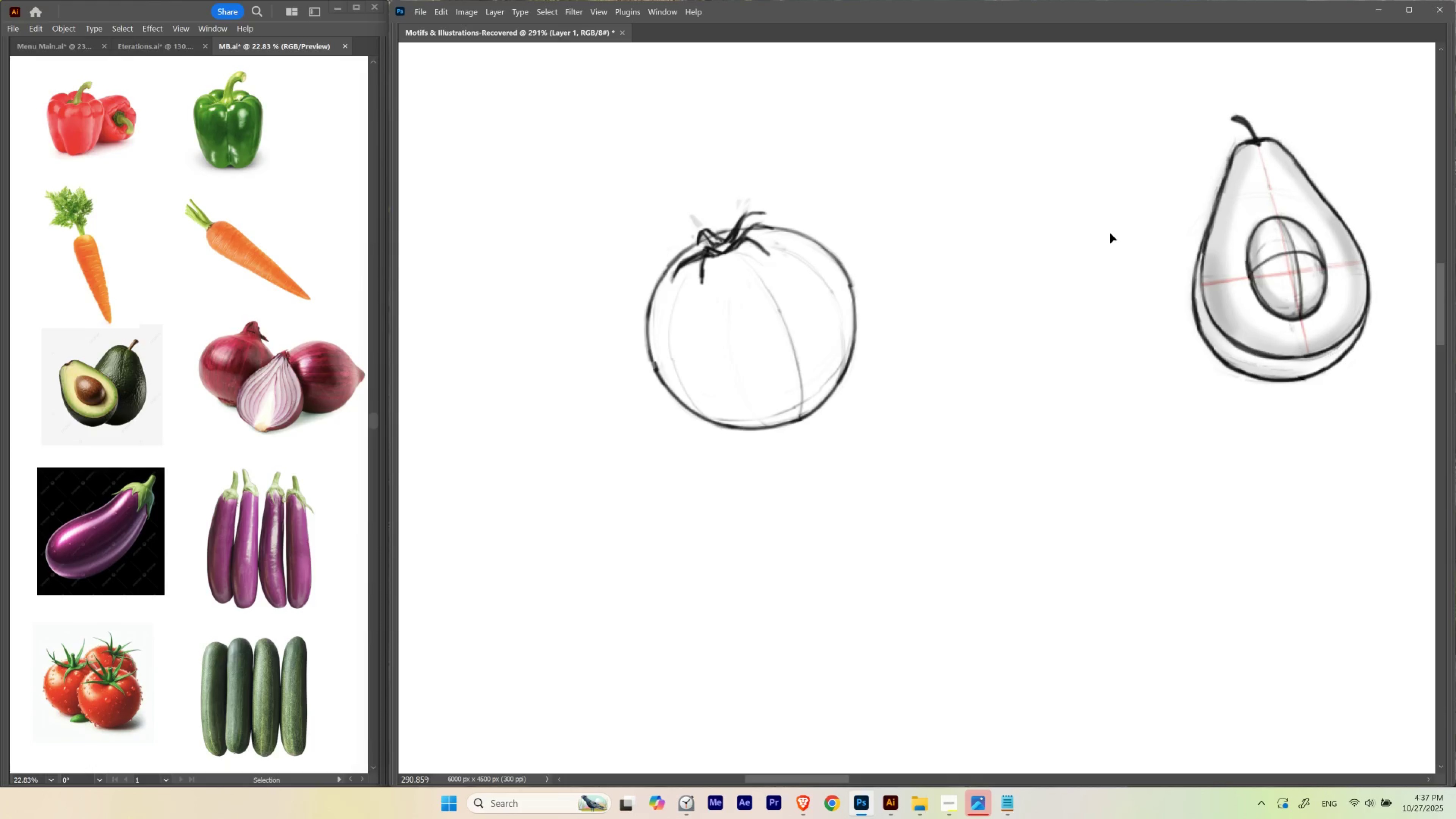 
key(ArrowRight)
 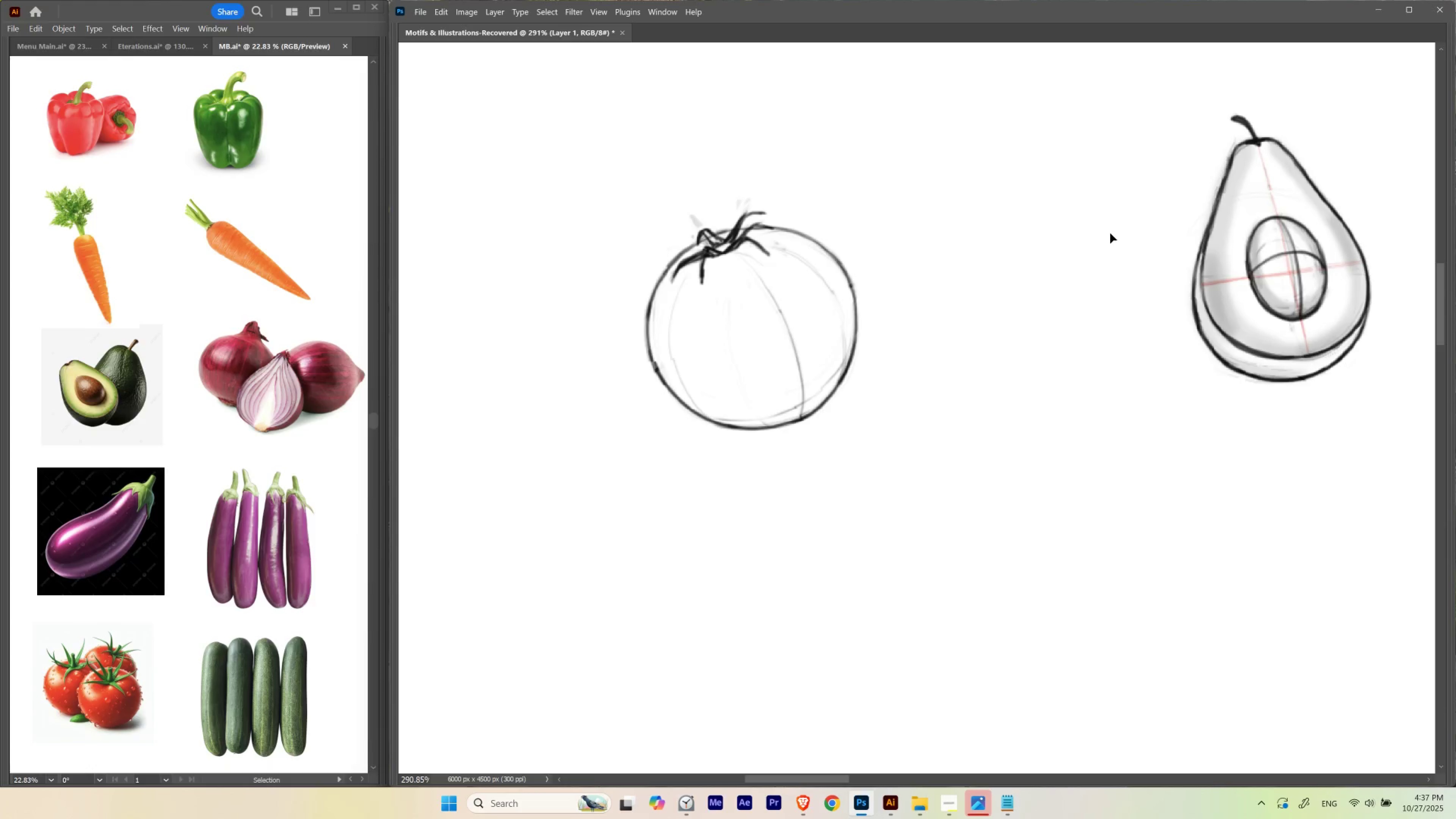 
key(ArrowLeft)
 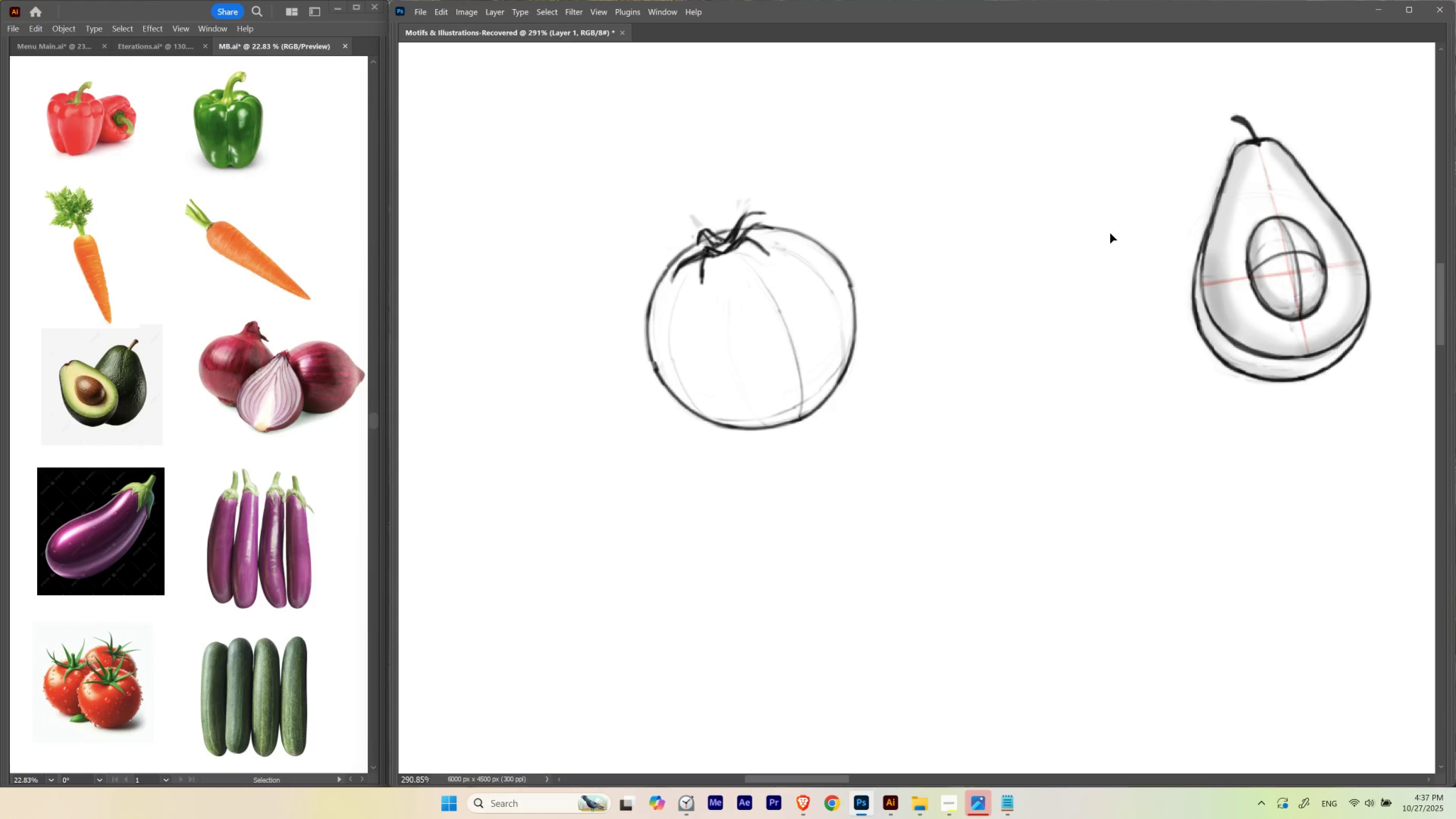 
key(Control+D)
 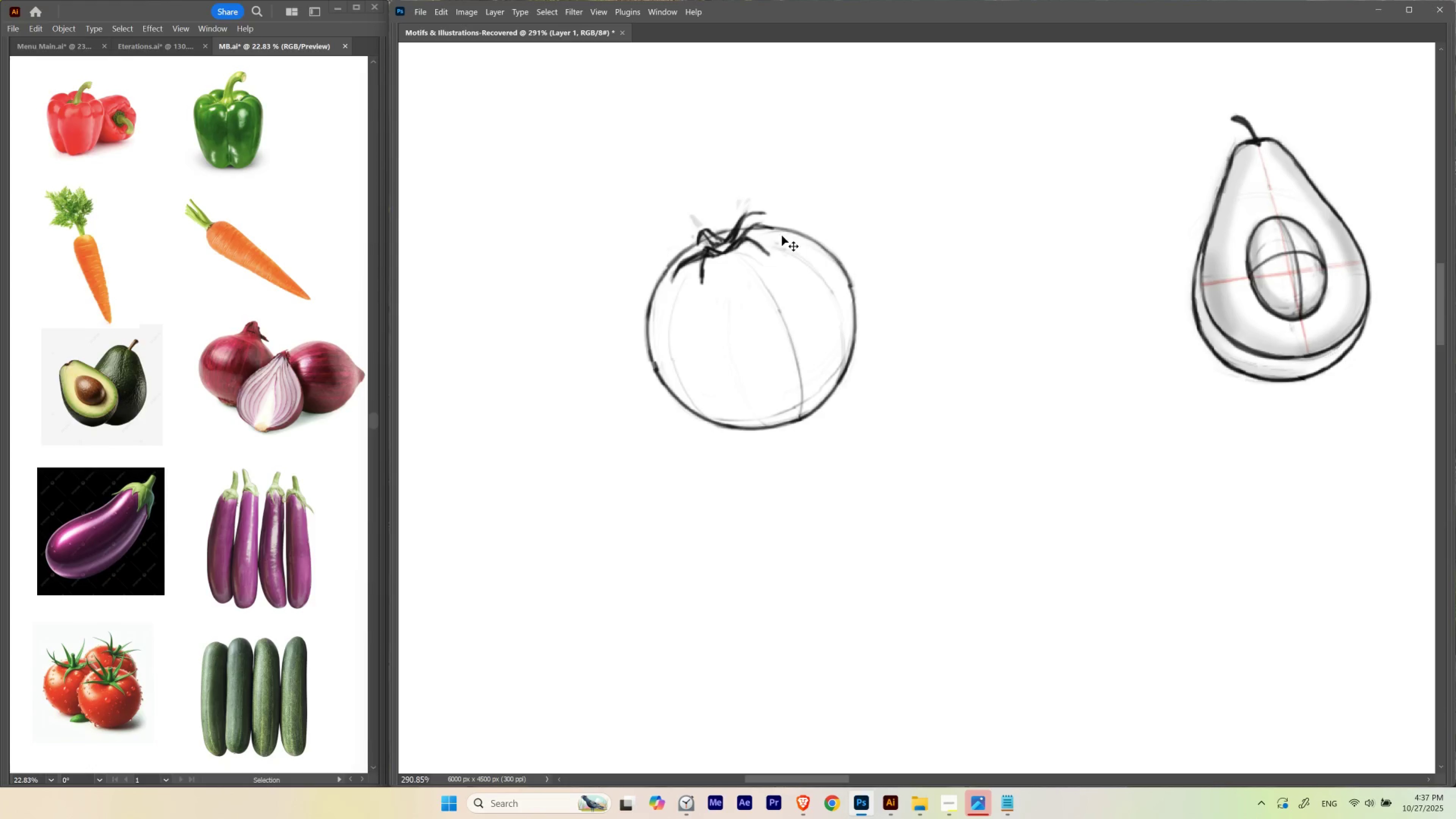 
hold_key(key=ControlLeft, duration=2.0)
 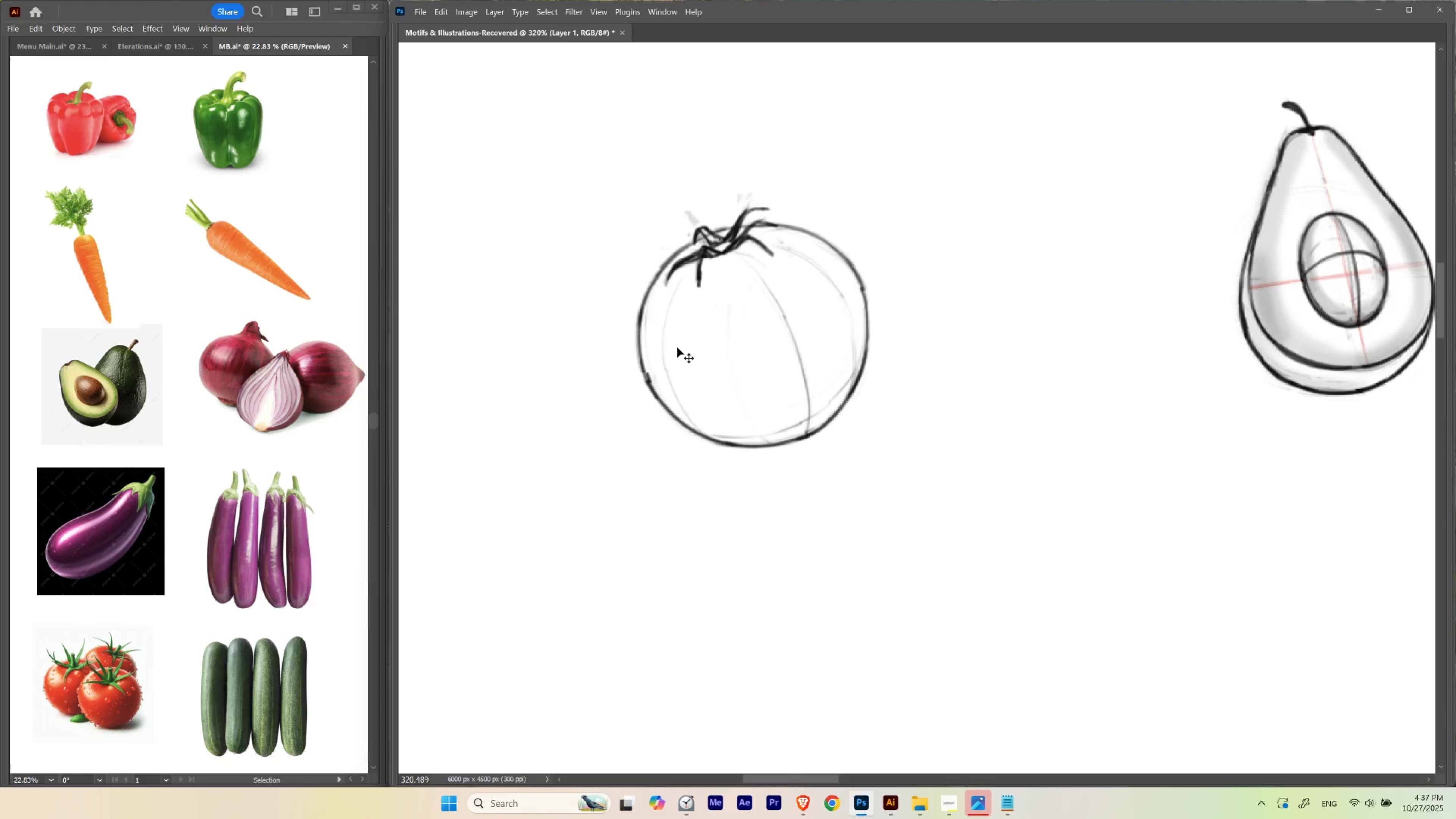 
hold_key(key=Space, duration=1.51)
 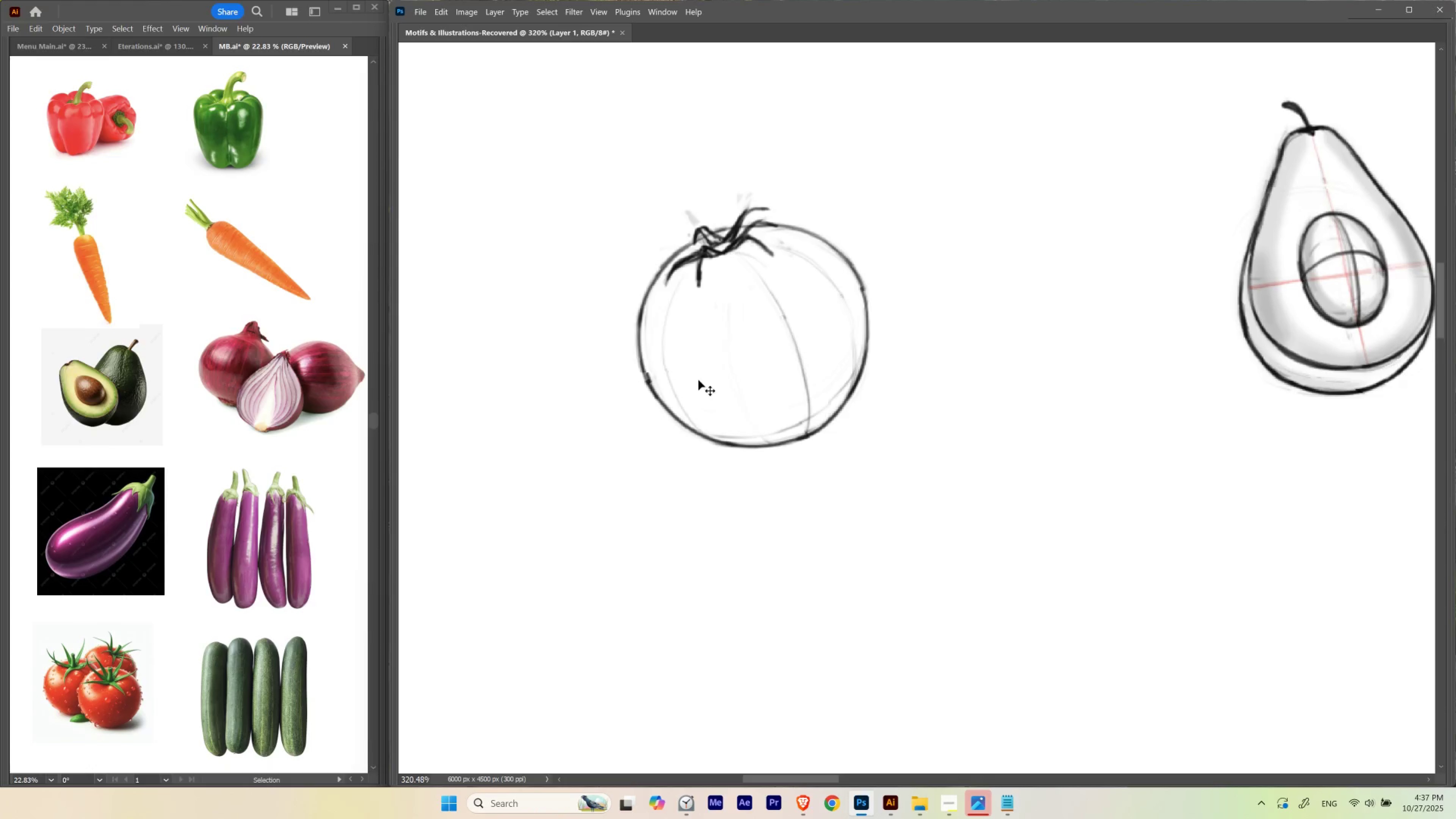 
left_click_drag(start_coordinate=[732, 255], to_coordinate=[722, 352])
 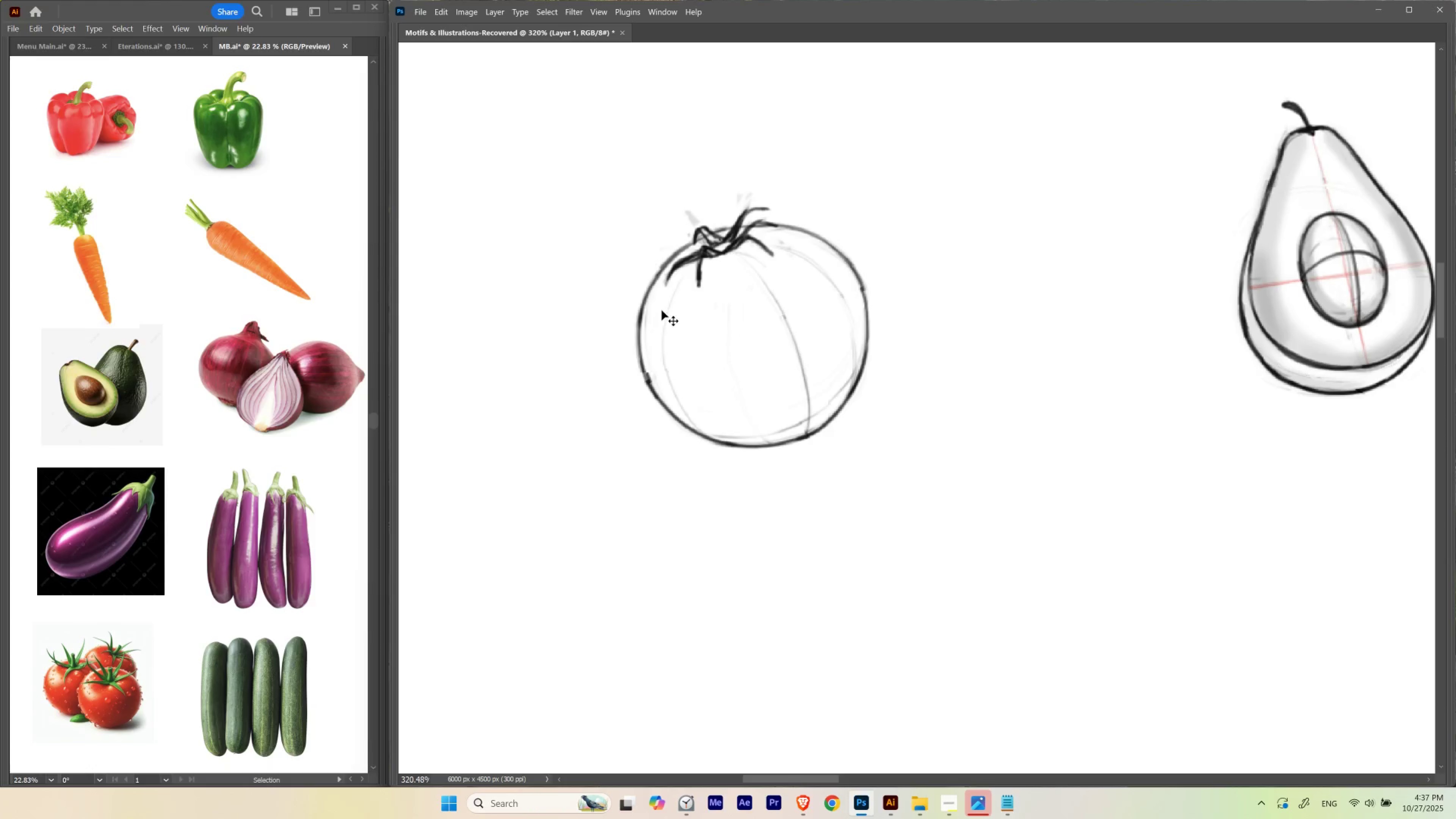 
hold_key(key=Space, duration=0.5)
 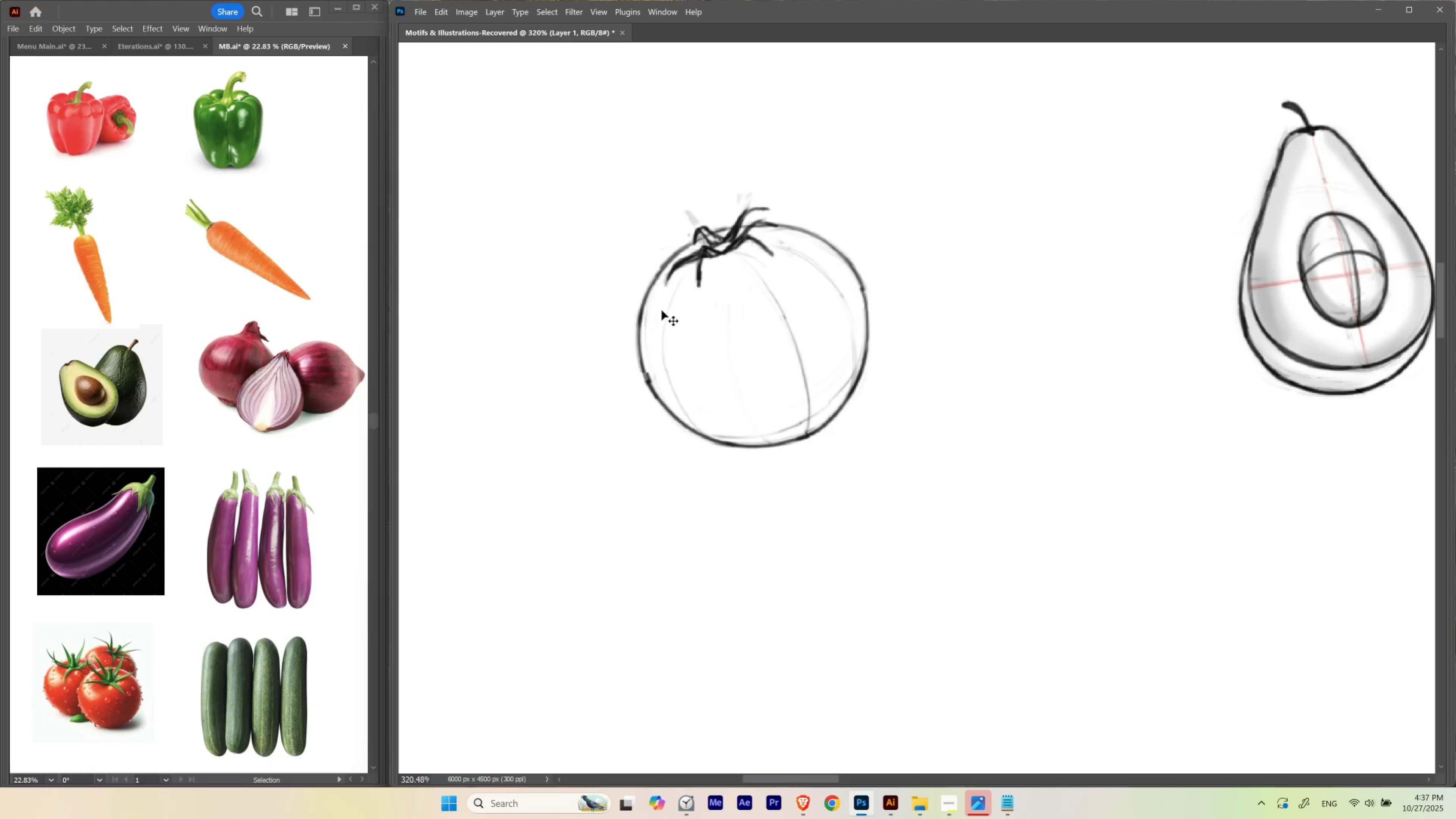 
key(M)
 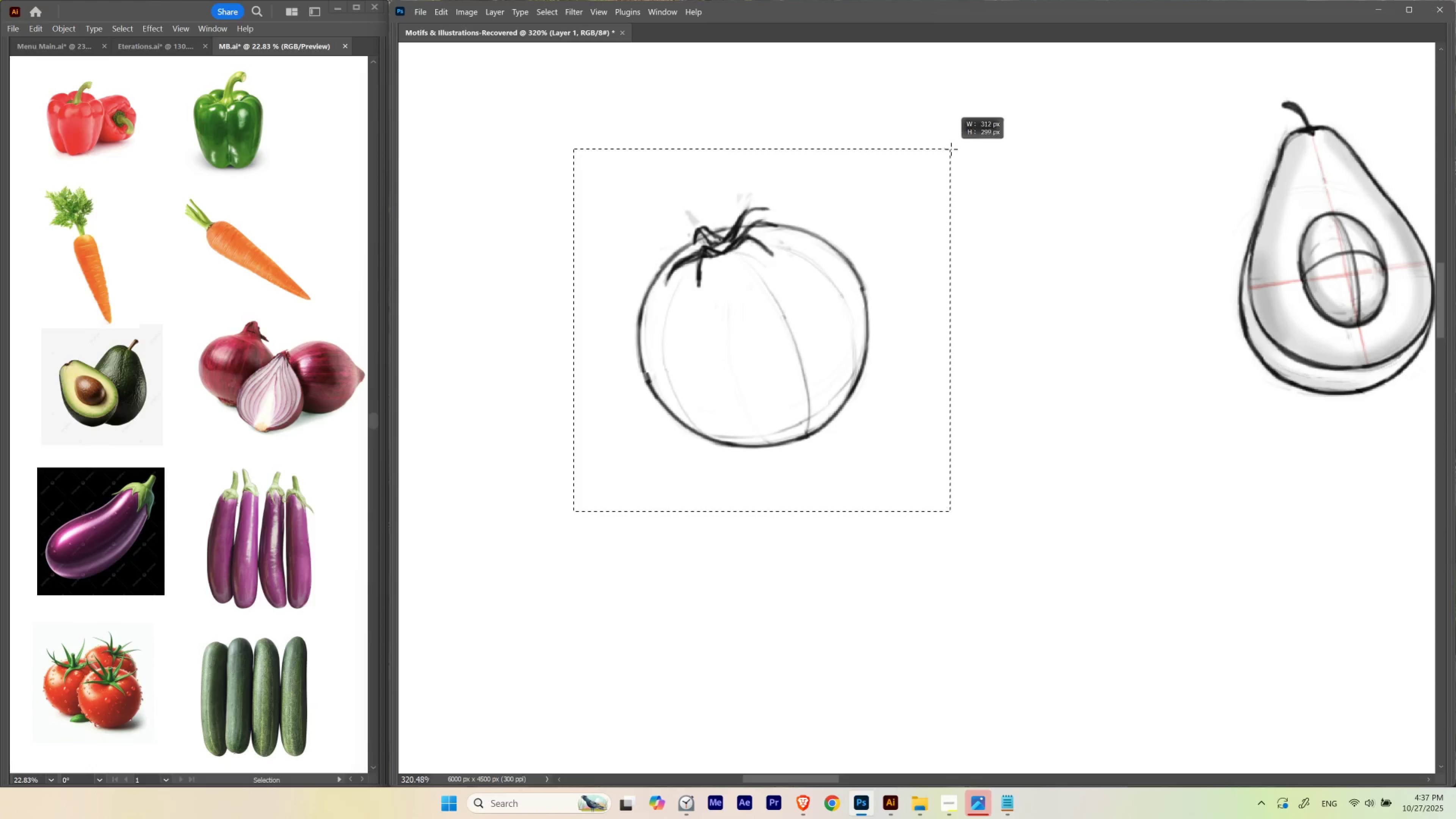 
key(Control+T)
 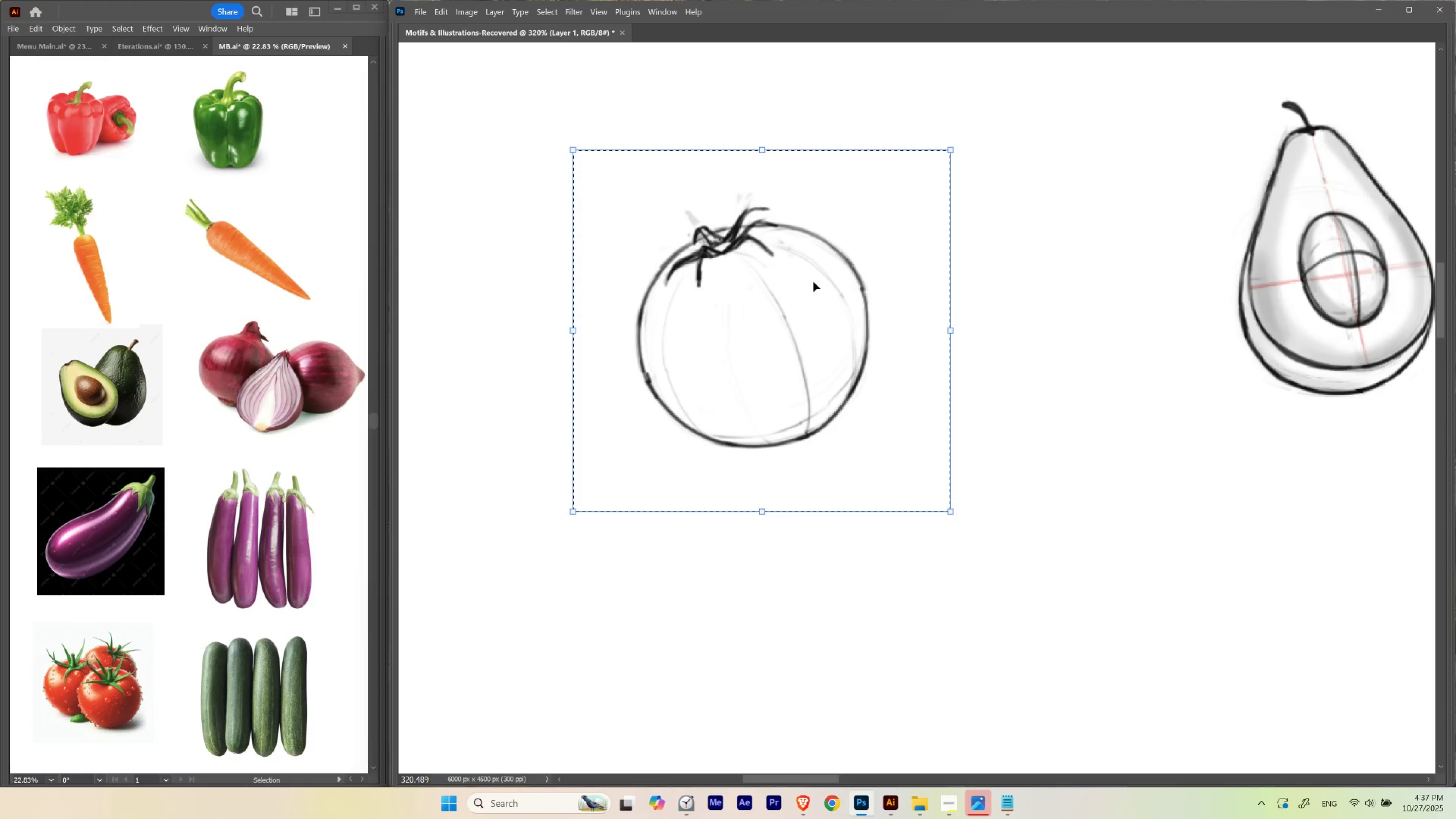 
right_click([813, 282])
 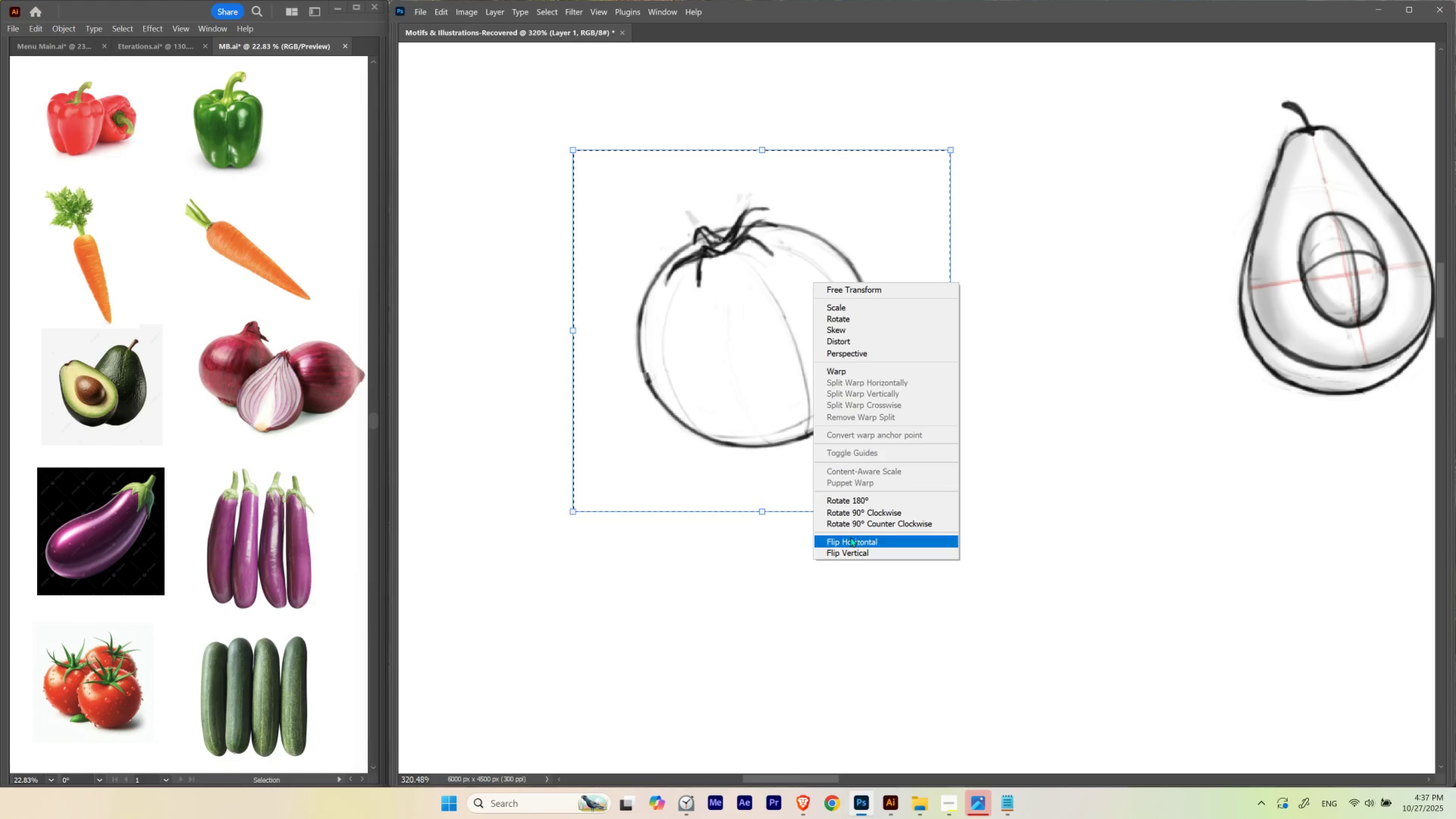 
left_click([854, 537])
 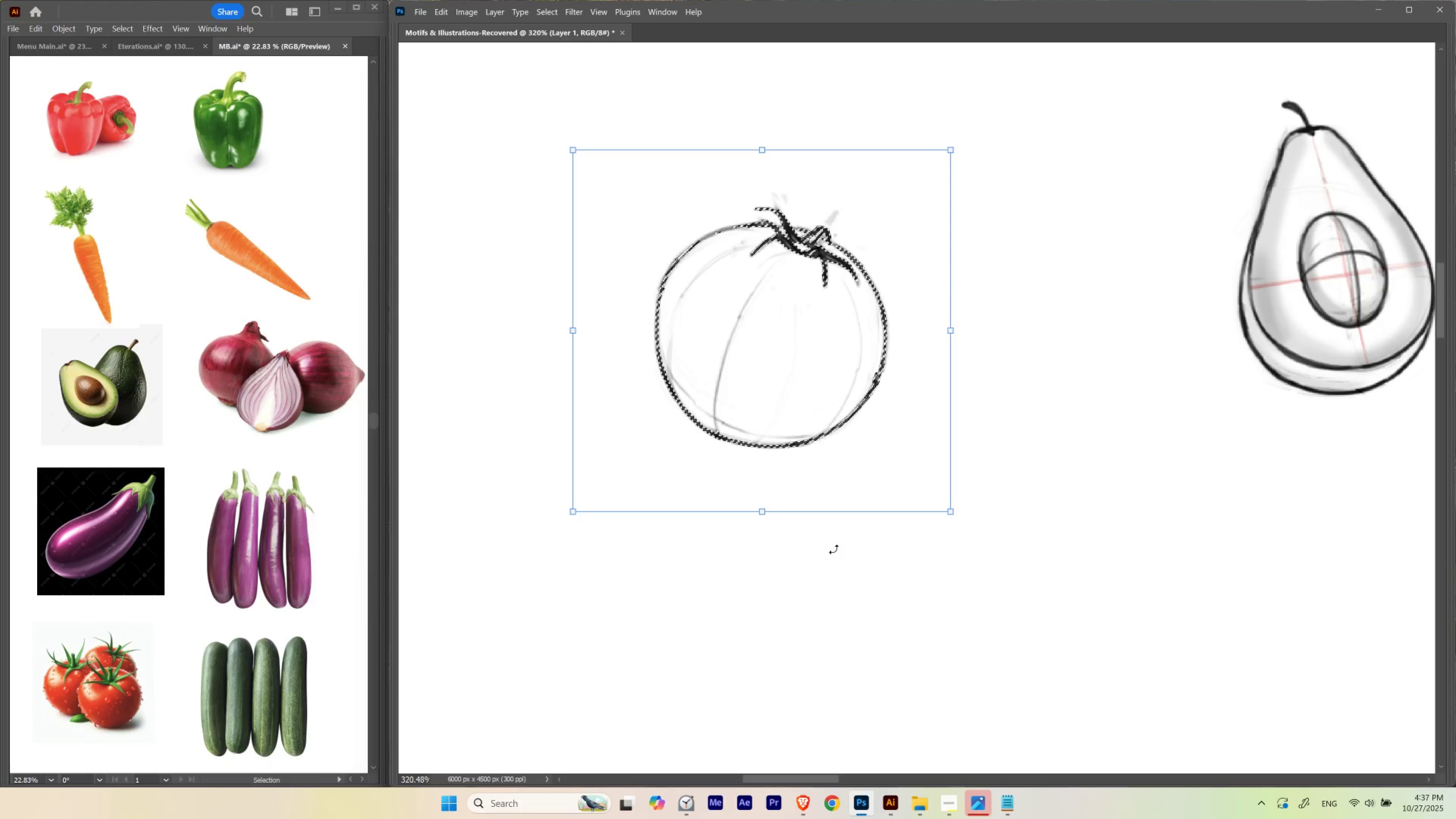 
key(Enter)
 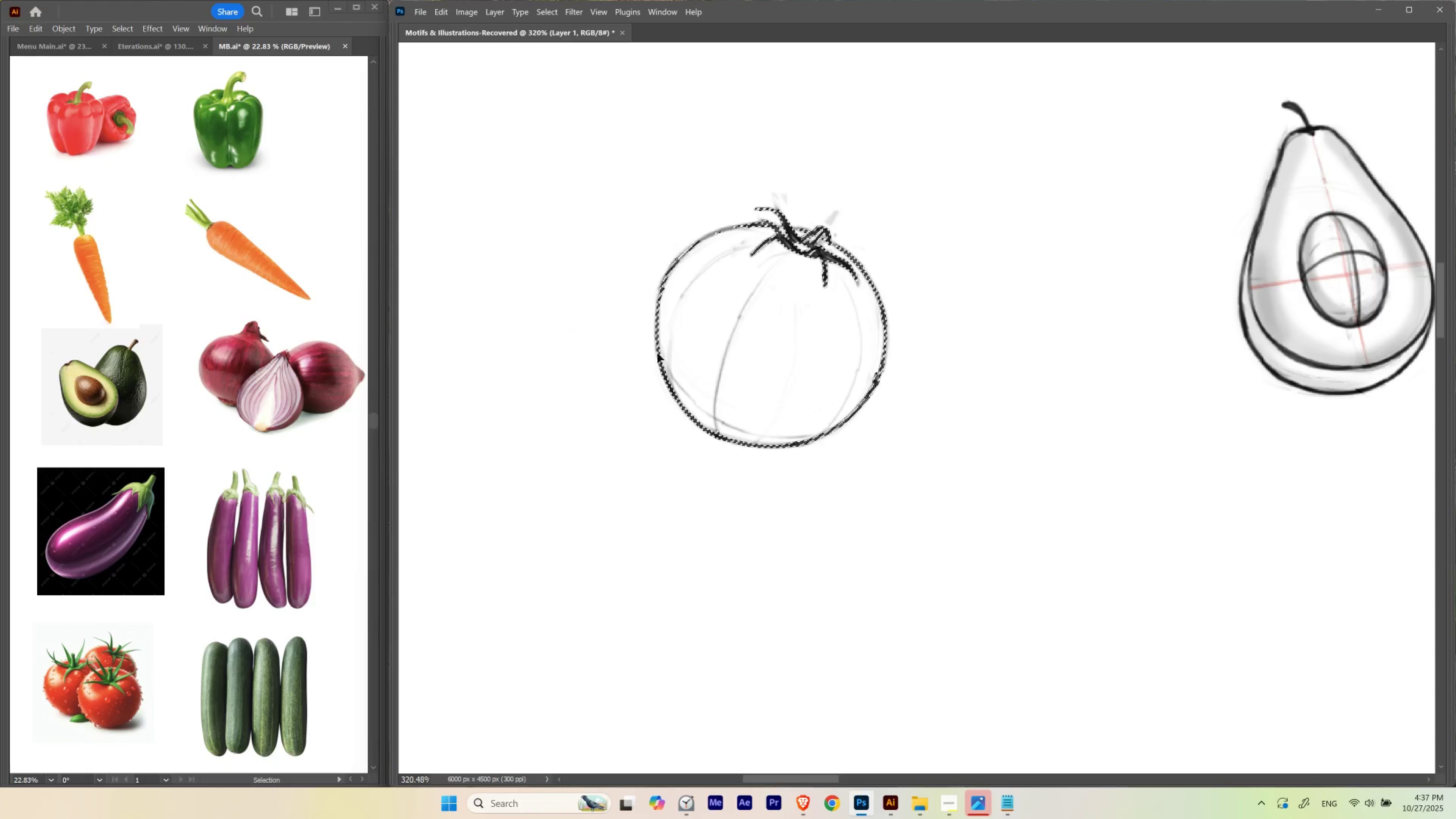 
key(Control+ControlLeft)
 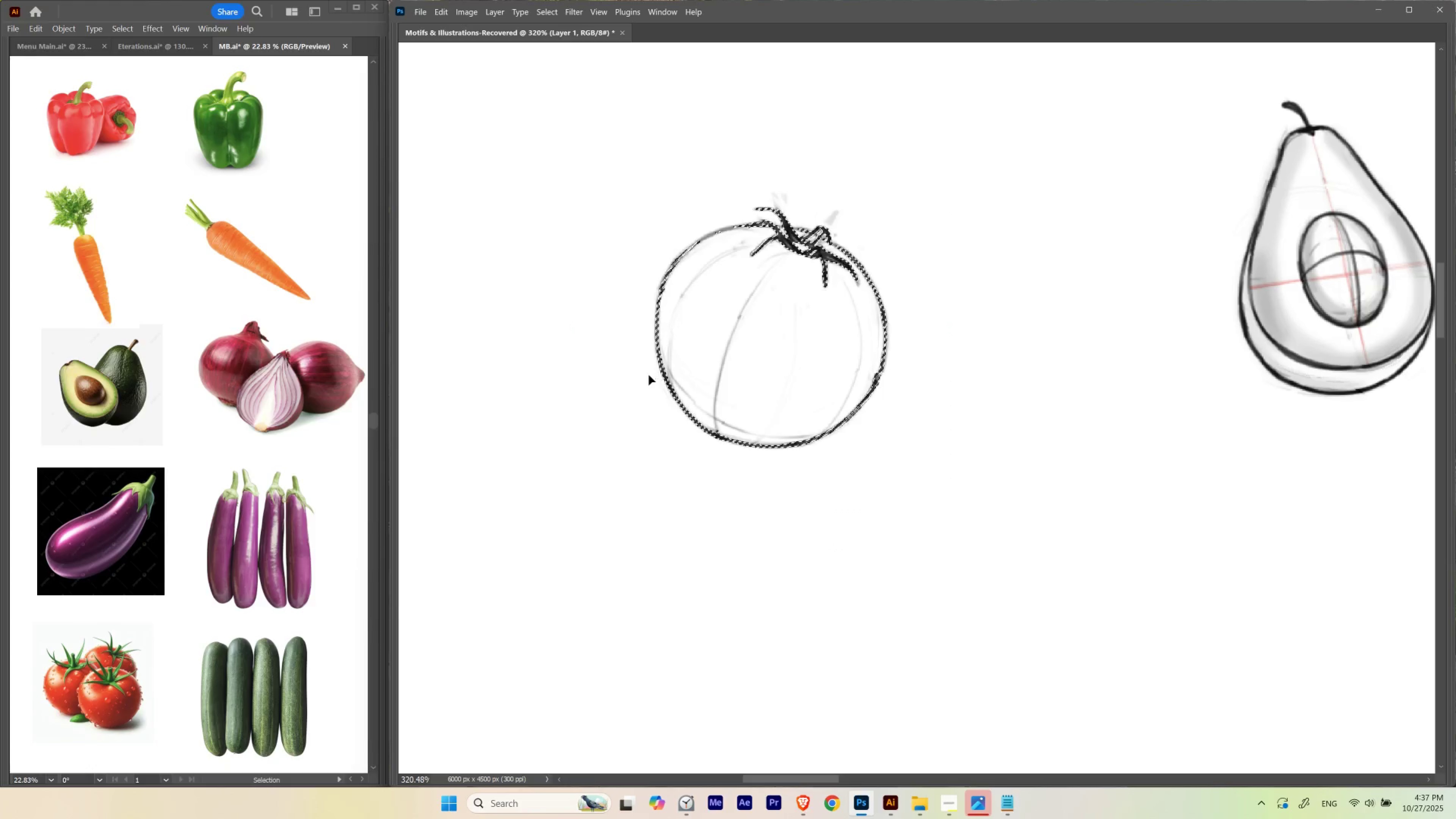 
key(Control+D)
 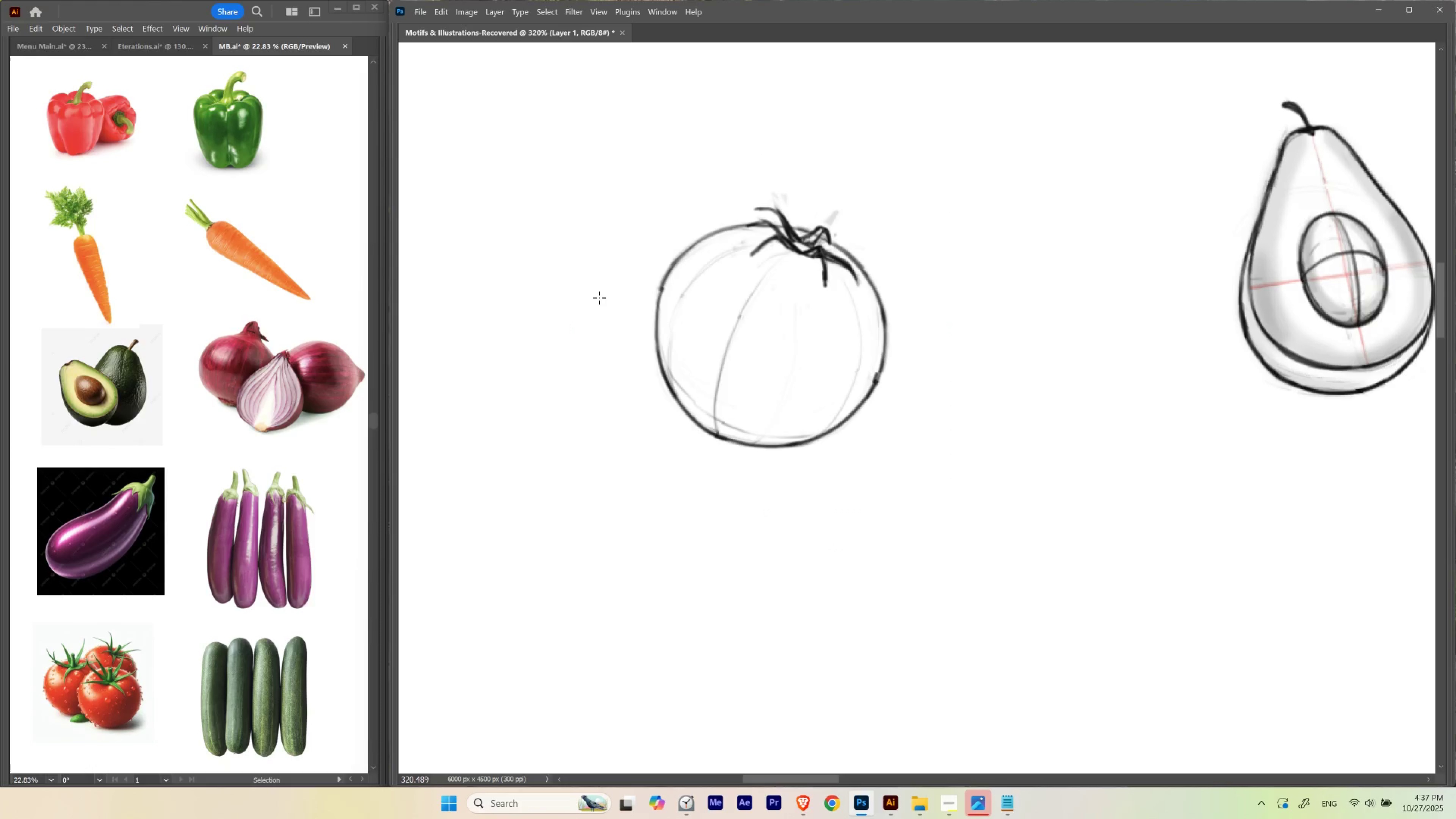 
hold_key(key=ControlLeft, duration=0.9)
 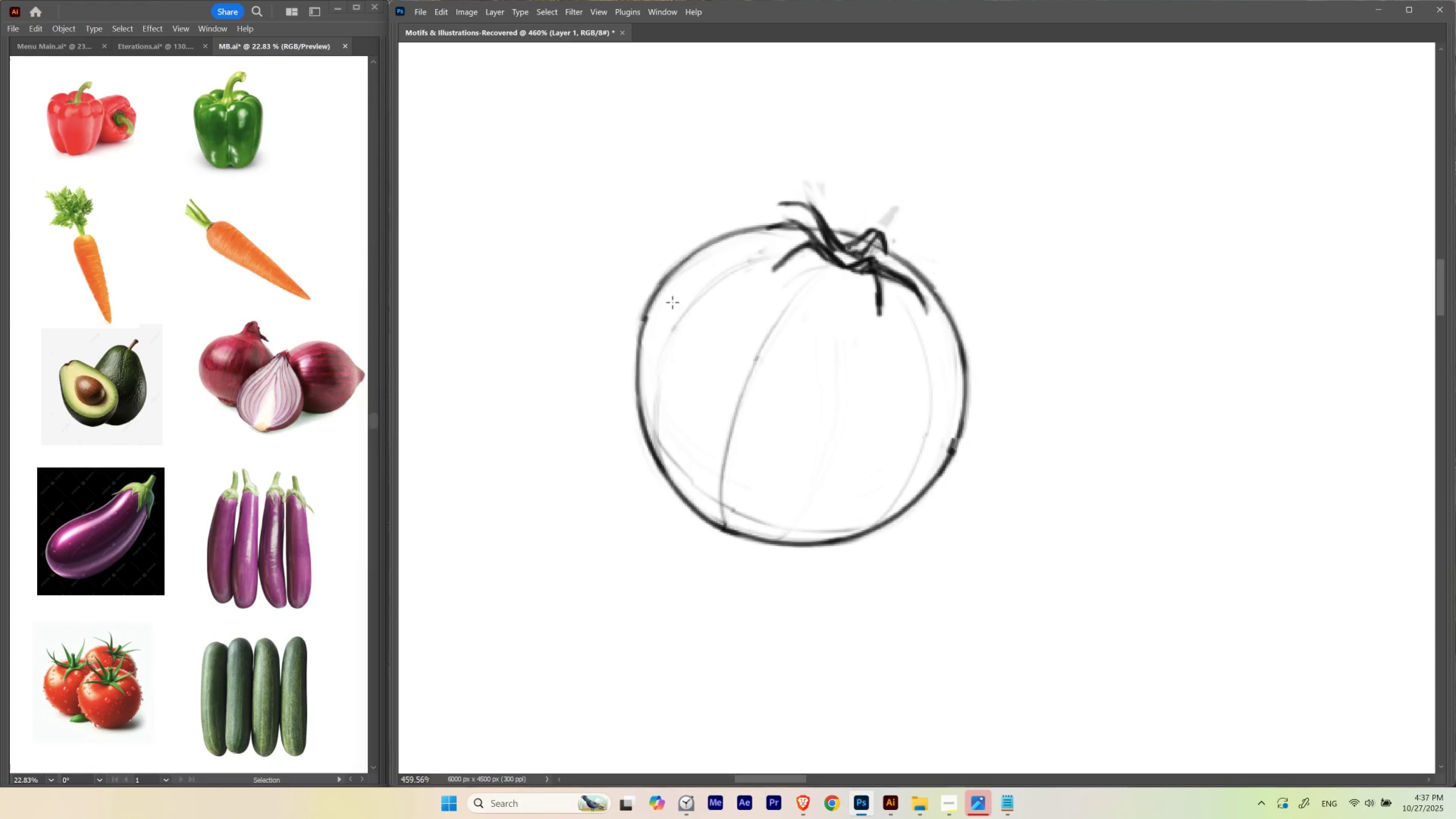 
hold_key(key=Space, duration=0.88)
 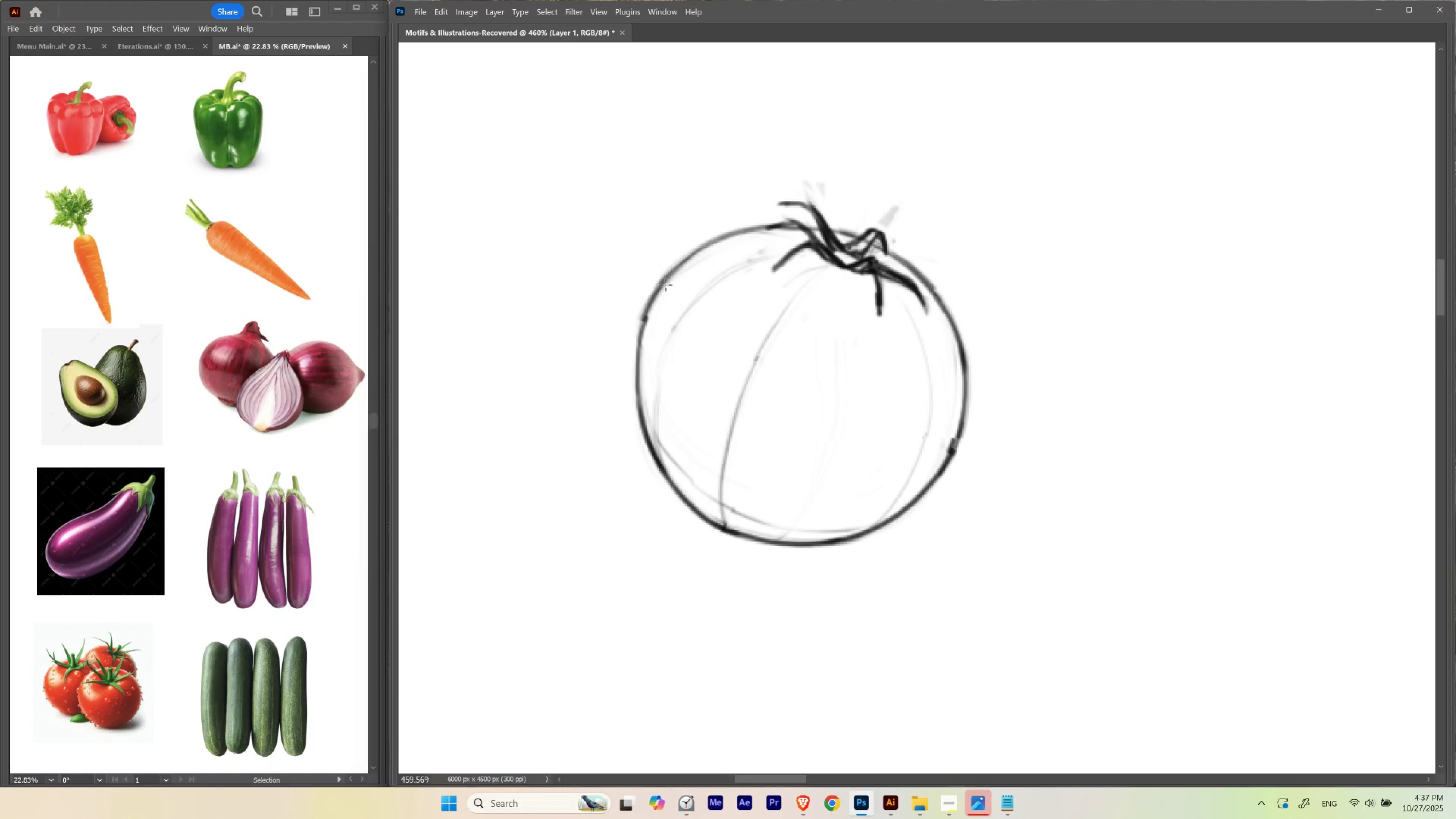 
left_click_drag(start_coordinate=[701, 221], to_coordinate=[718, 244])
 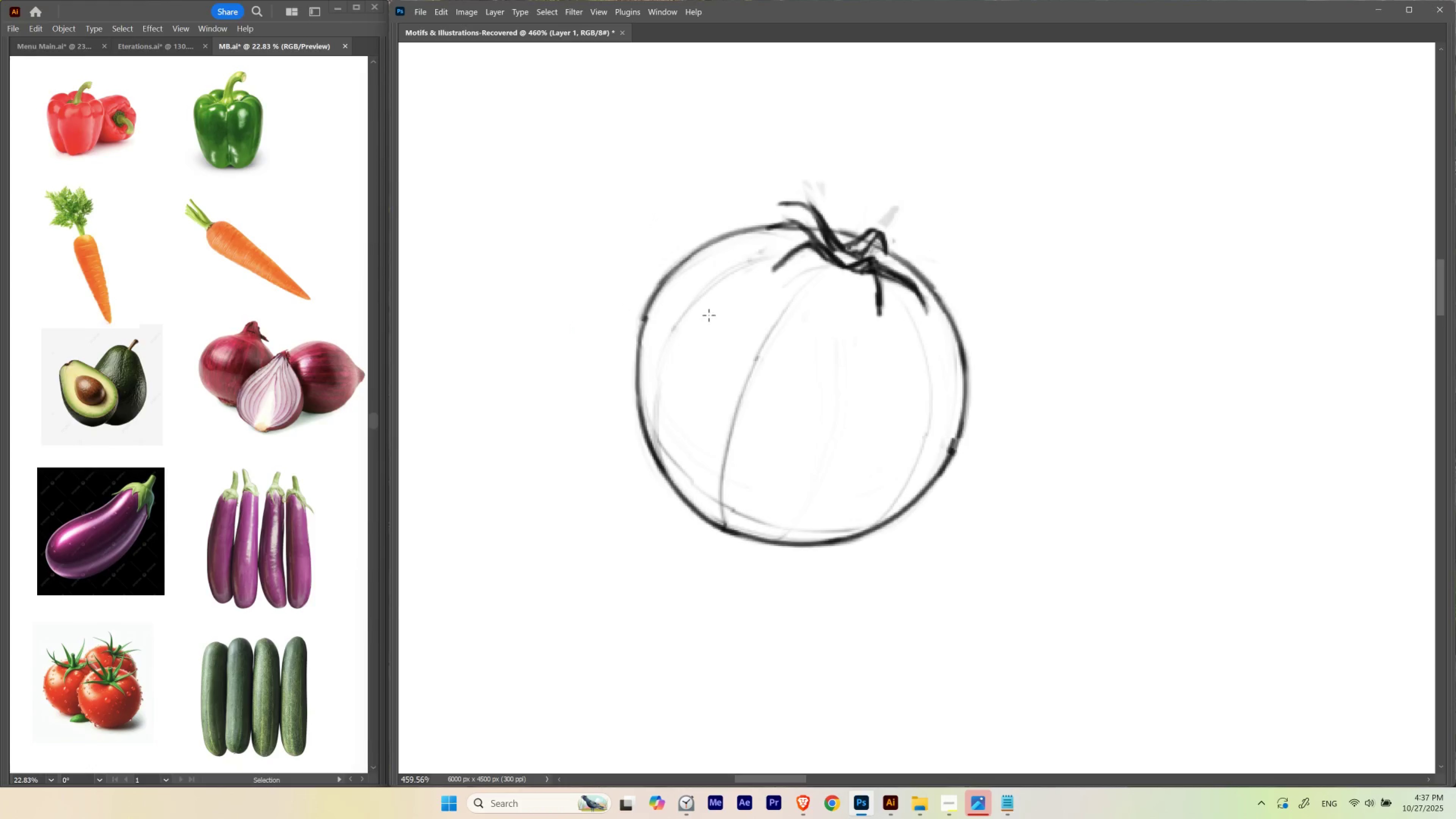 
hold_key(key=L, duration=1.15)
 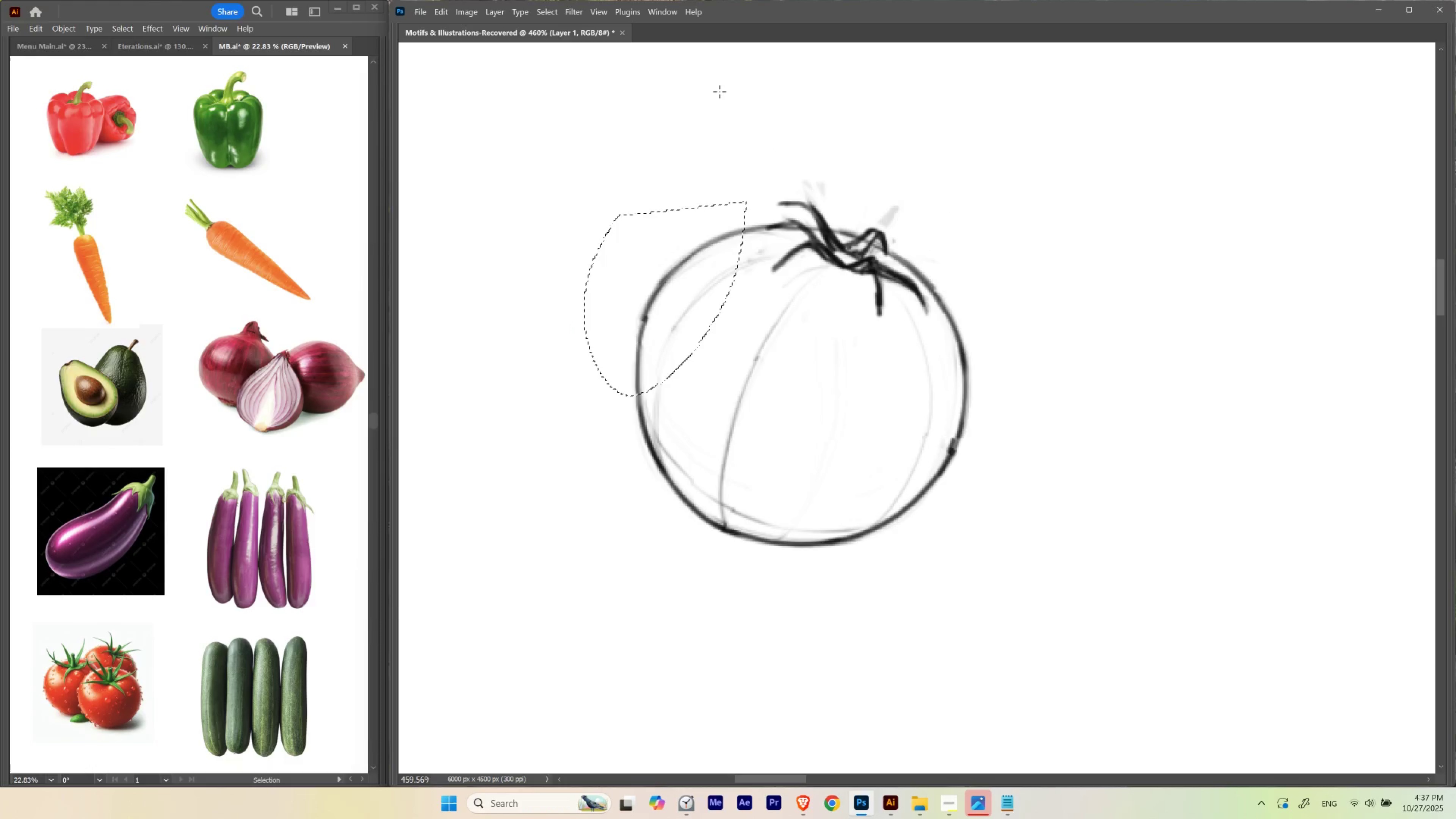 
key(V)
 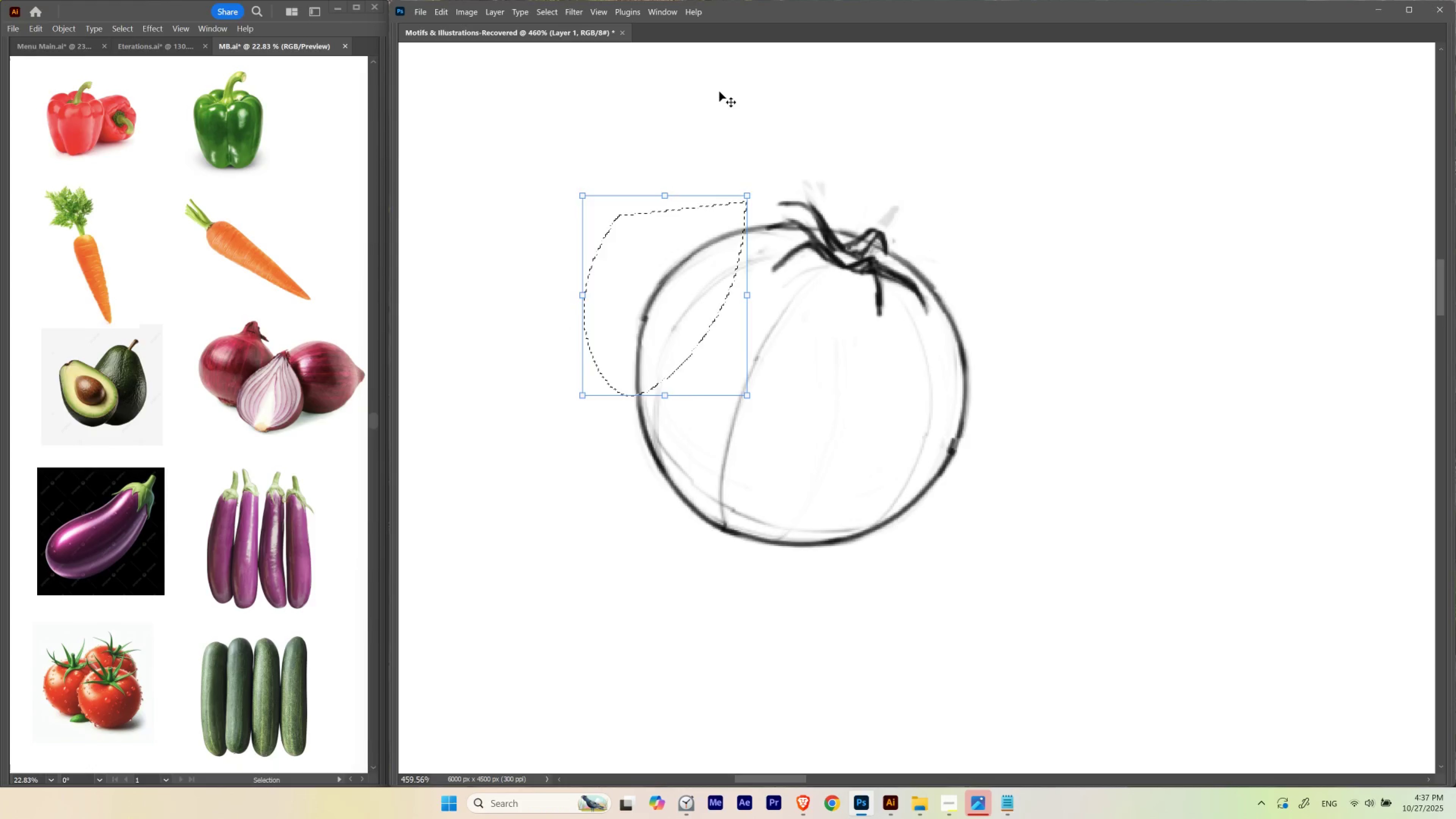 
key(ArrowRight)
 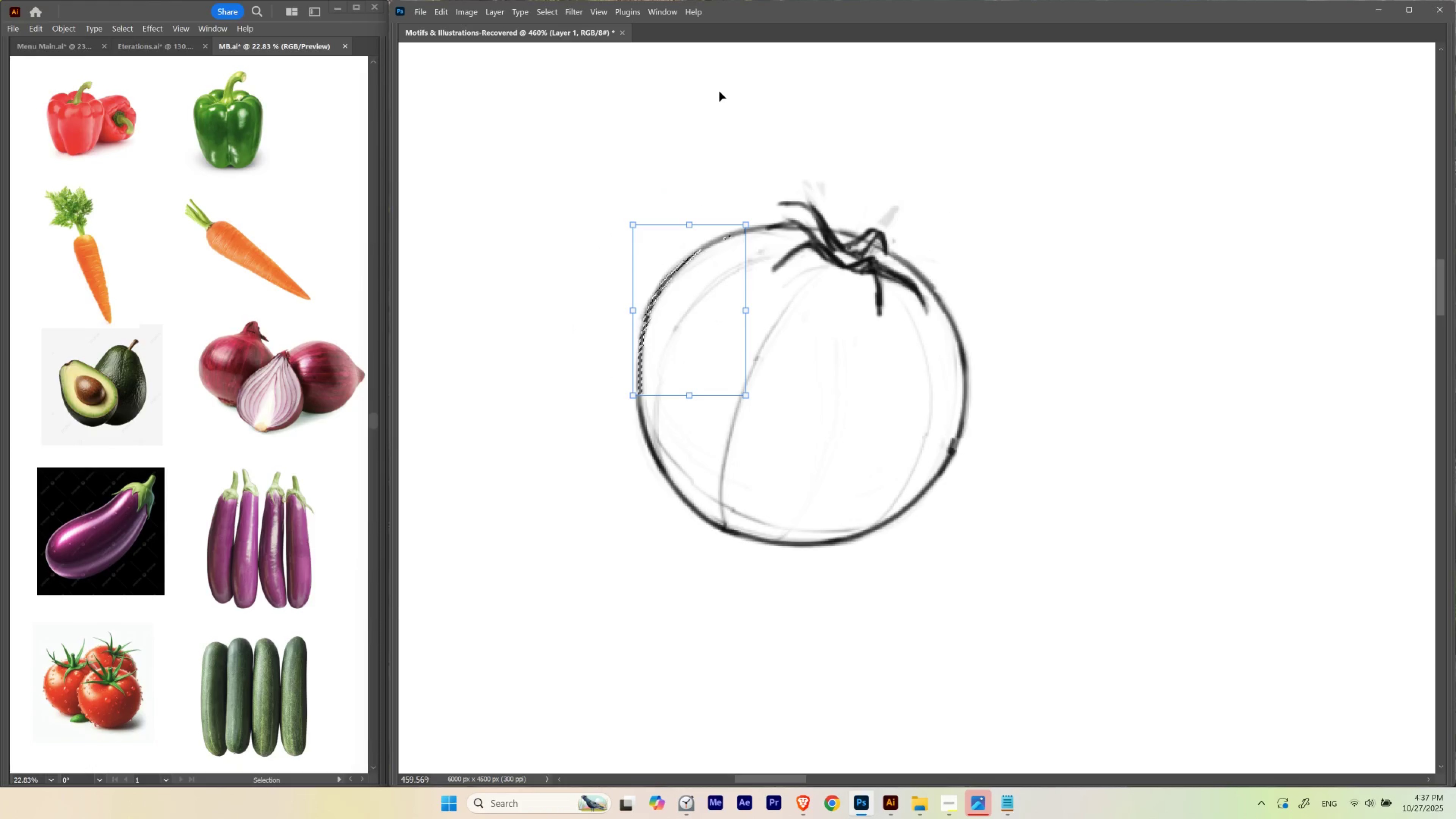 
key(ArrowRight)
 